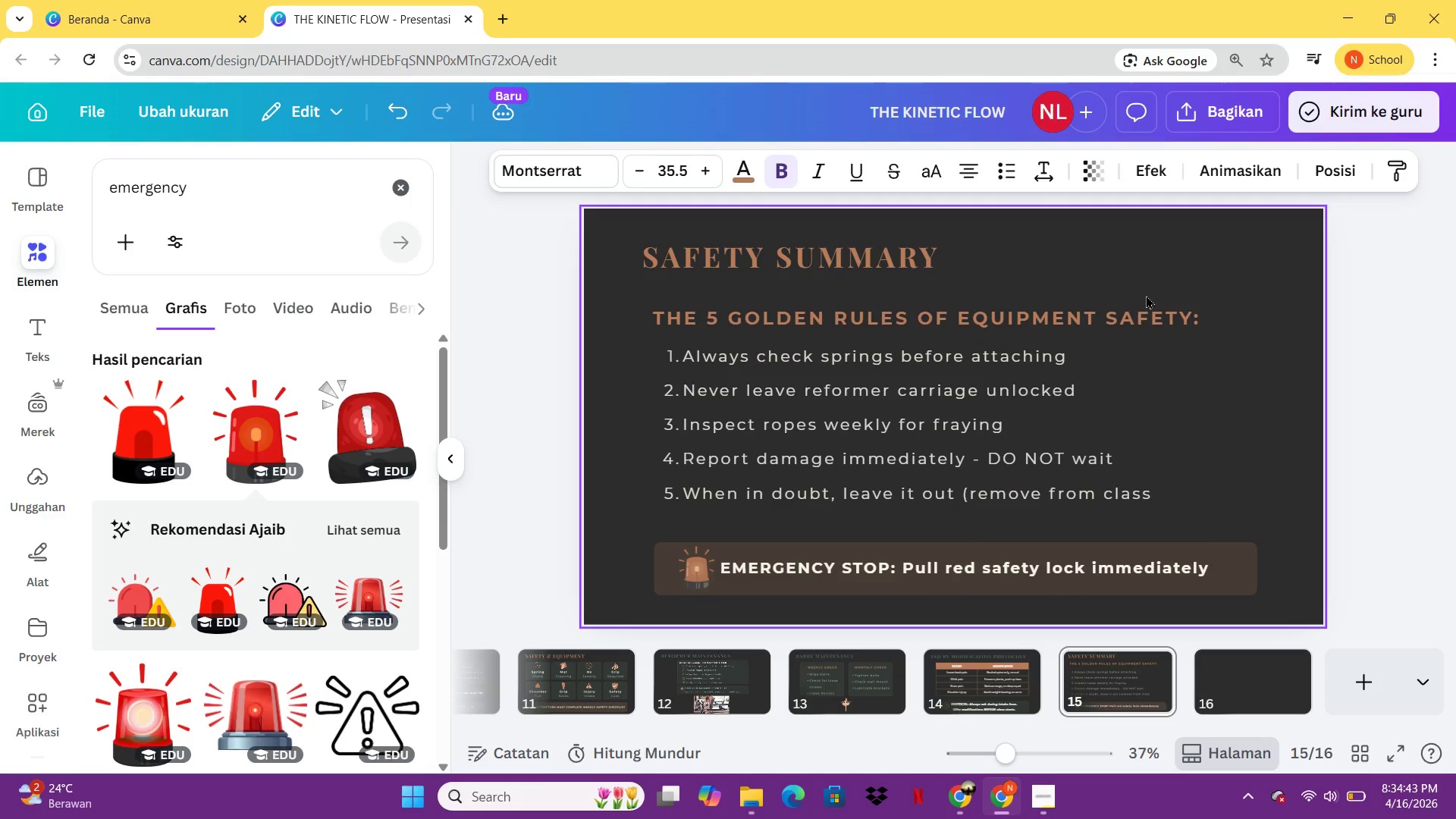 
key(ArrowDown)
 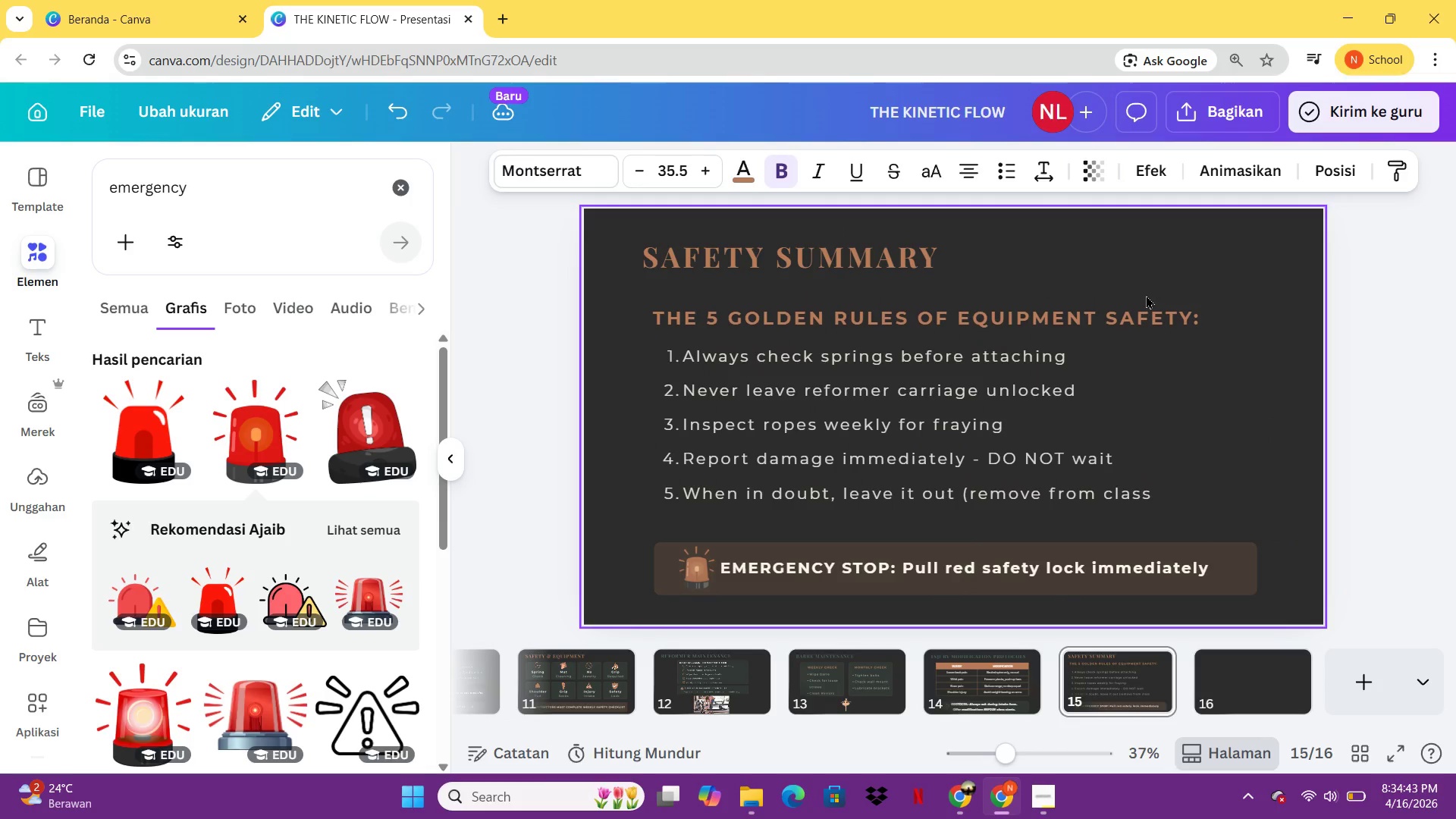 
key(ArrowDown)
 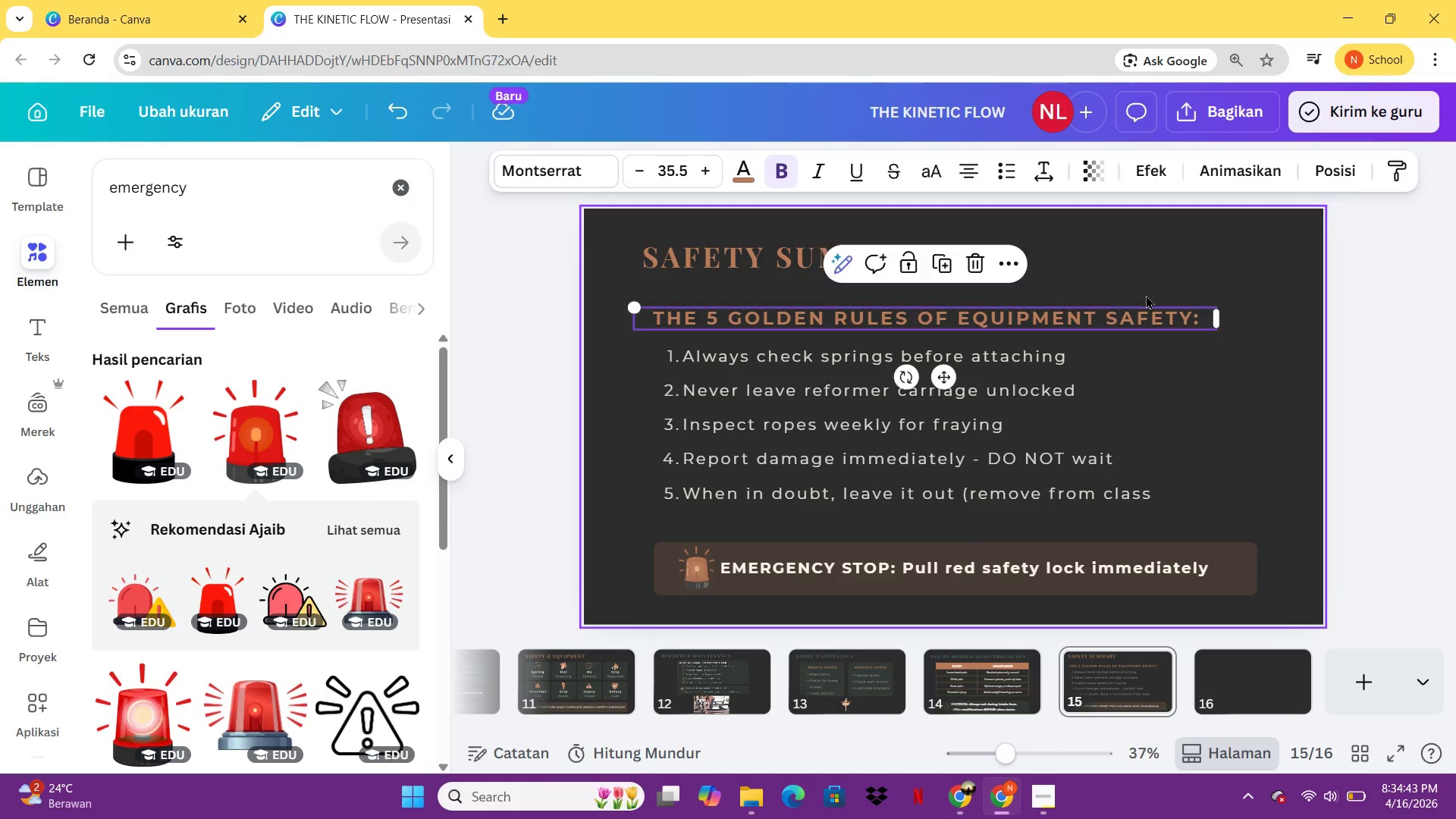 
key(Shift+ShiftRight)
 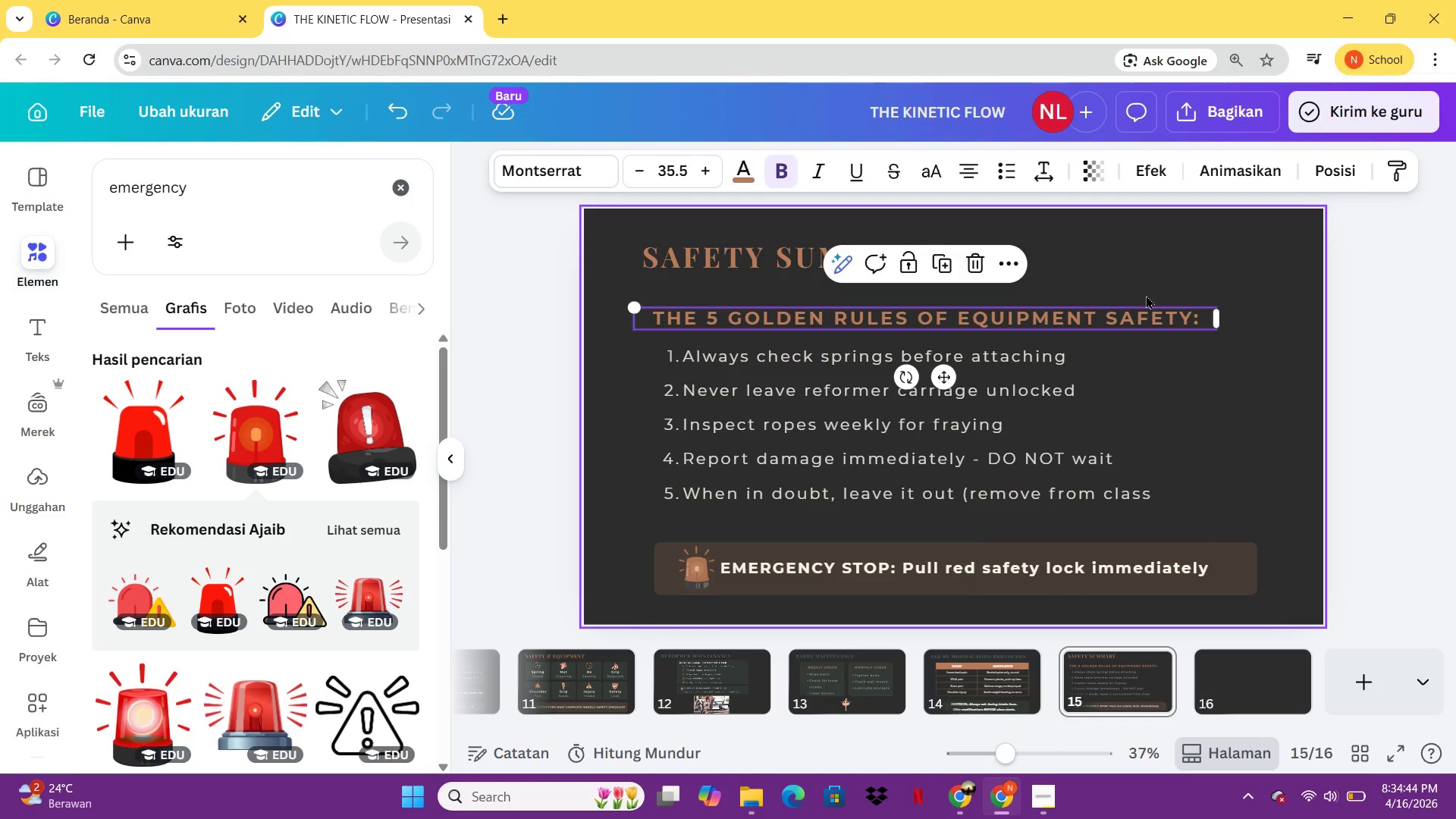 
key(Shift+ShiftRight)
 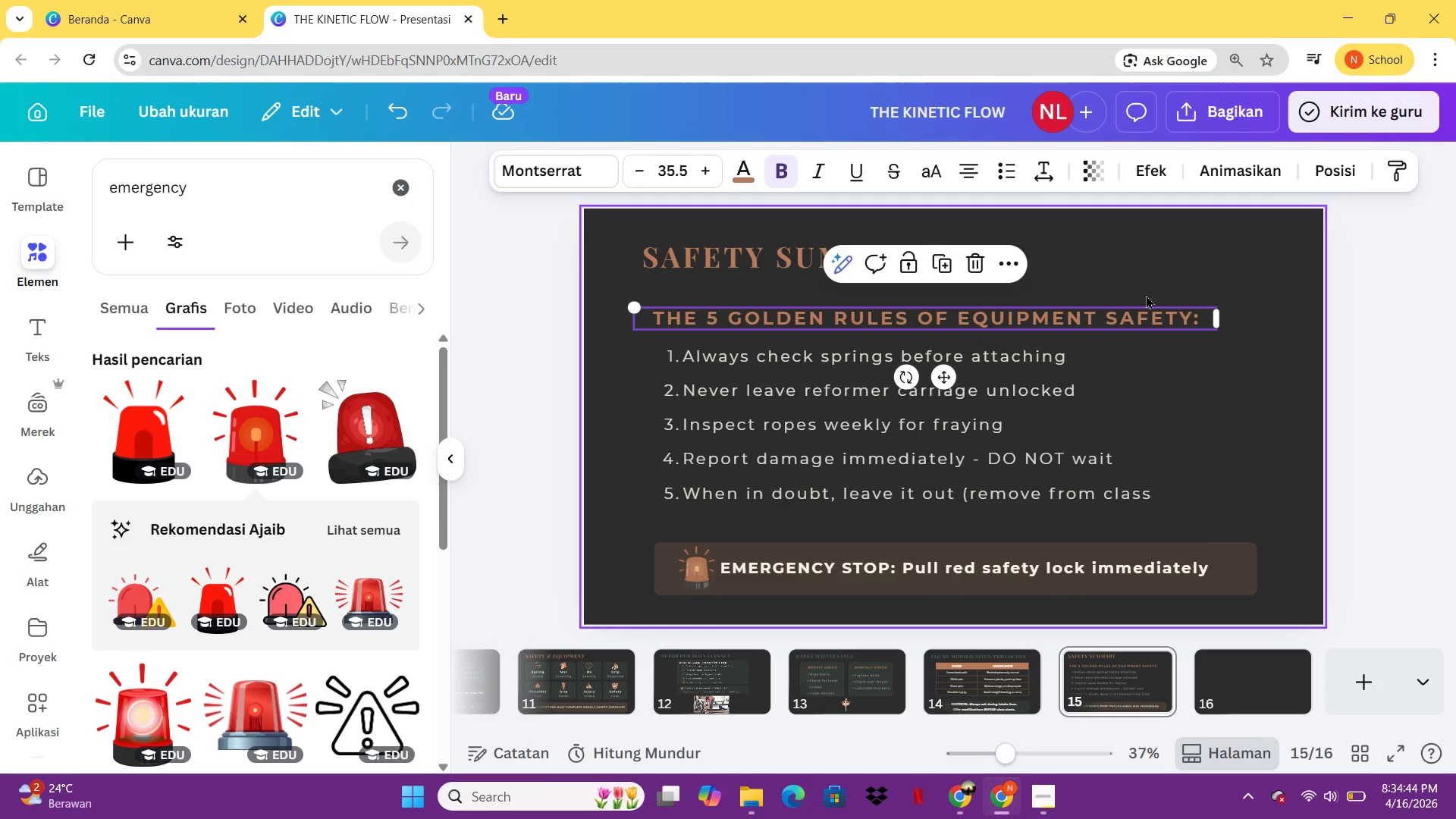 
key(Shift+ShiftRight)
 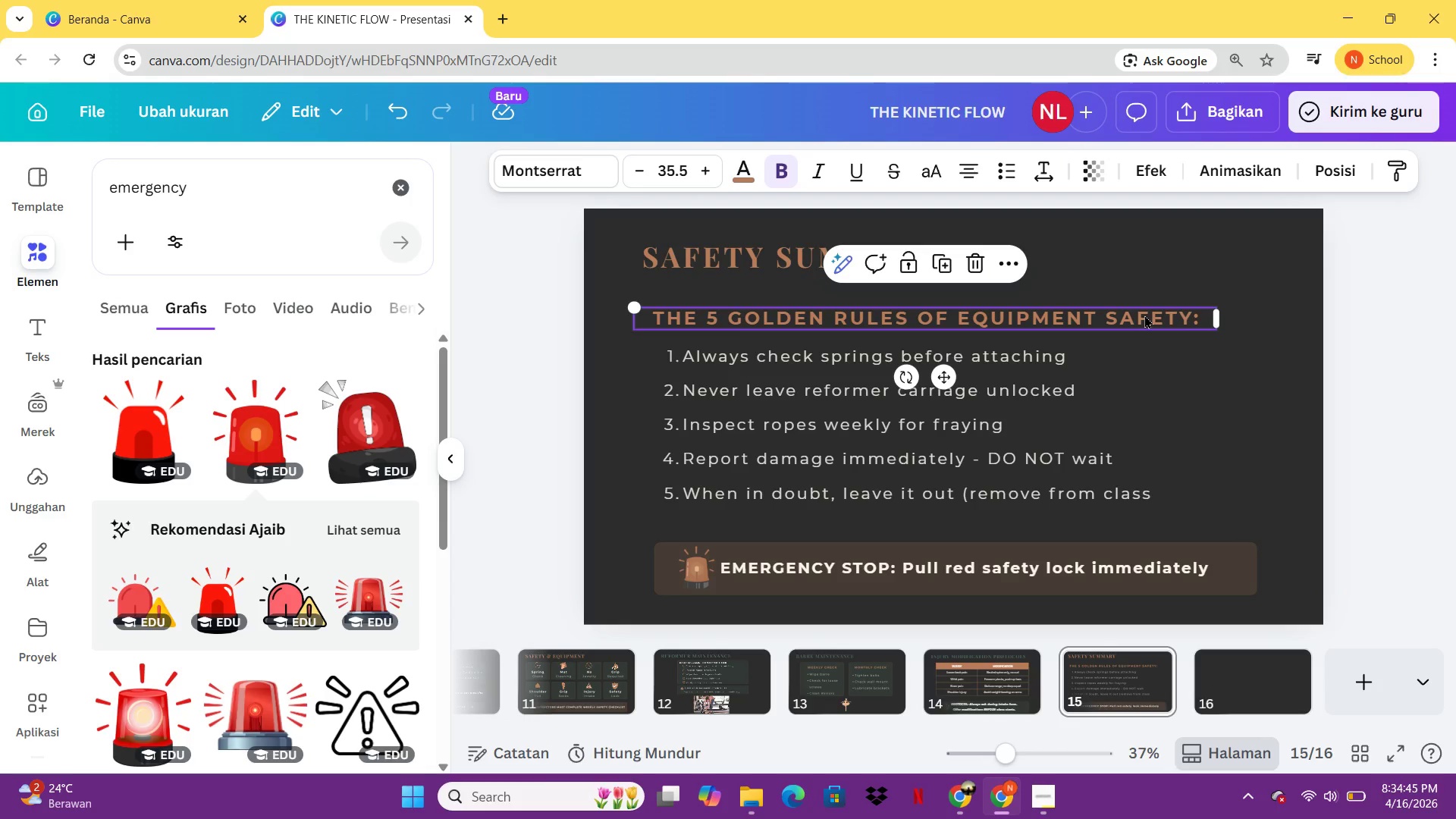 
left_click_drag(start_coordinate=[1144, 315], to_coordinate=[1135, 316])
 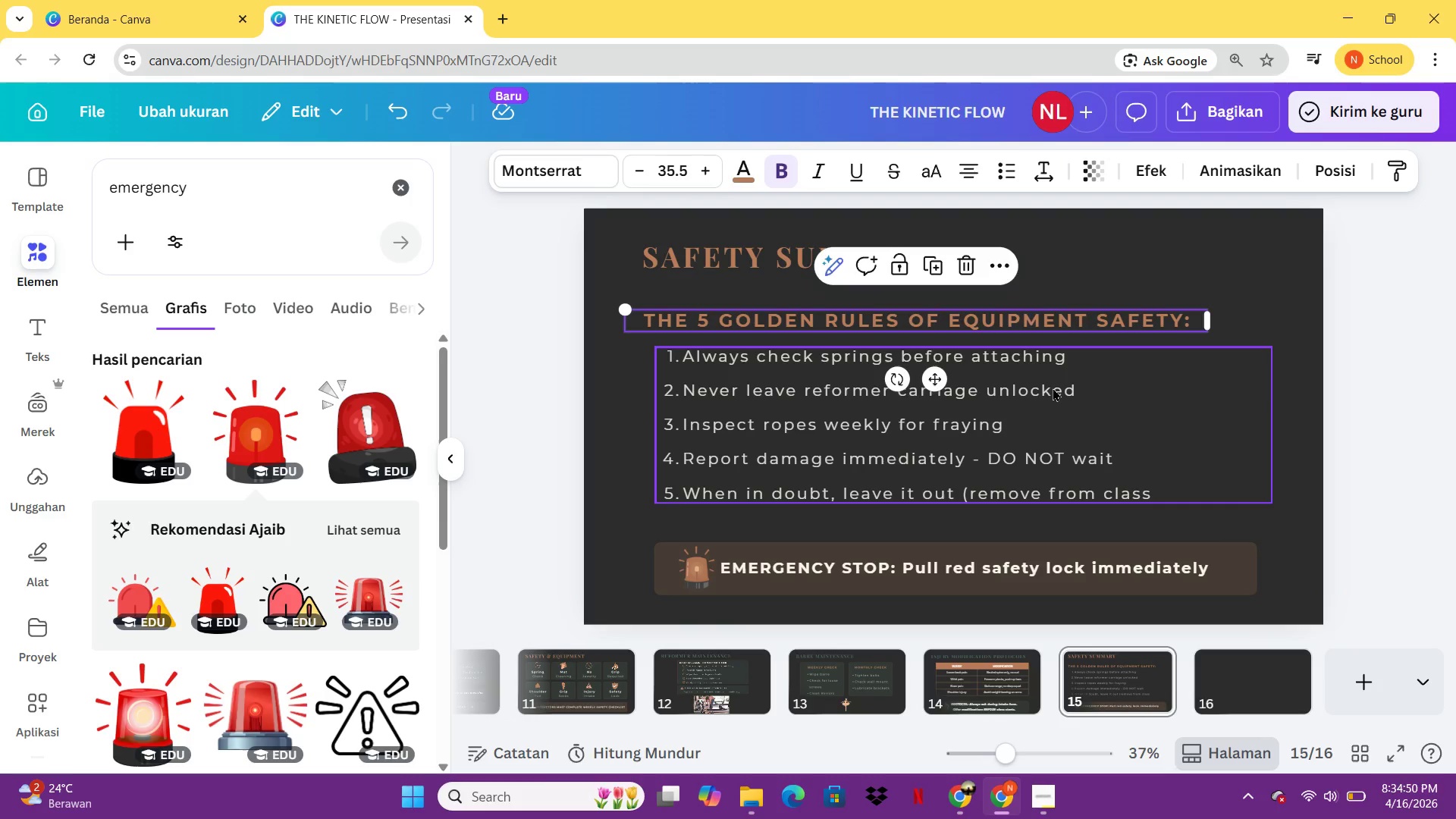 
left_click([1053, 388])
 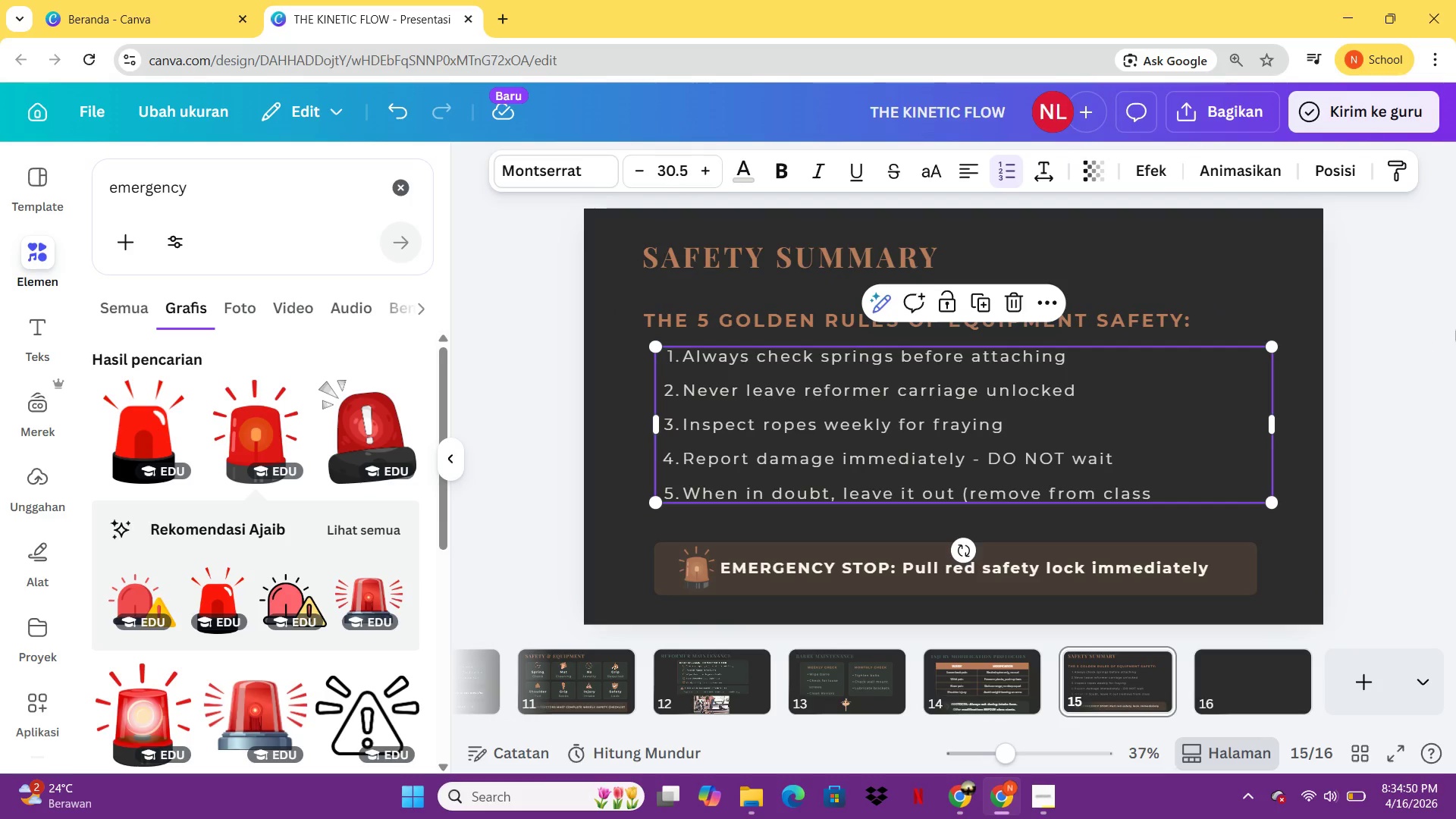 
left_click([1450, 325])
 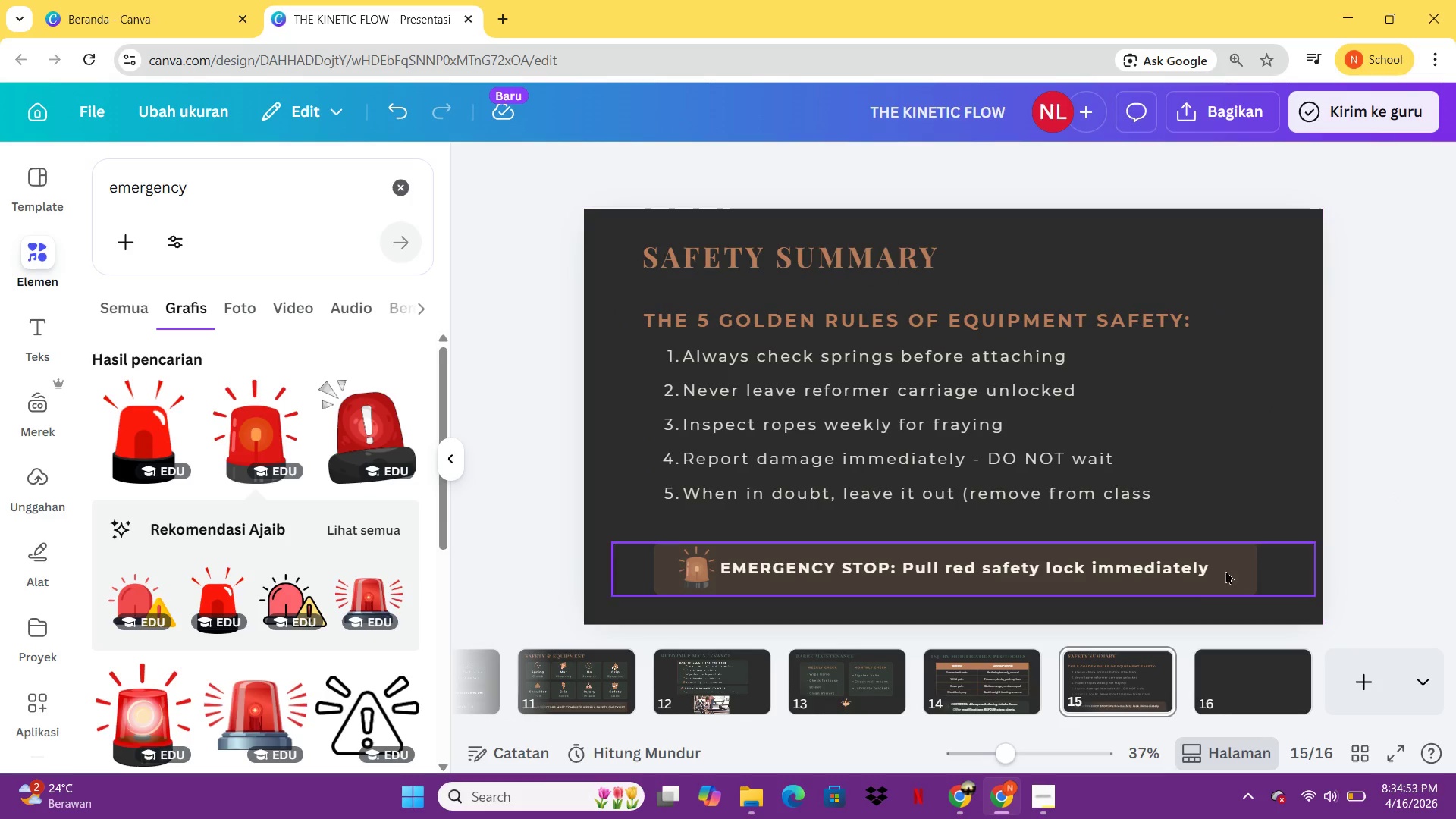 
left_click([1247, 664])
 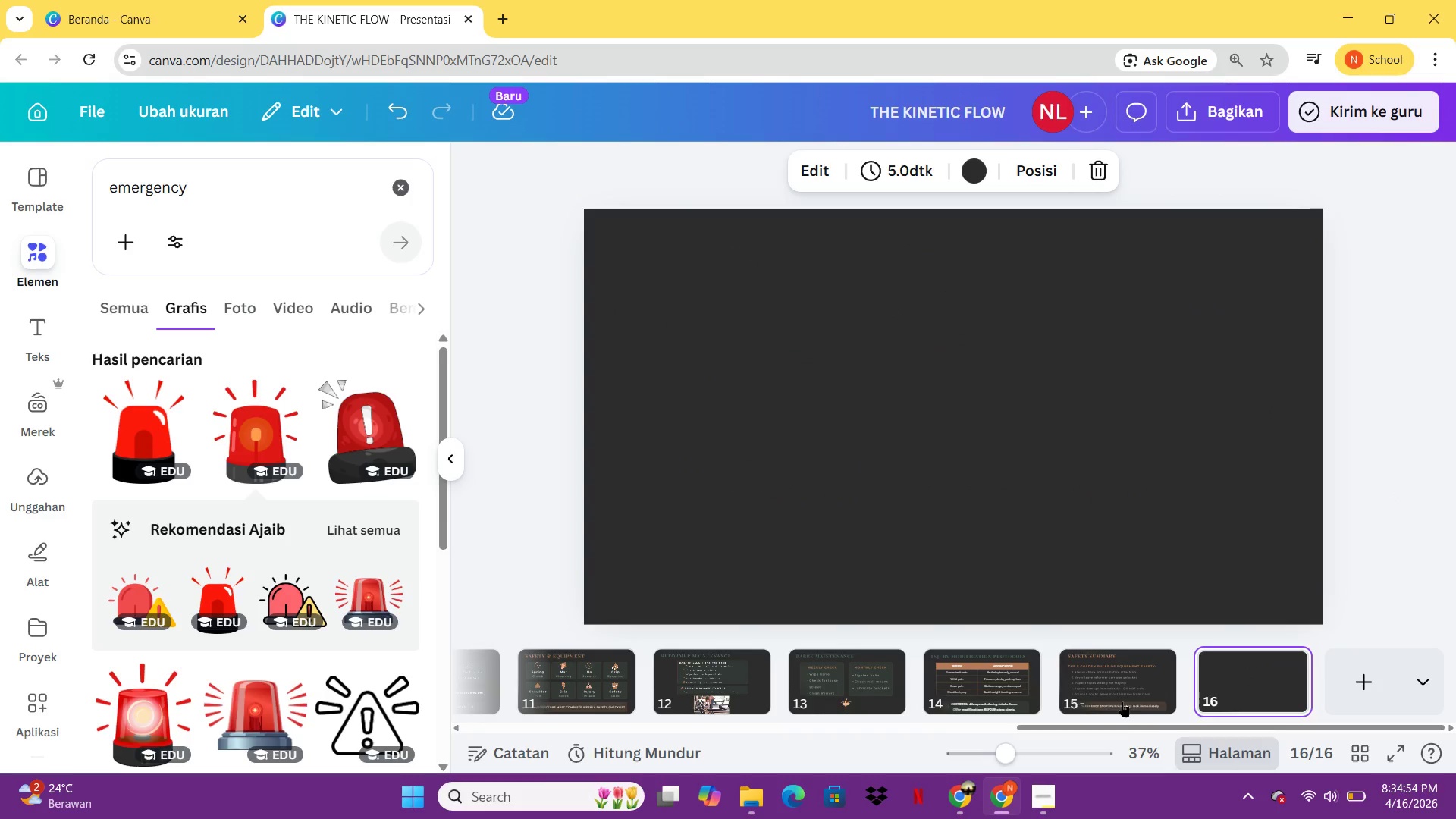 
left_click([1122, 701])
 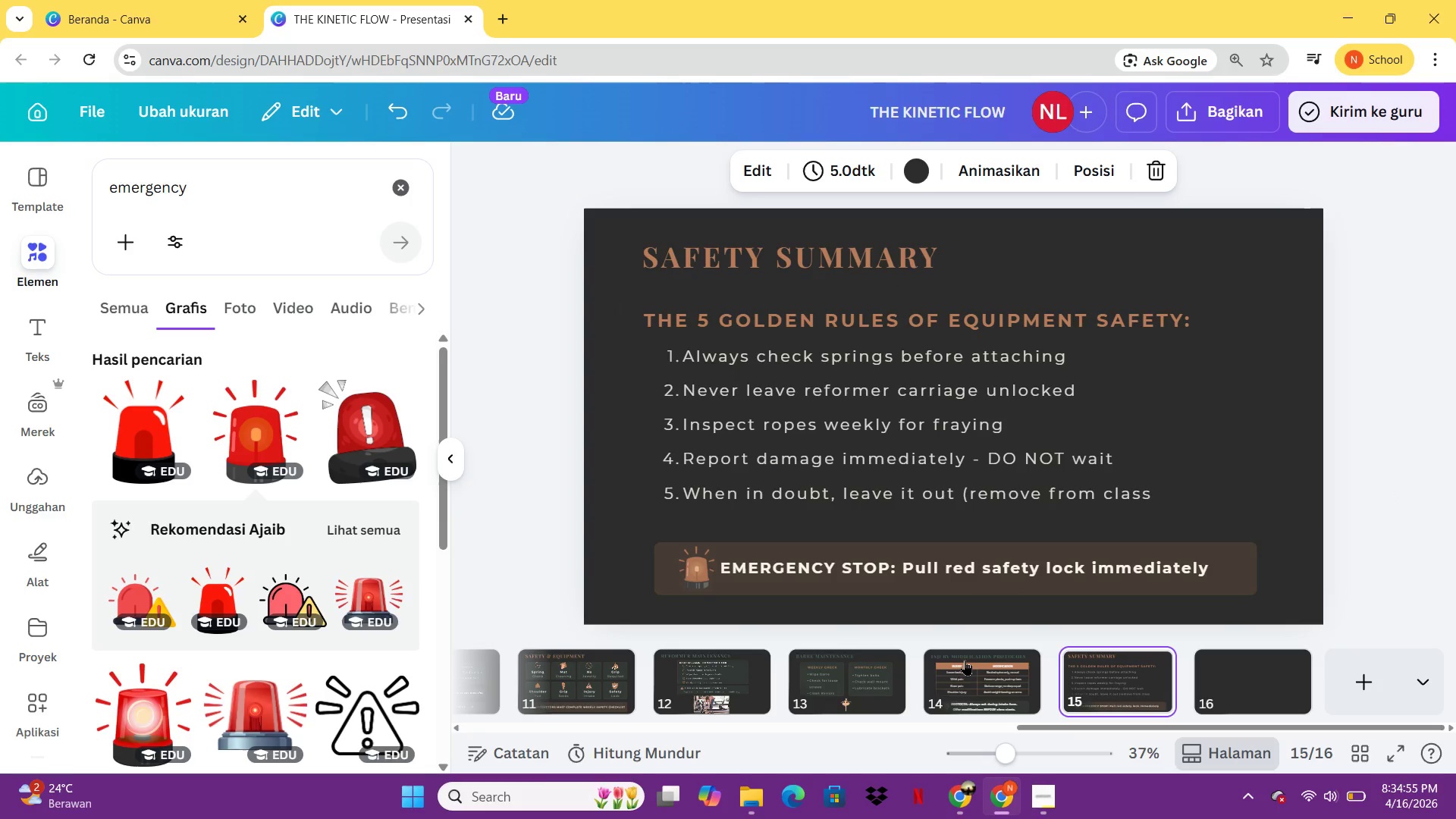 
left_click([966, 661])
 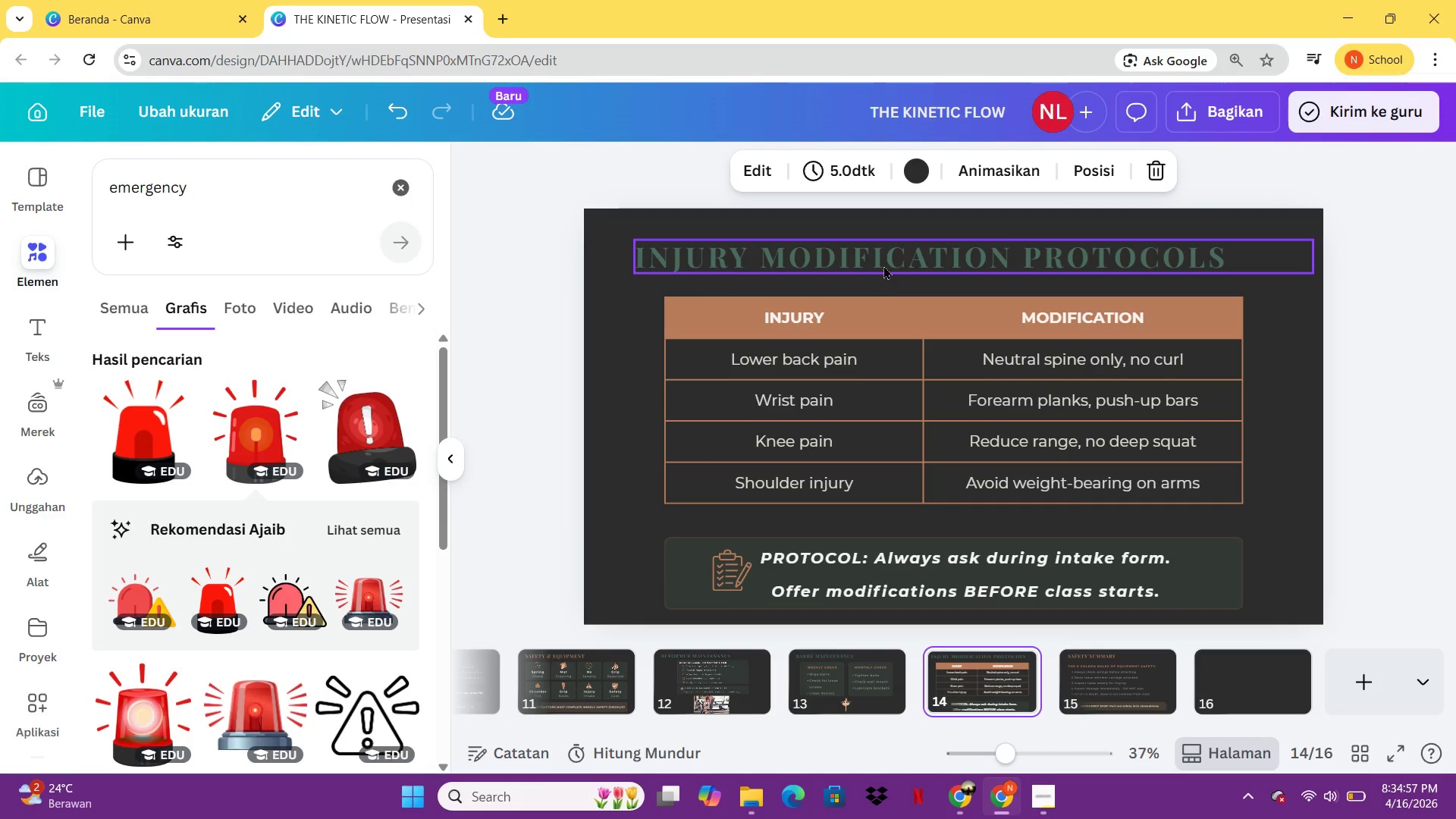 
left_click([883, 265])
 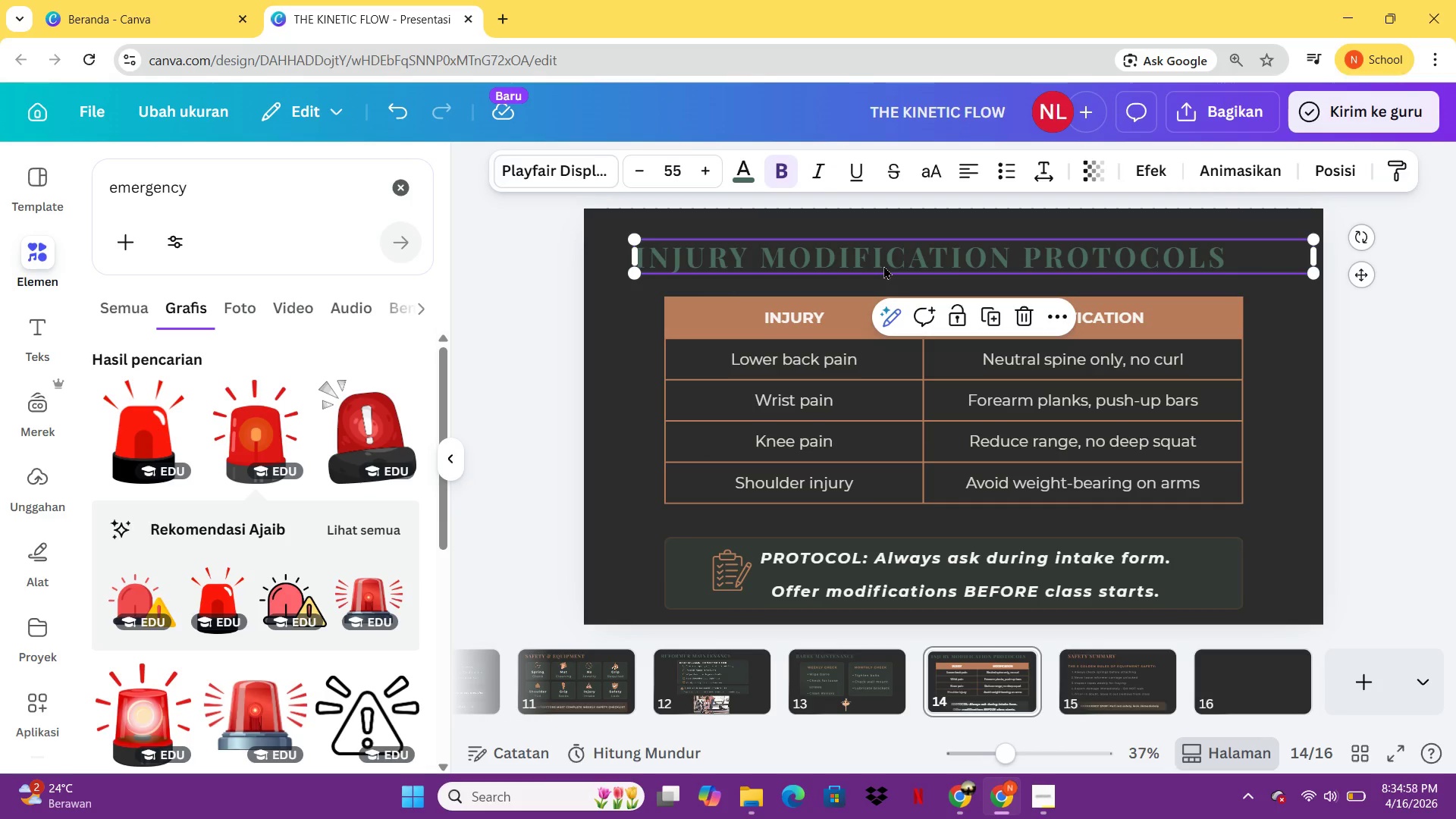 
key(Control+C)
 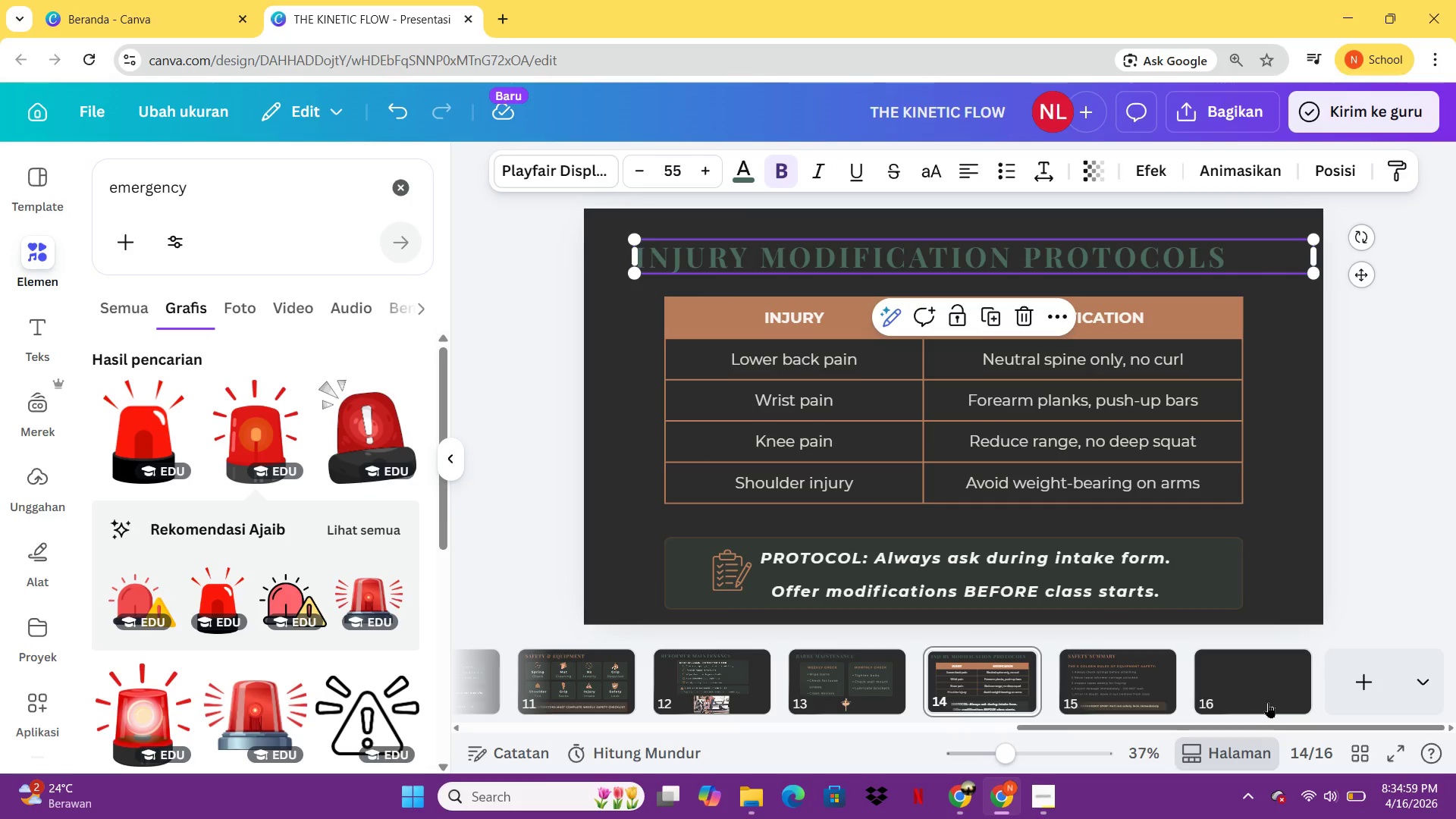 
left_click([1268, 702])
 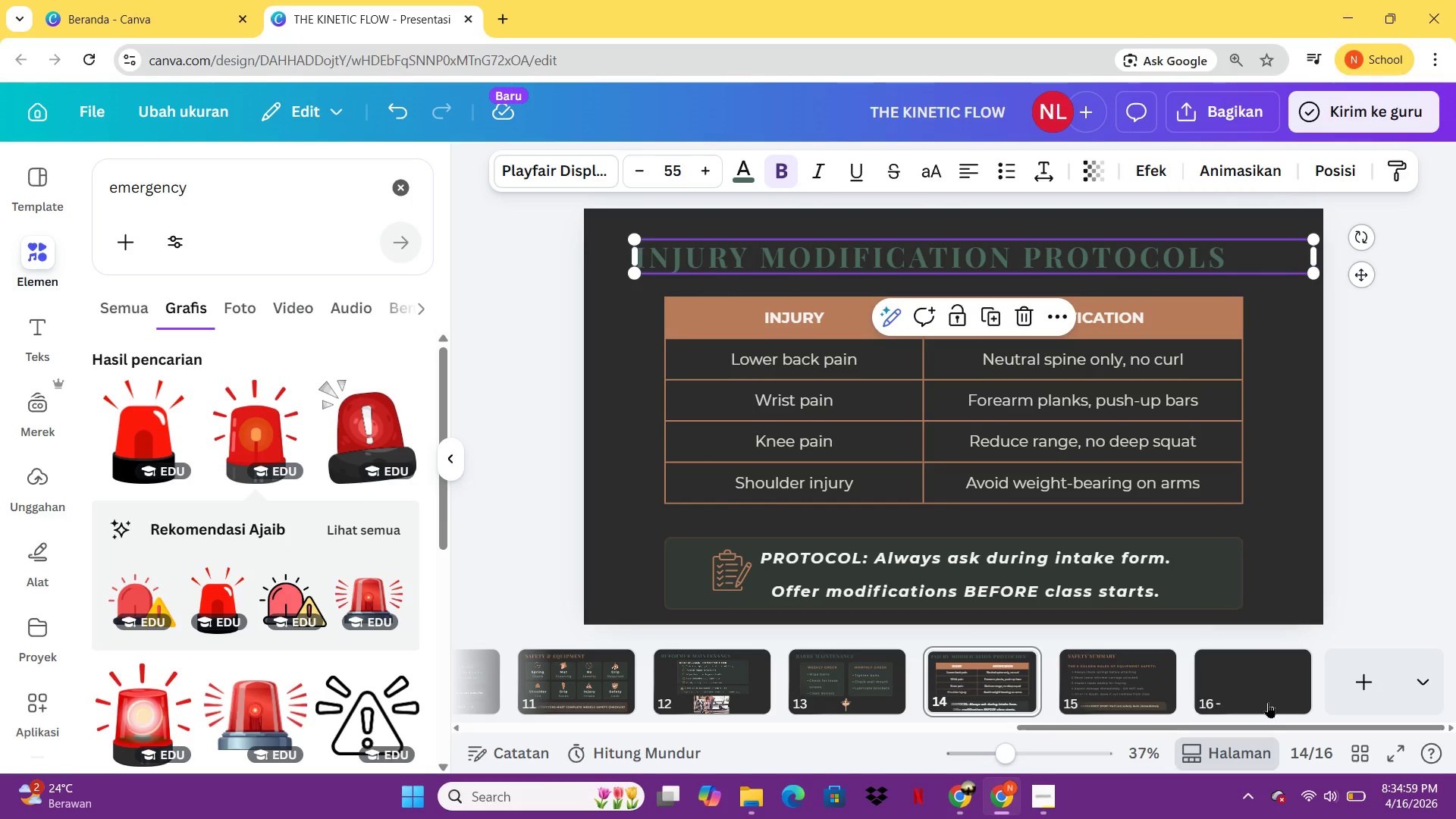 
key(Control+V)
 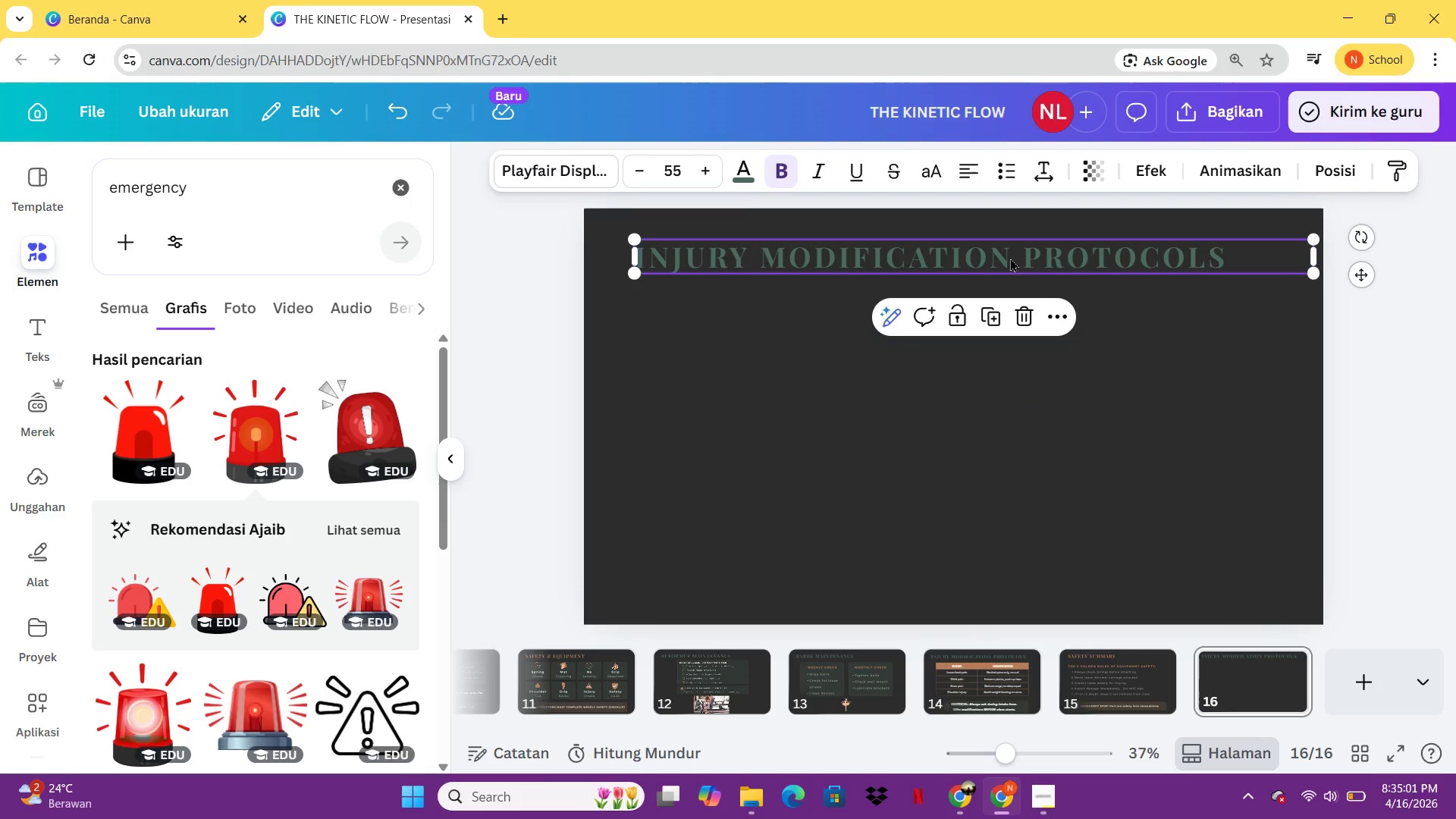 
double_click([1010, 258])
 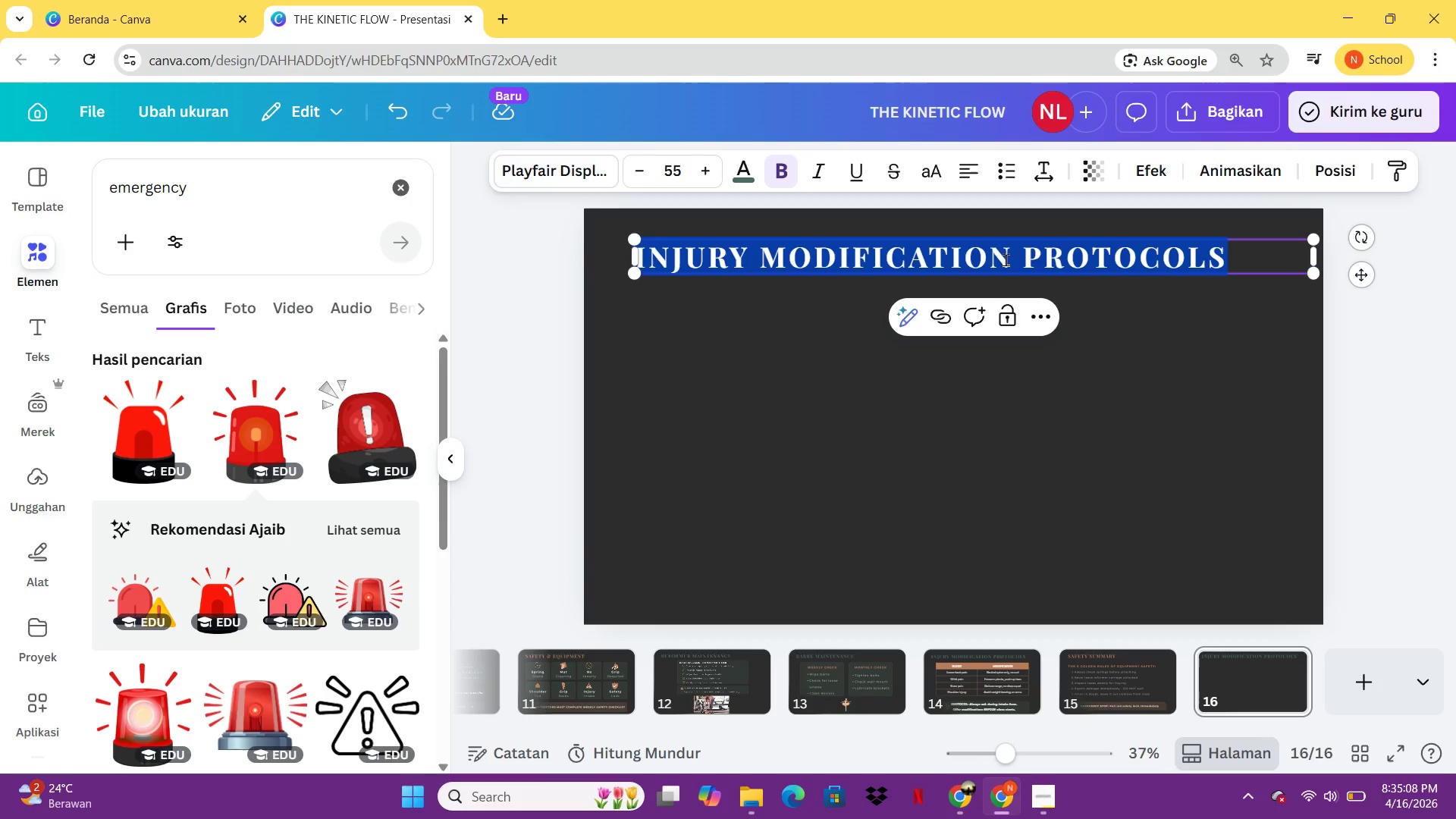 
wait(11.95)
 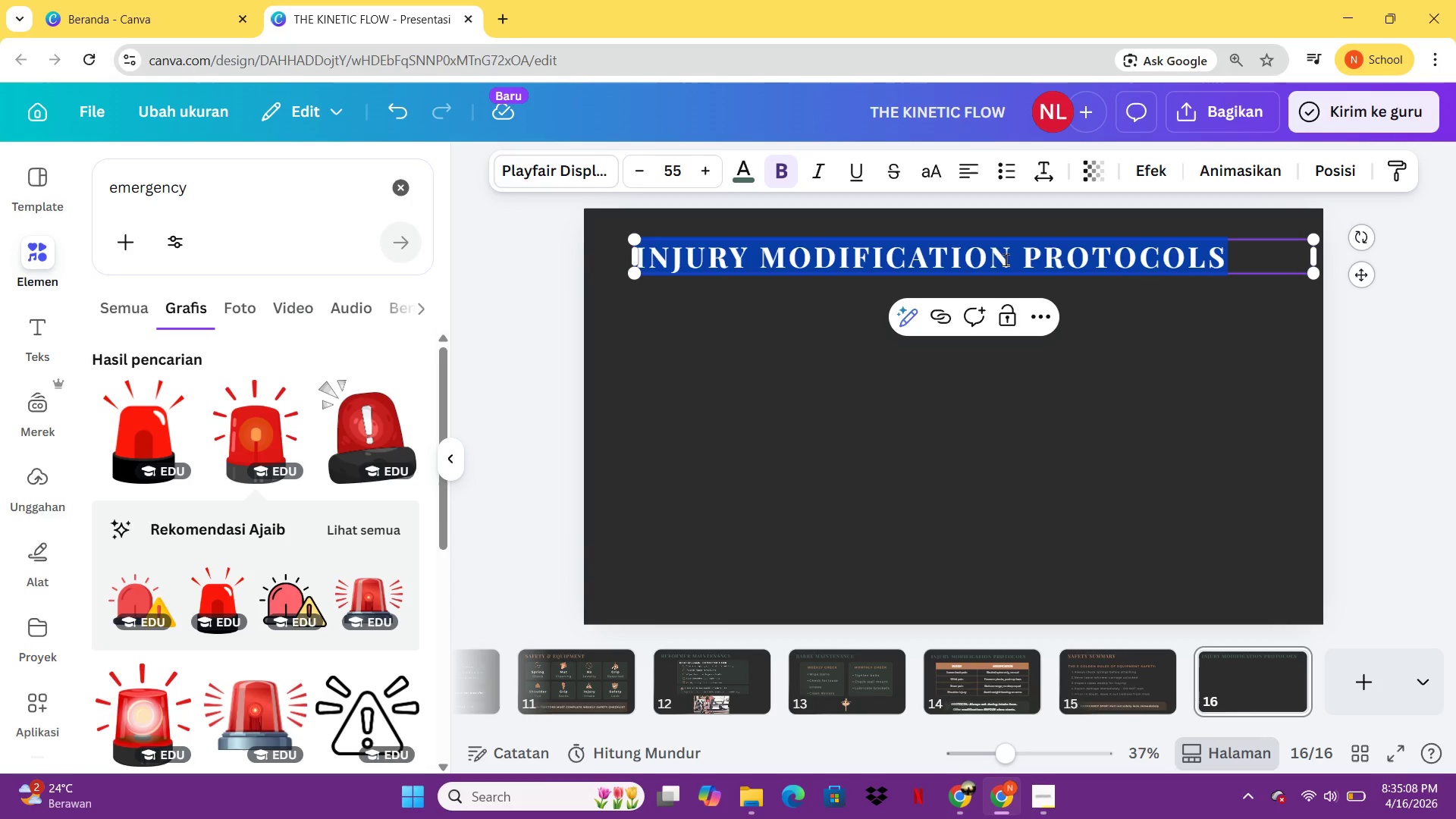 
type(p)
key(Backspace)
type(PREE)
key(Backspace)
type(-C;;LA)
key(Backspace)
key(Backspace)
key(Backspace)
key(Backspace)
type(LASS HUDDLE)
 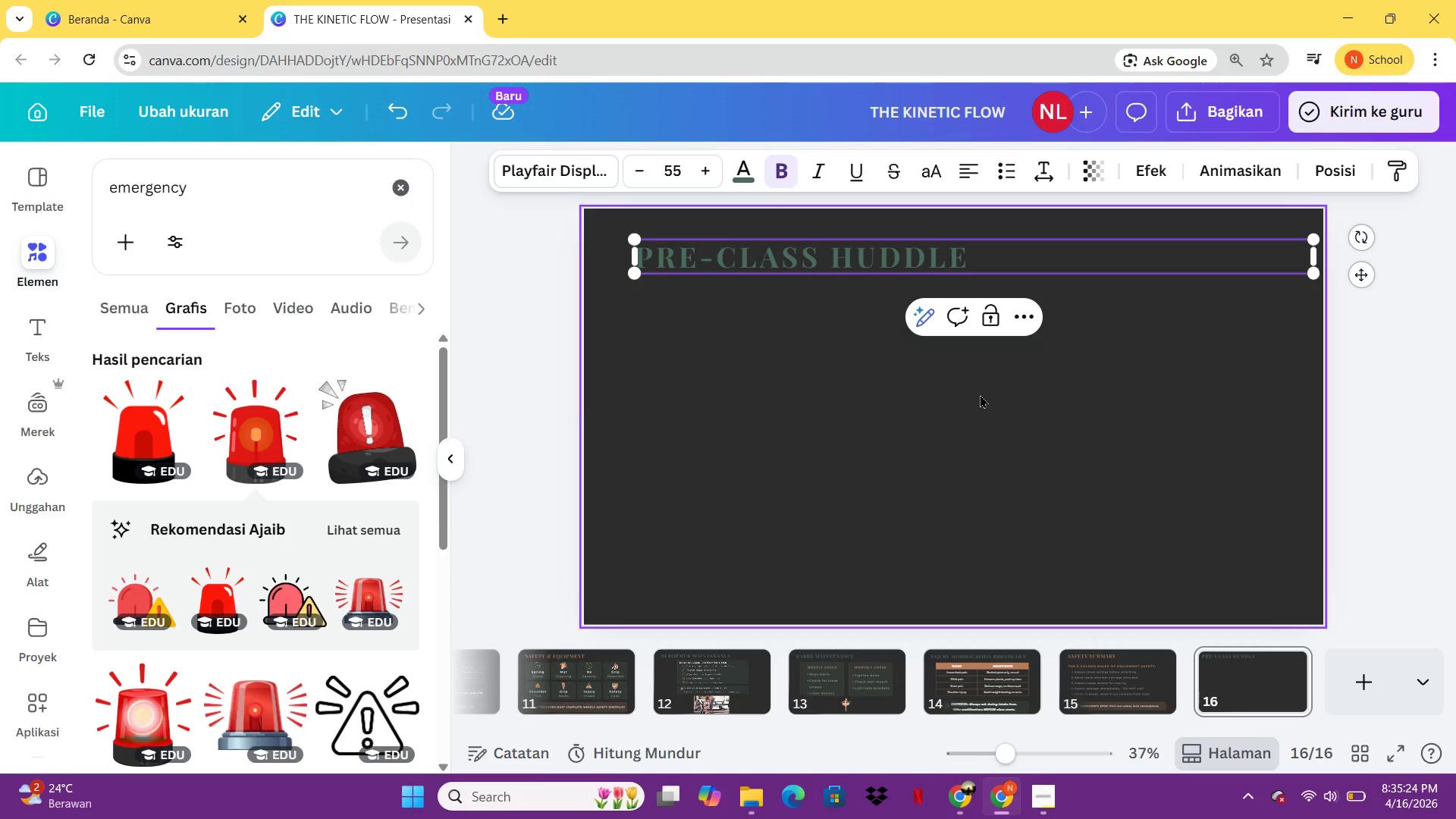 
left_click([980, 394])
 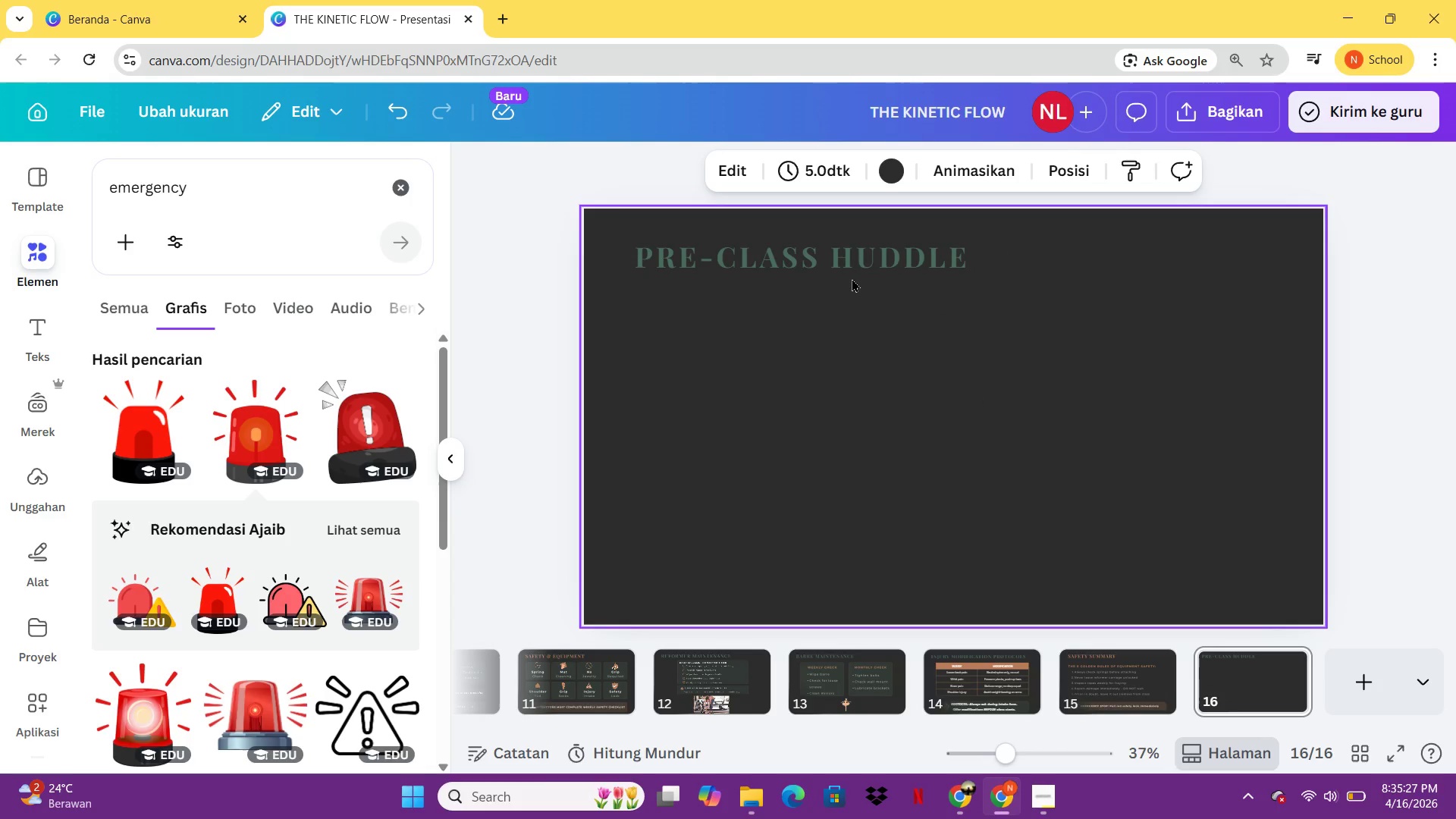 
left_click([856, 272])
 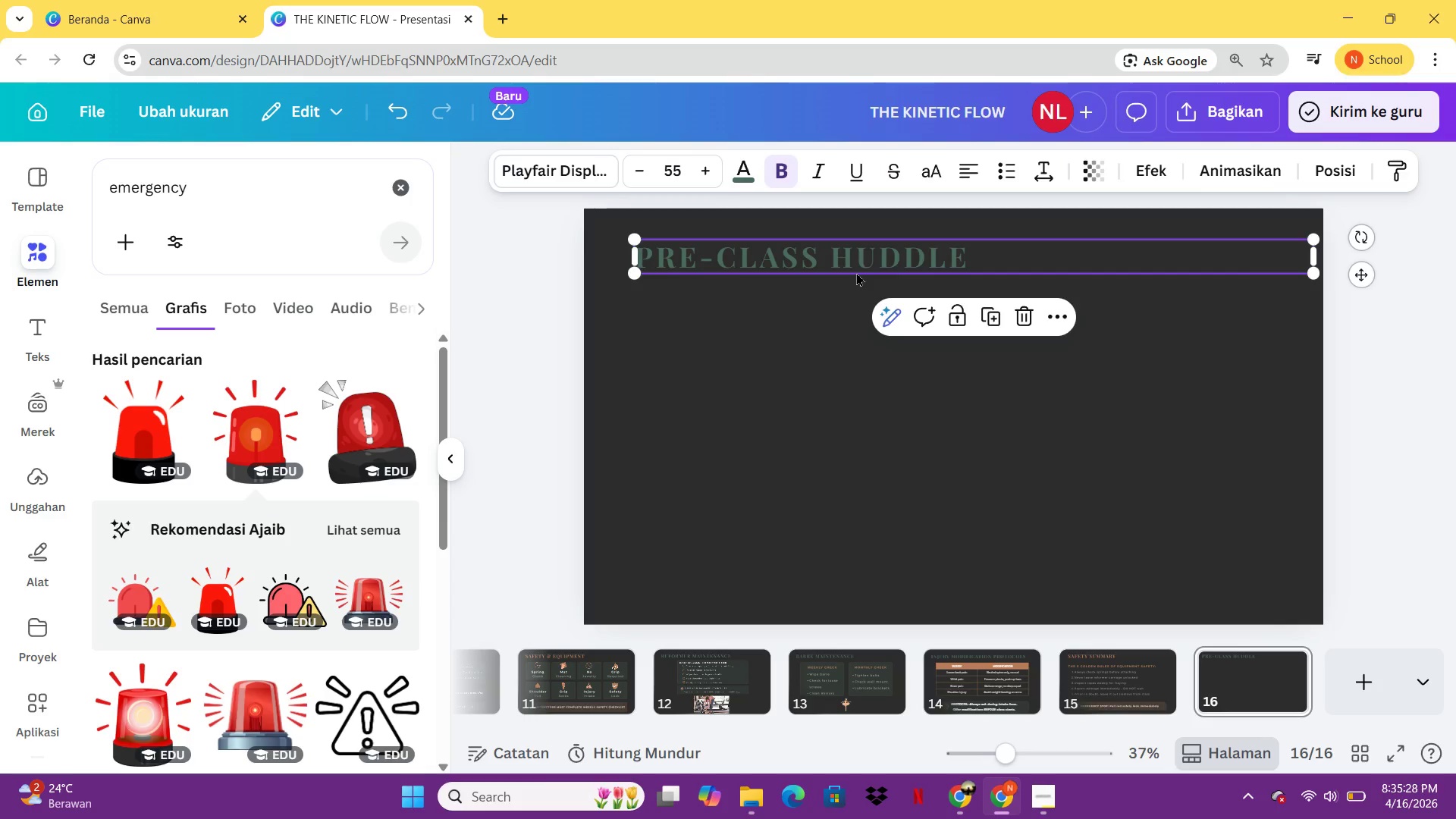 
key(ArrowDown)
 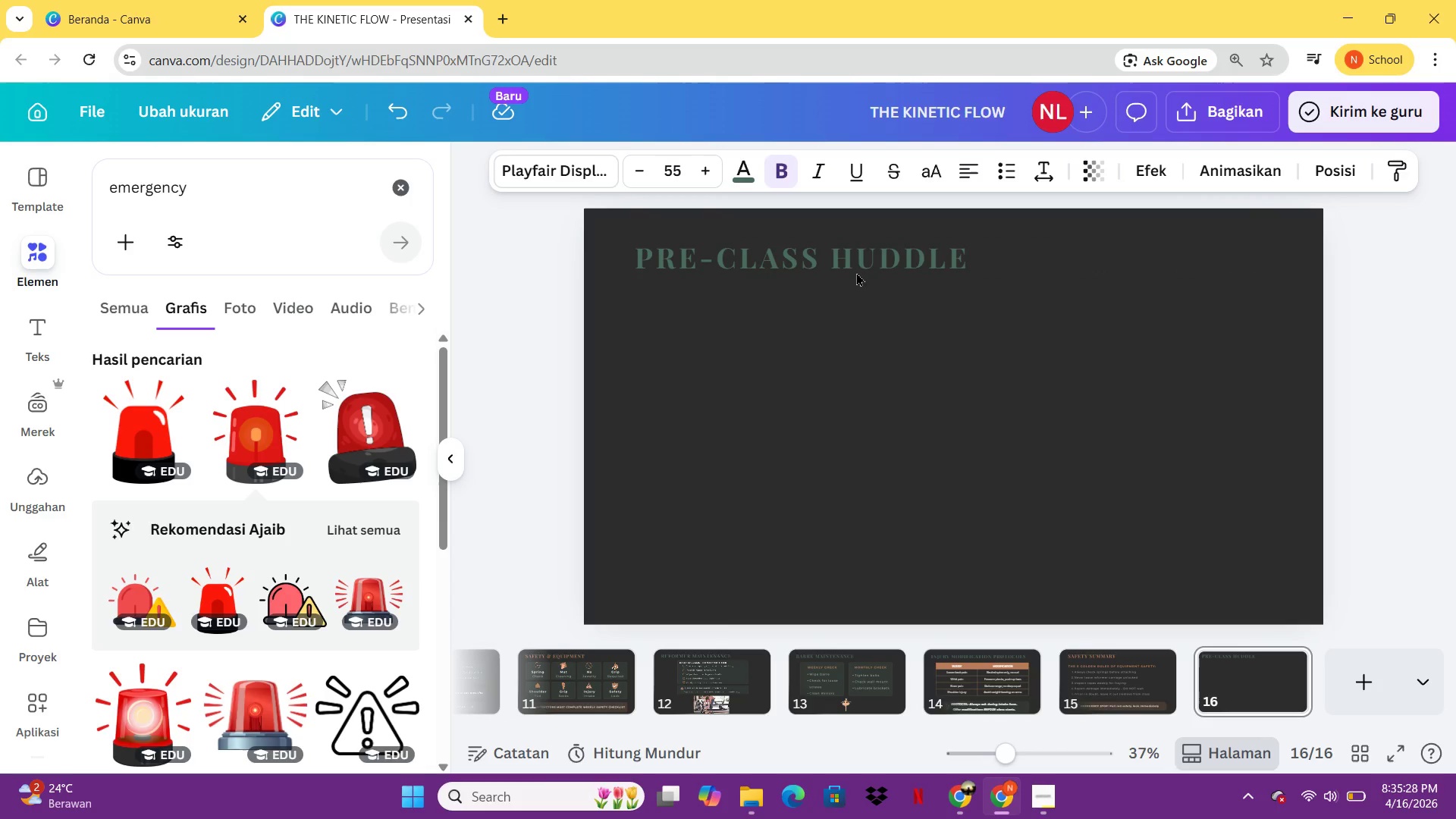 
key(ArrowDown)
 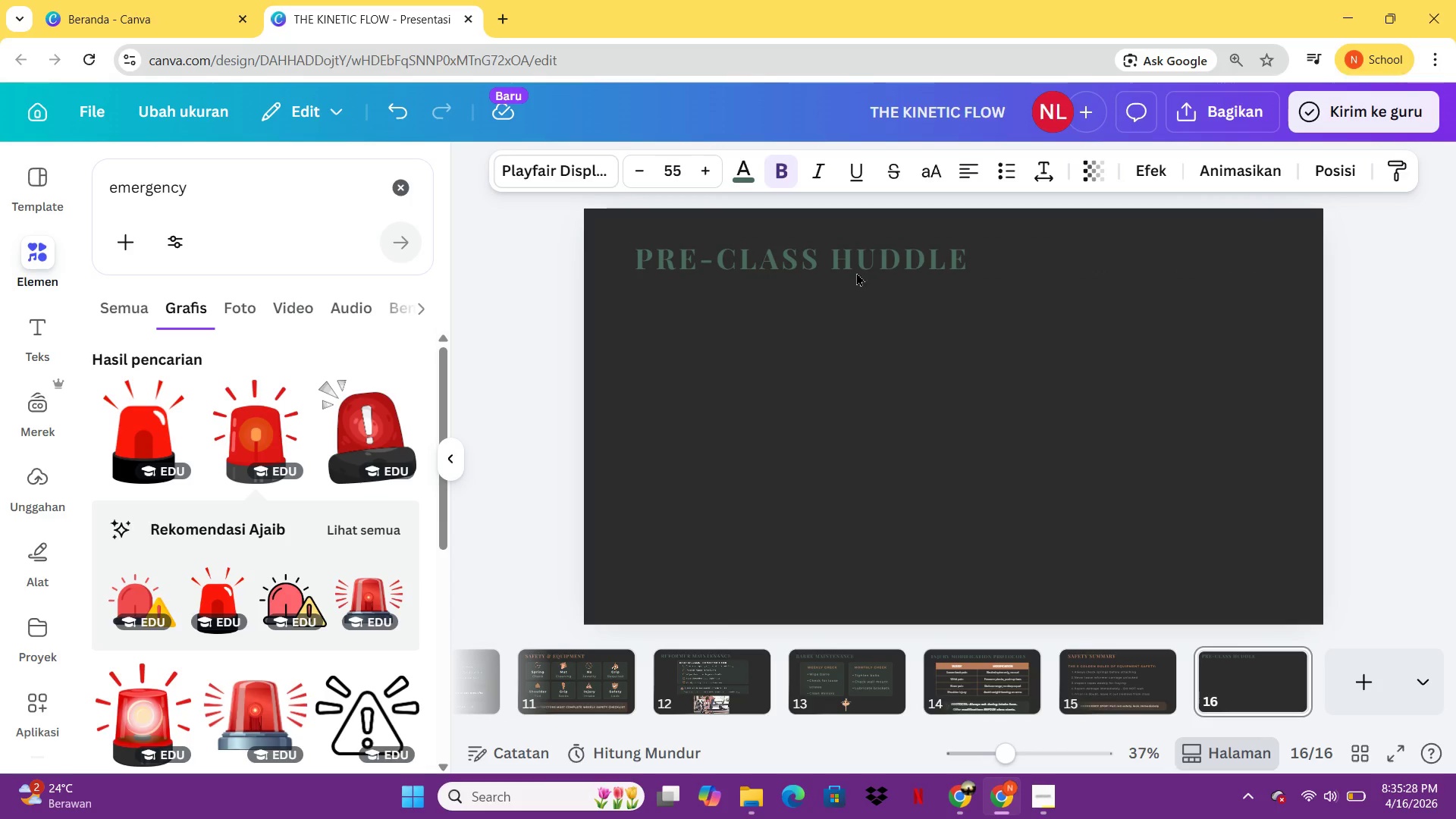 
key(ArrowDown)
 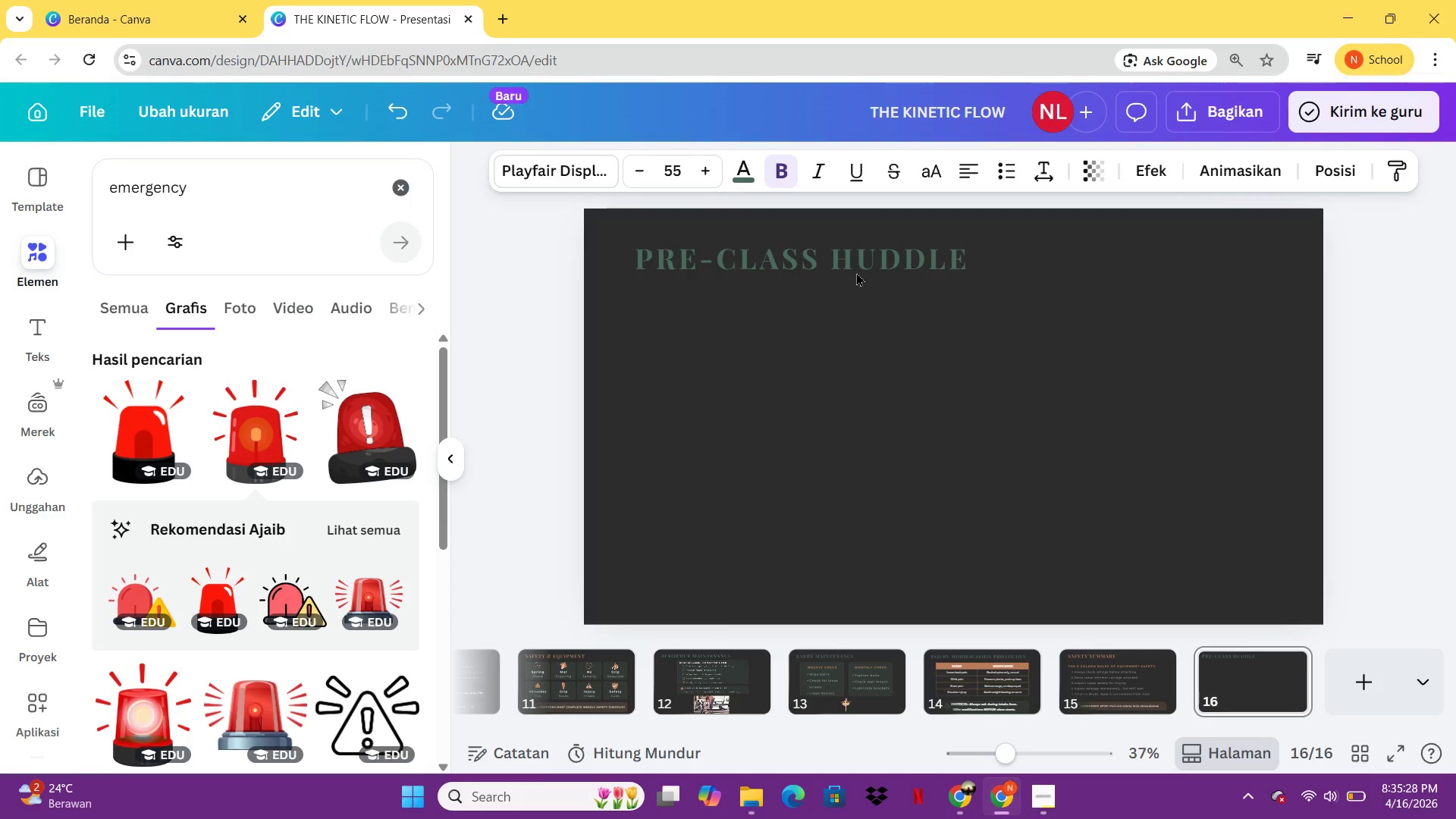 
key(ArrowDown)
 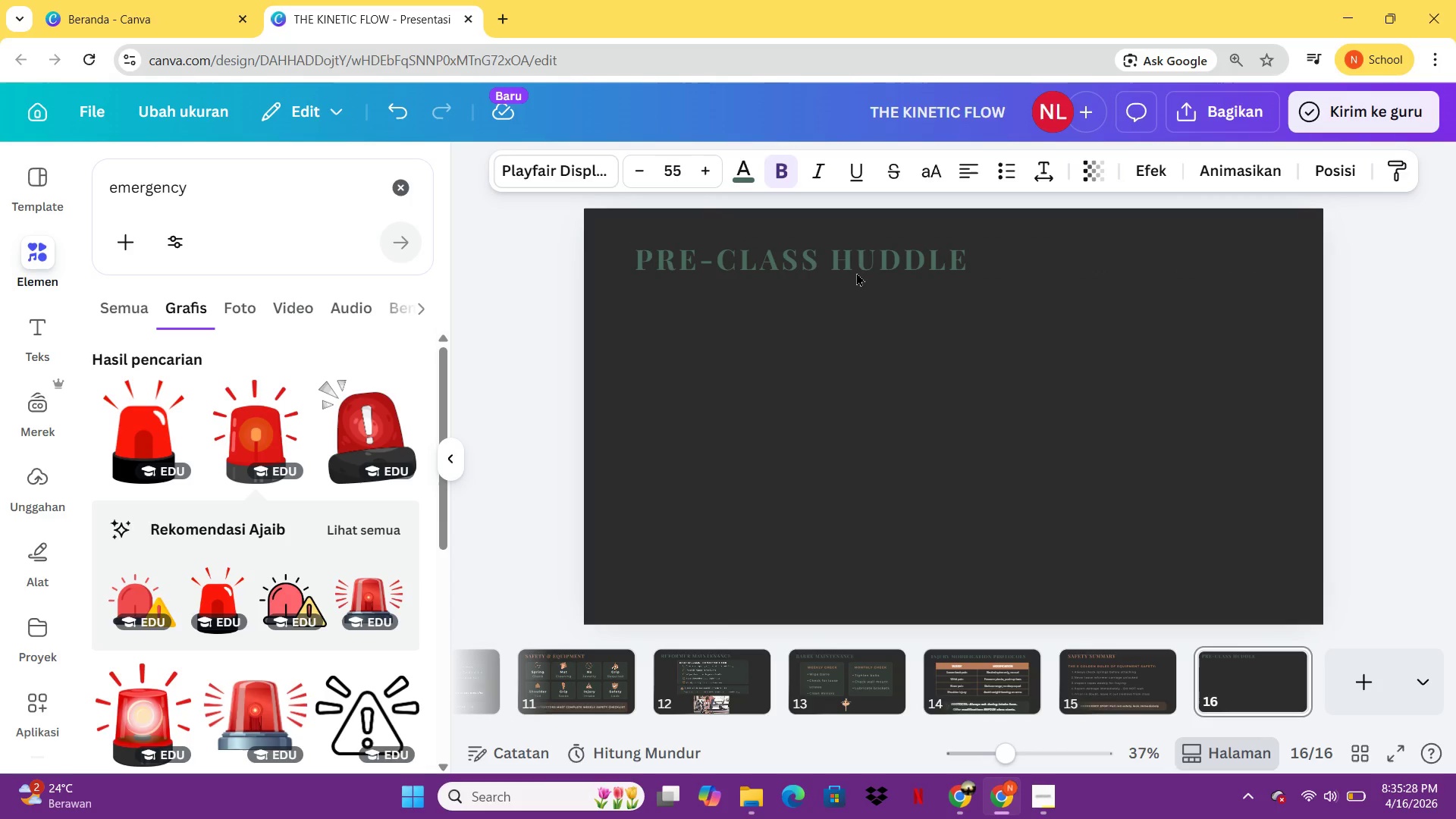 
key(ArrowDown)
 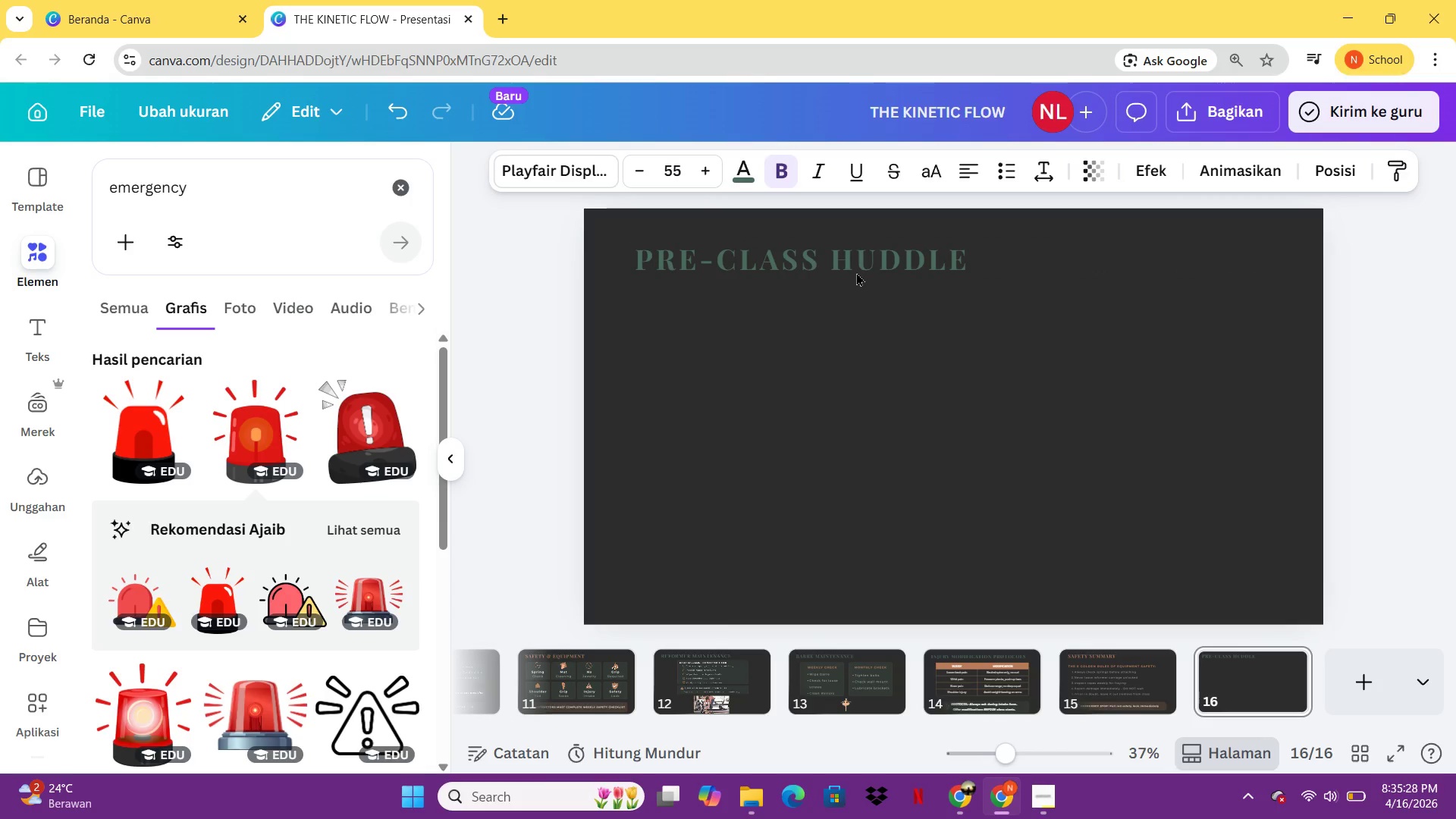 
key(ArrowDown)
 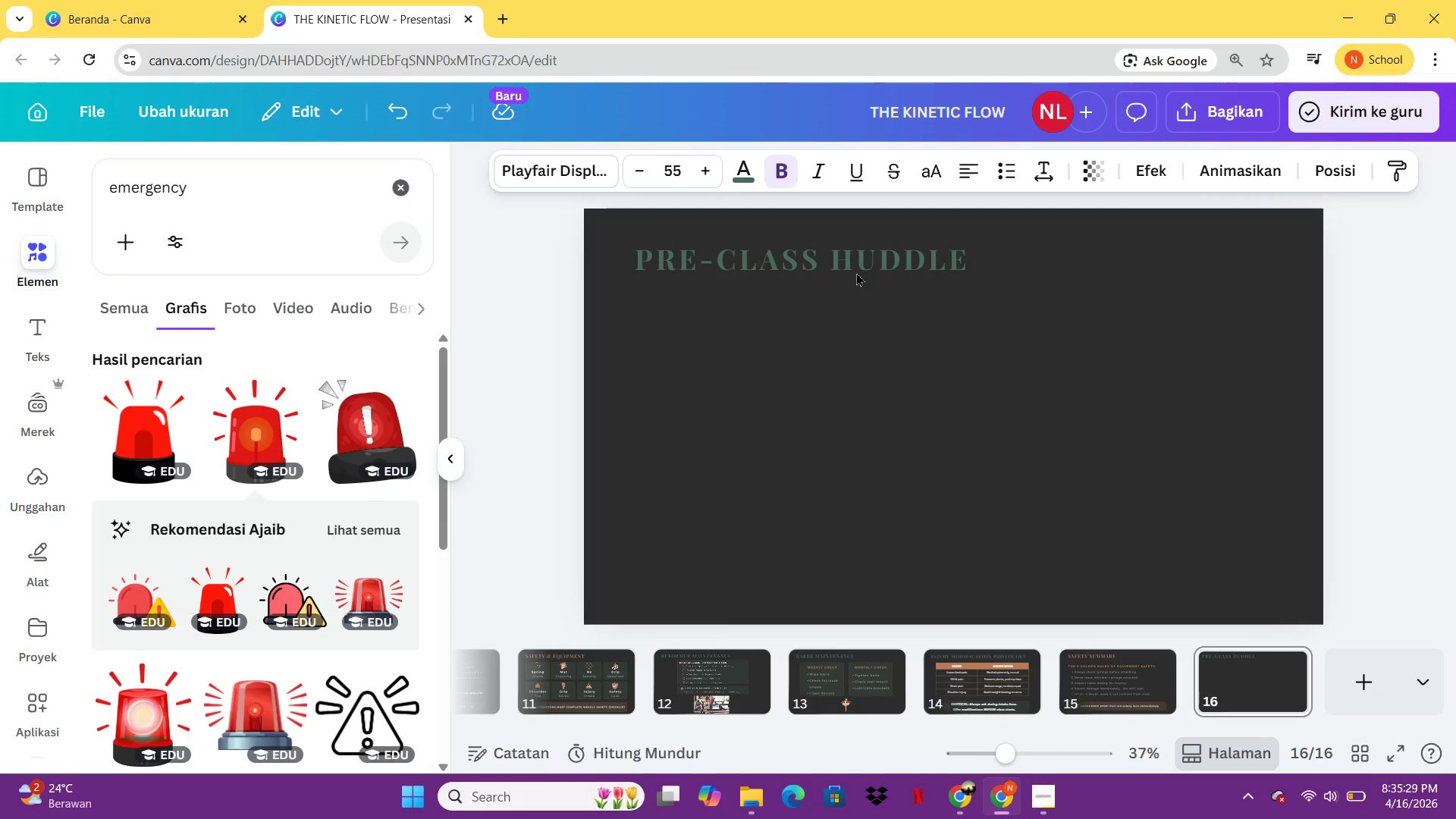 
key(ArrowDown)
 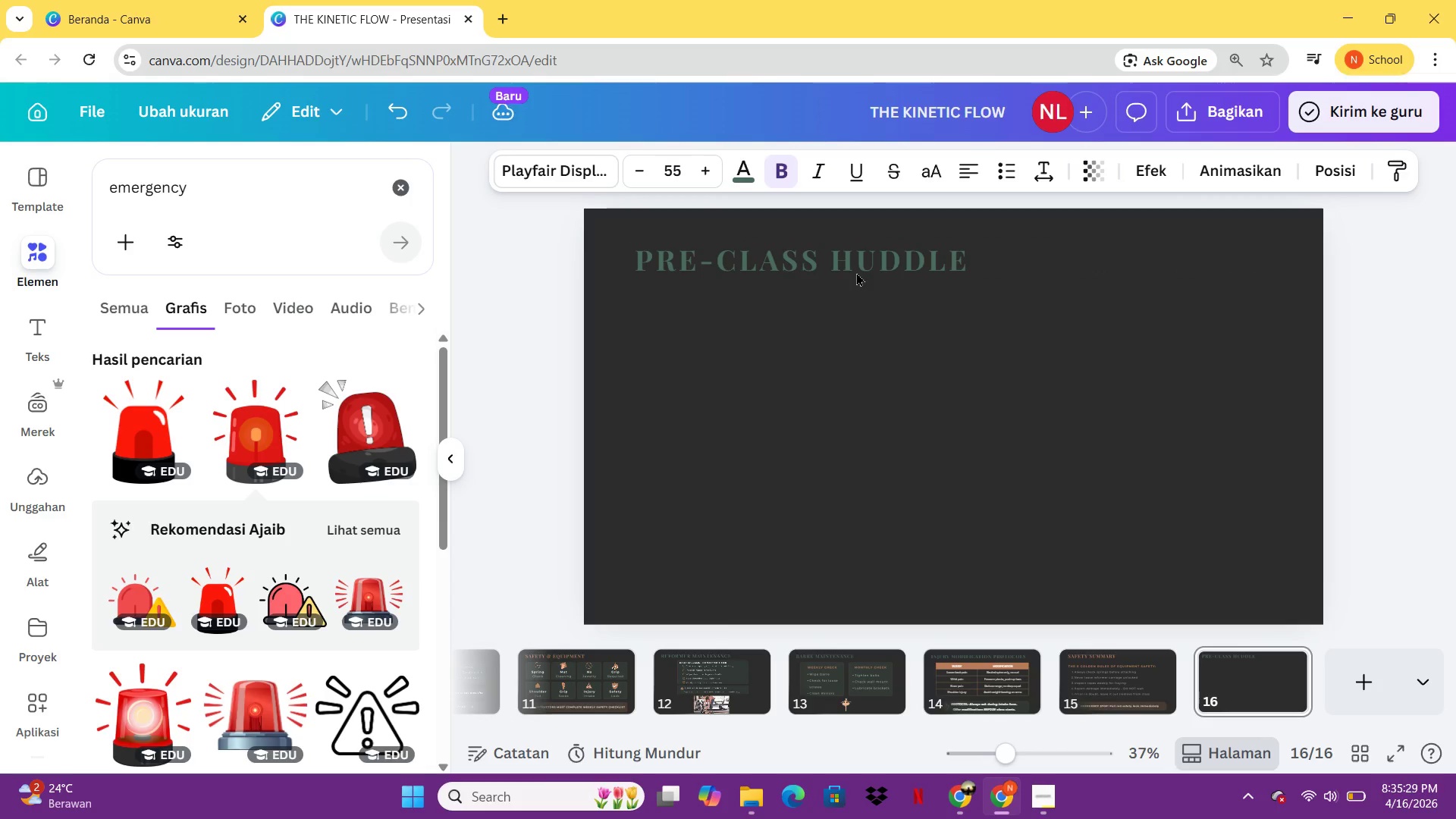 
key(ArrowDown)
 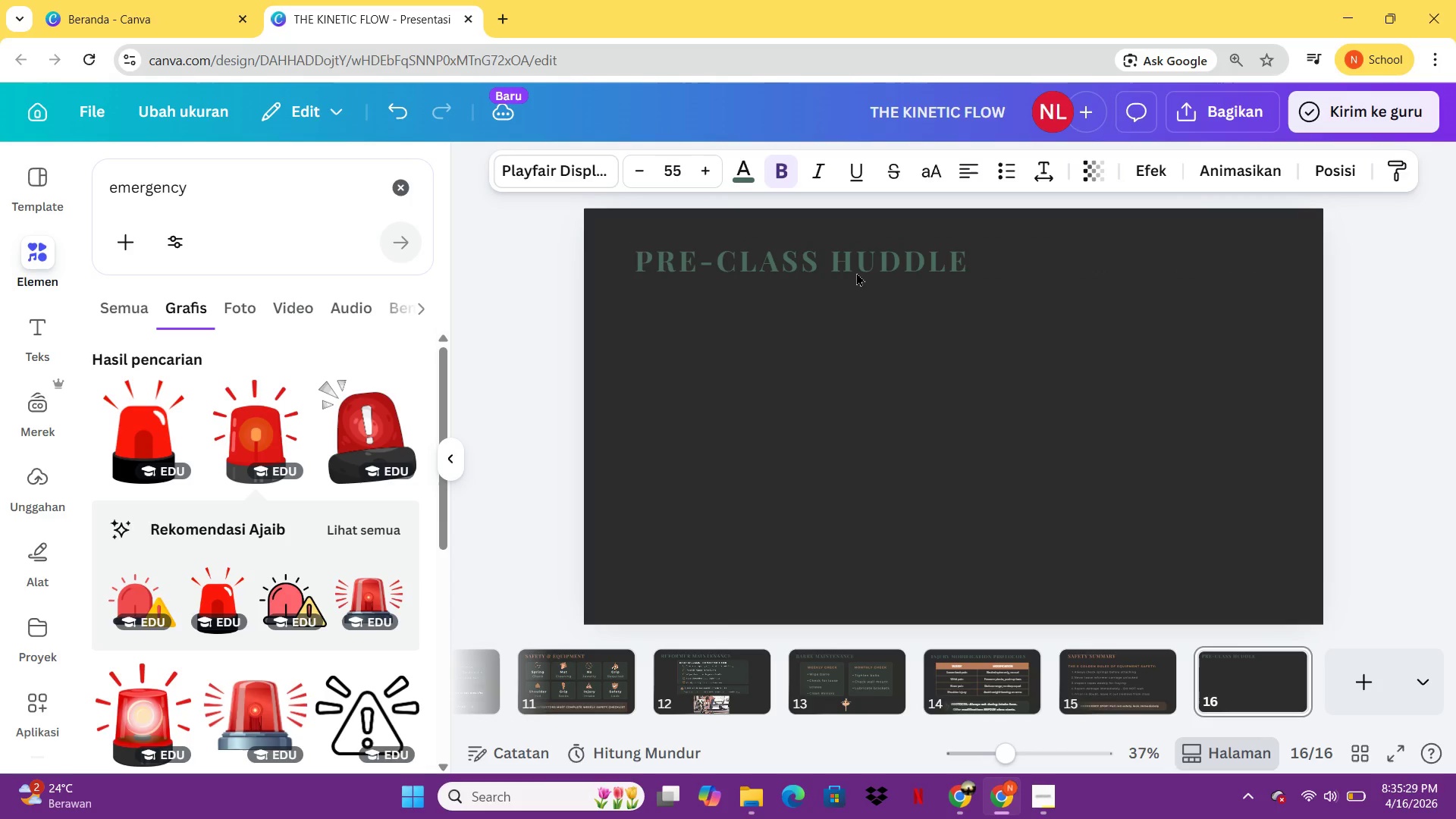 
key(ArrowDown)
 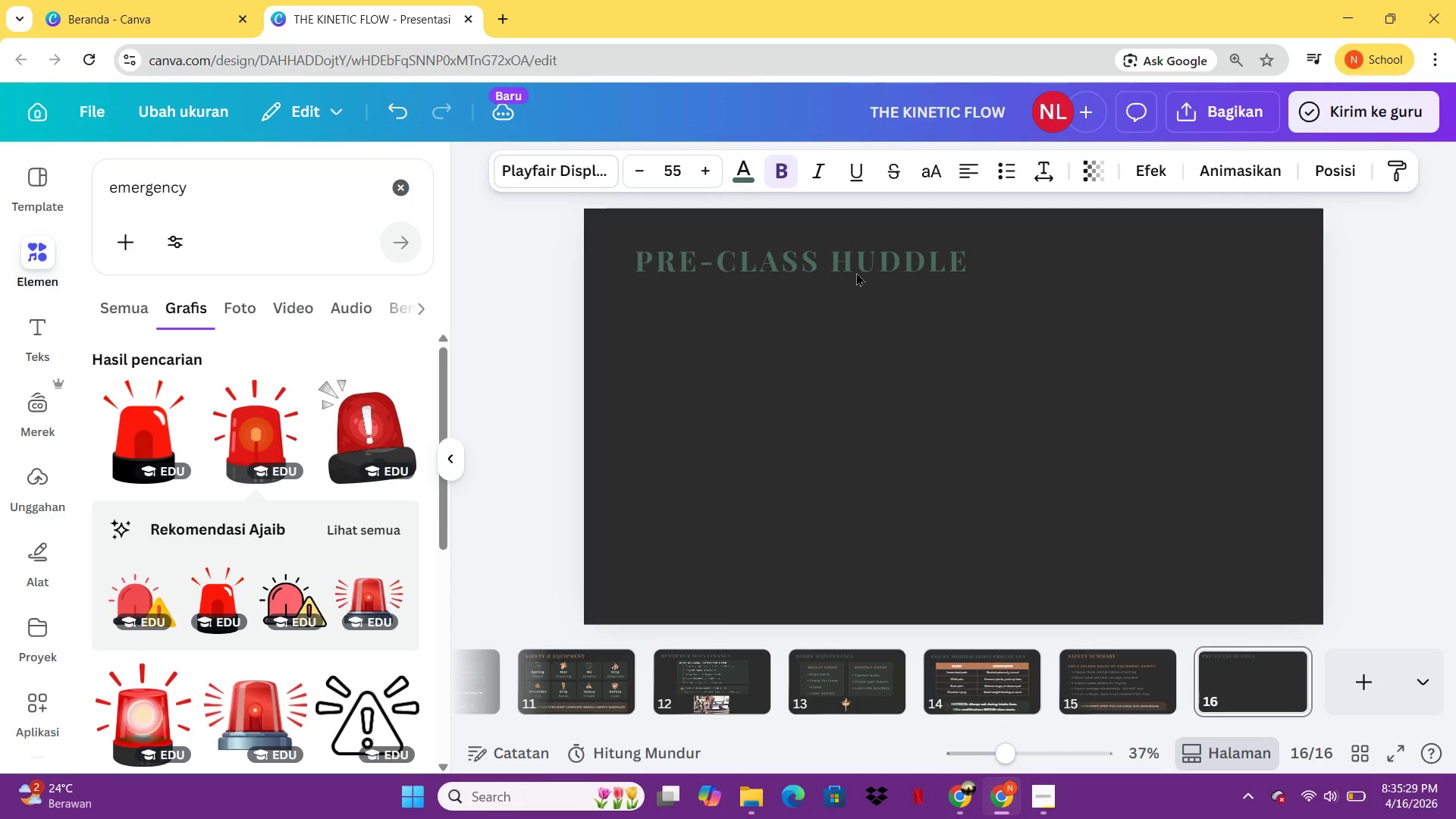 
key(ArrowDown)
 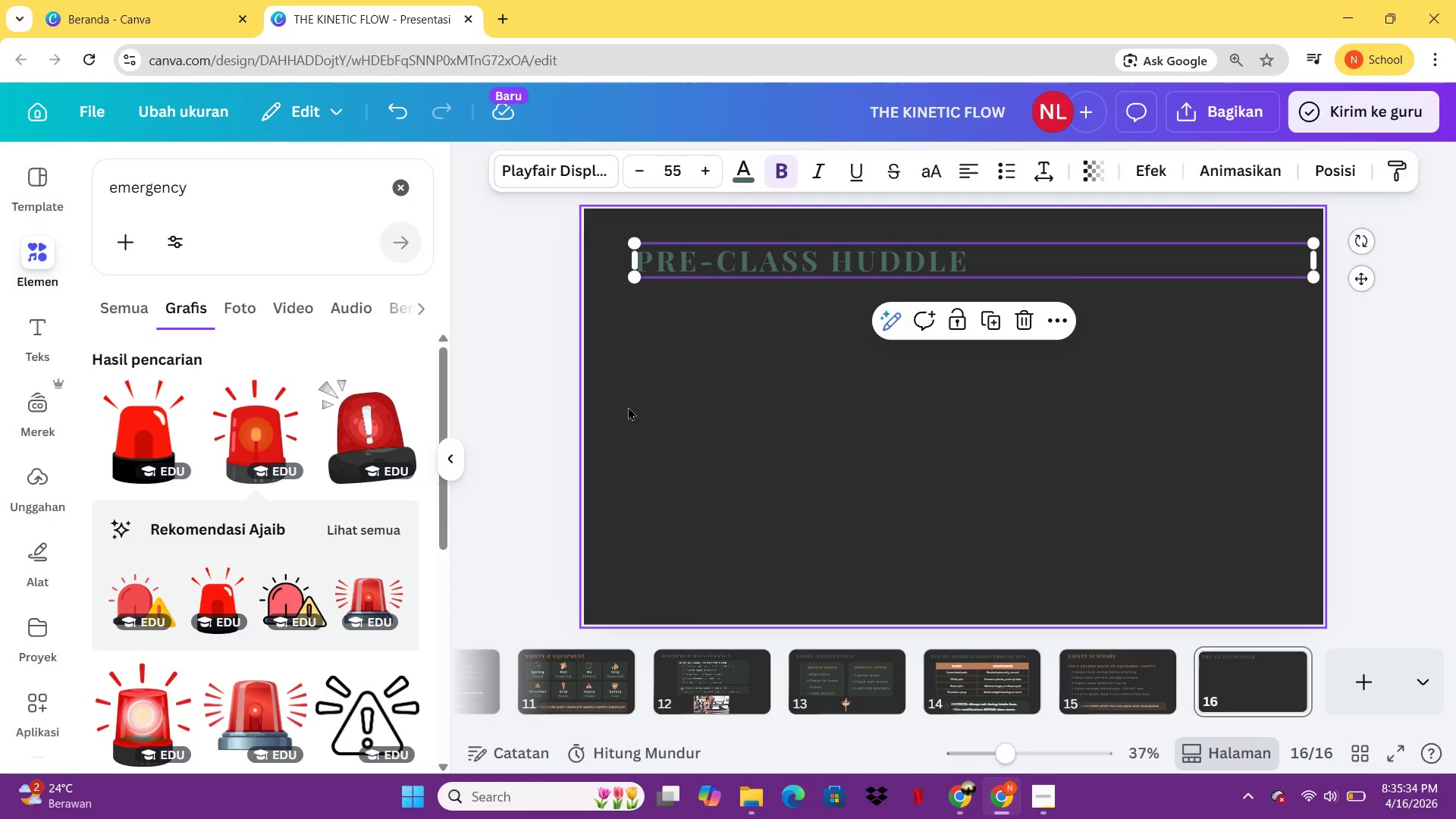 
wait(6.36)
 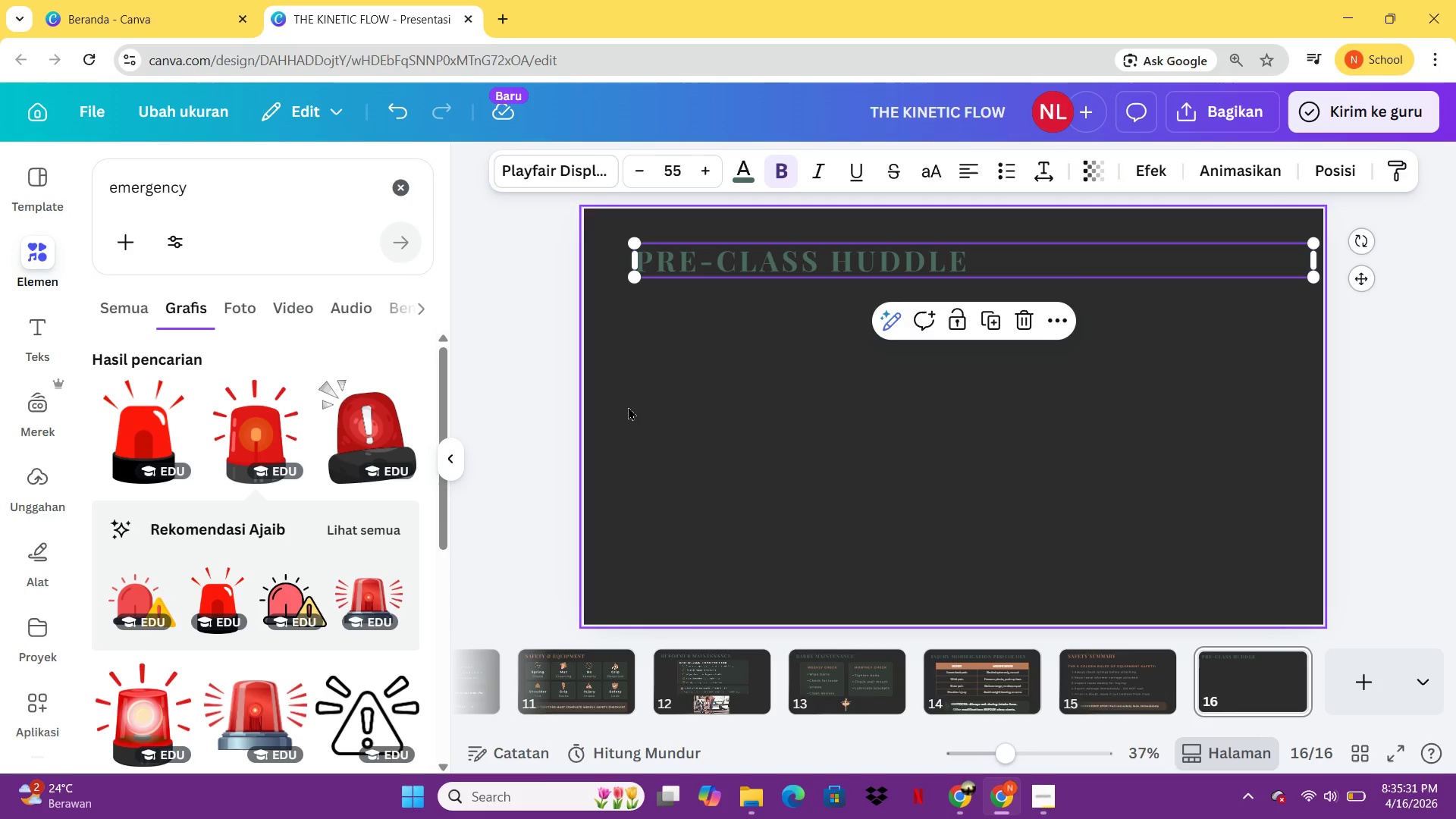 
left_click([748, 164])
 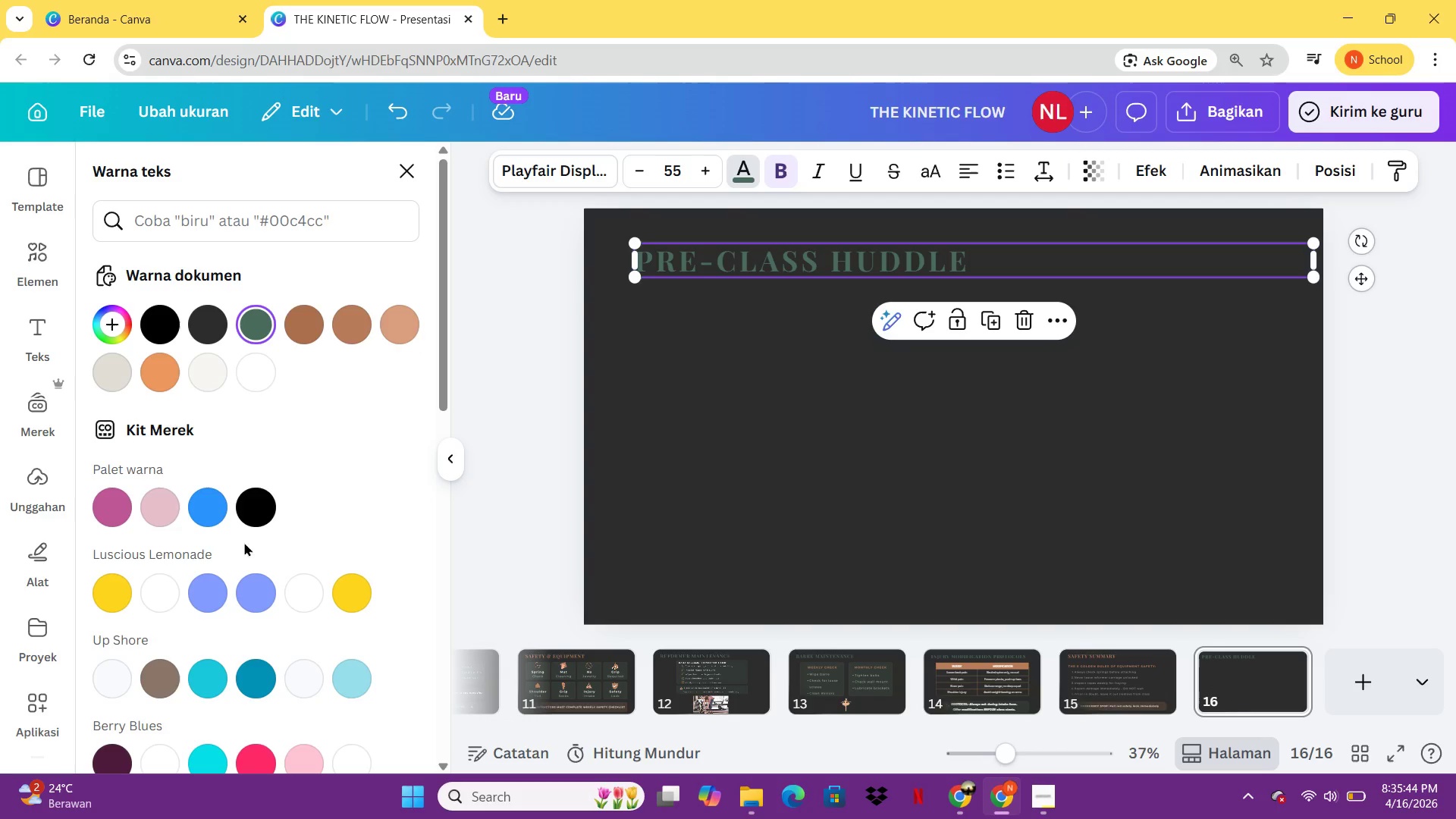 
wait(13.23)
 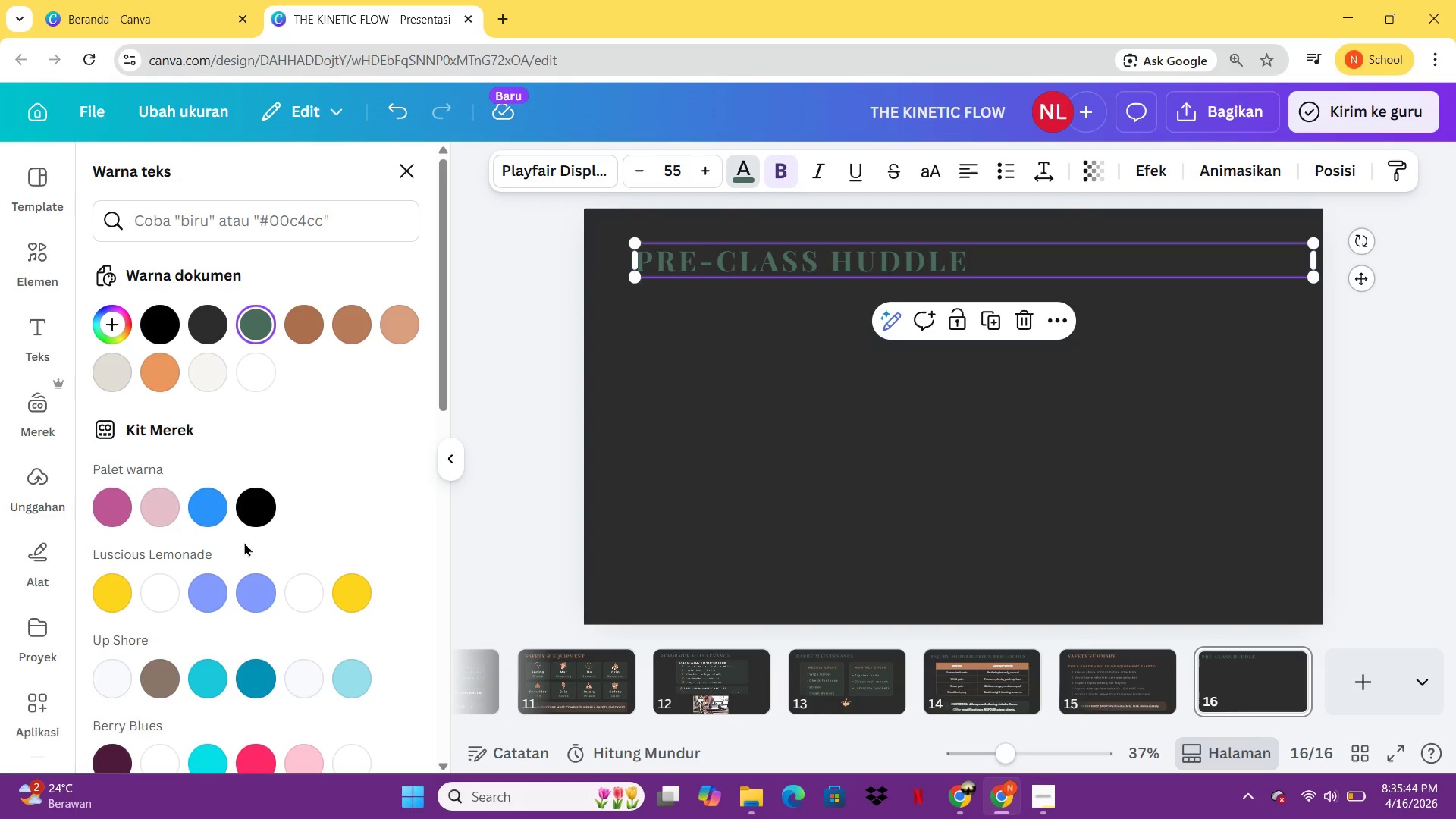 
left_click([50, 560])
 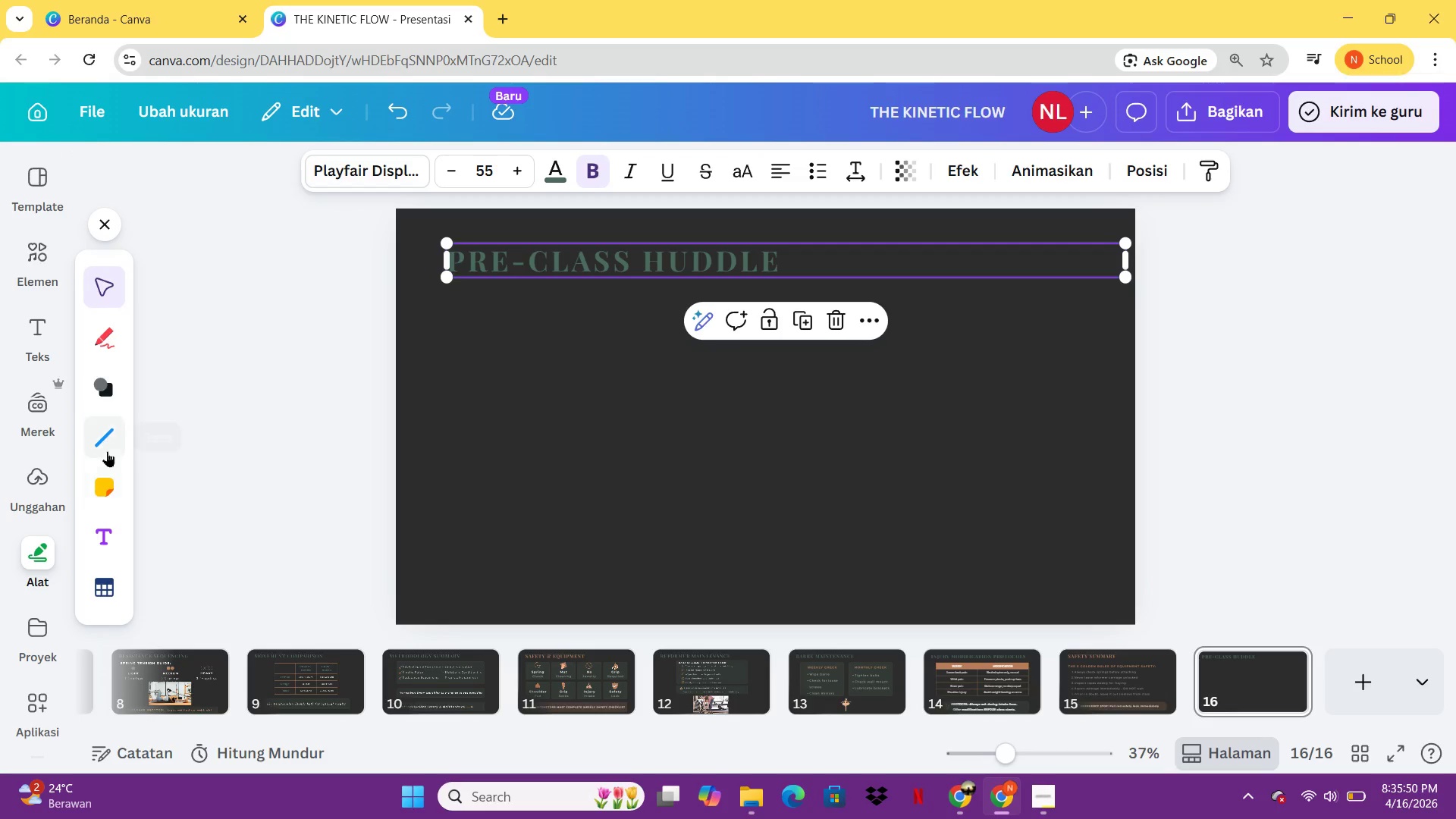 
left_click([107, 451])
 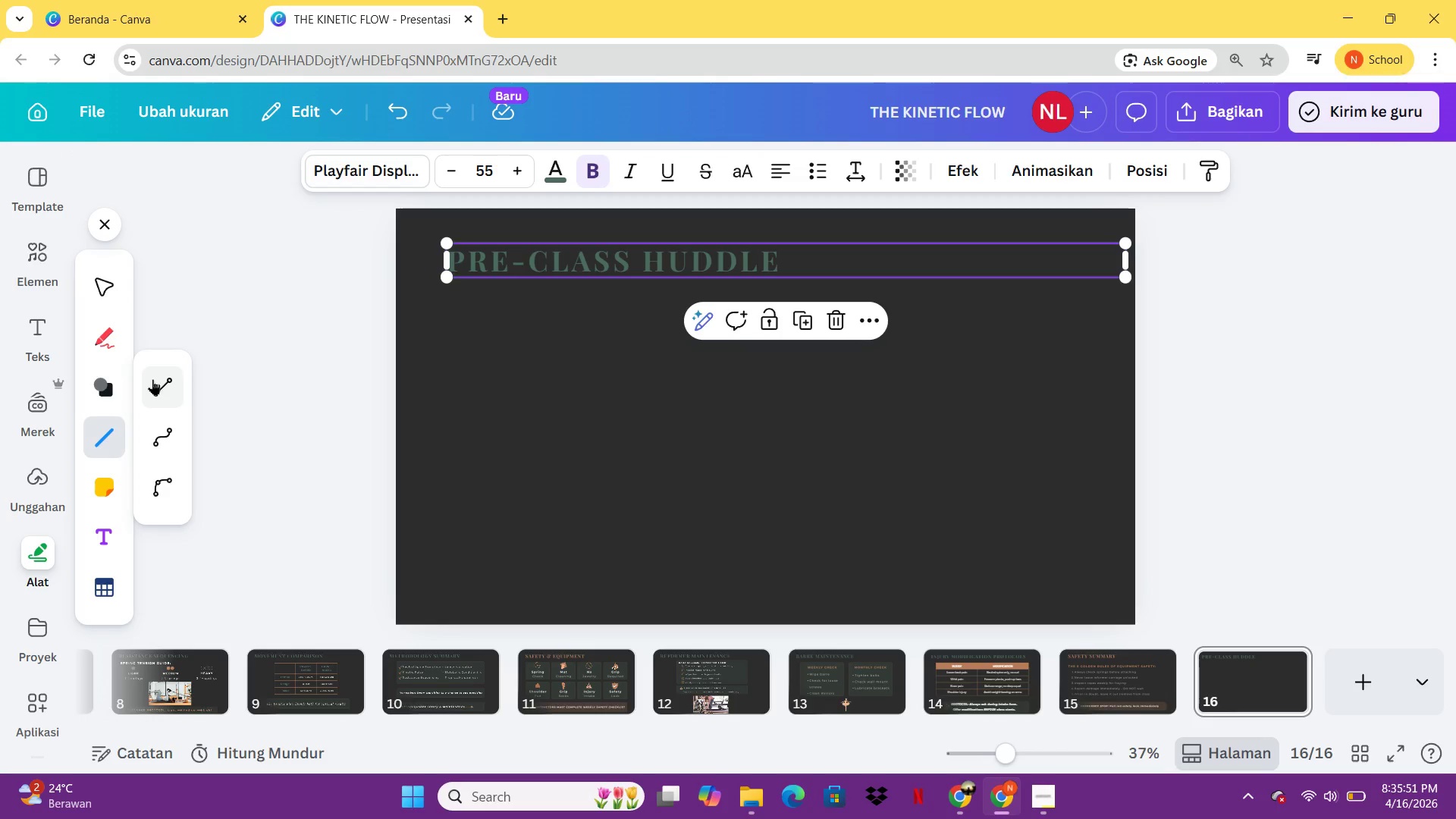 
left_click([153, 379])
 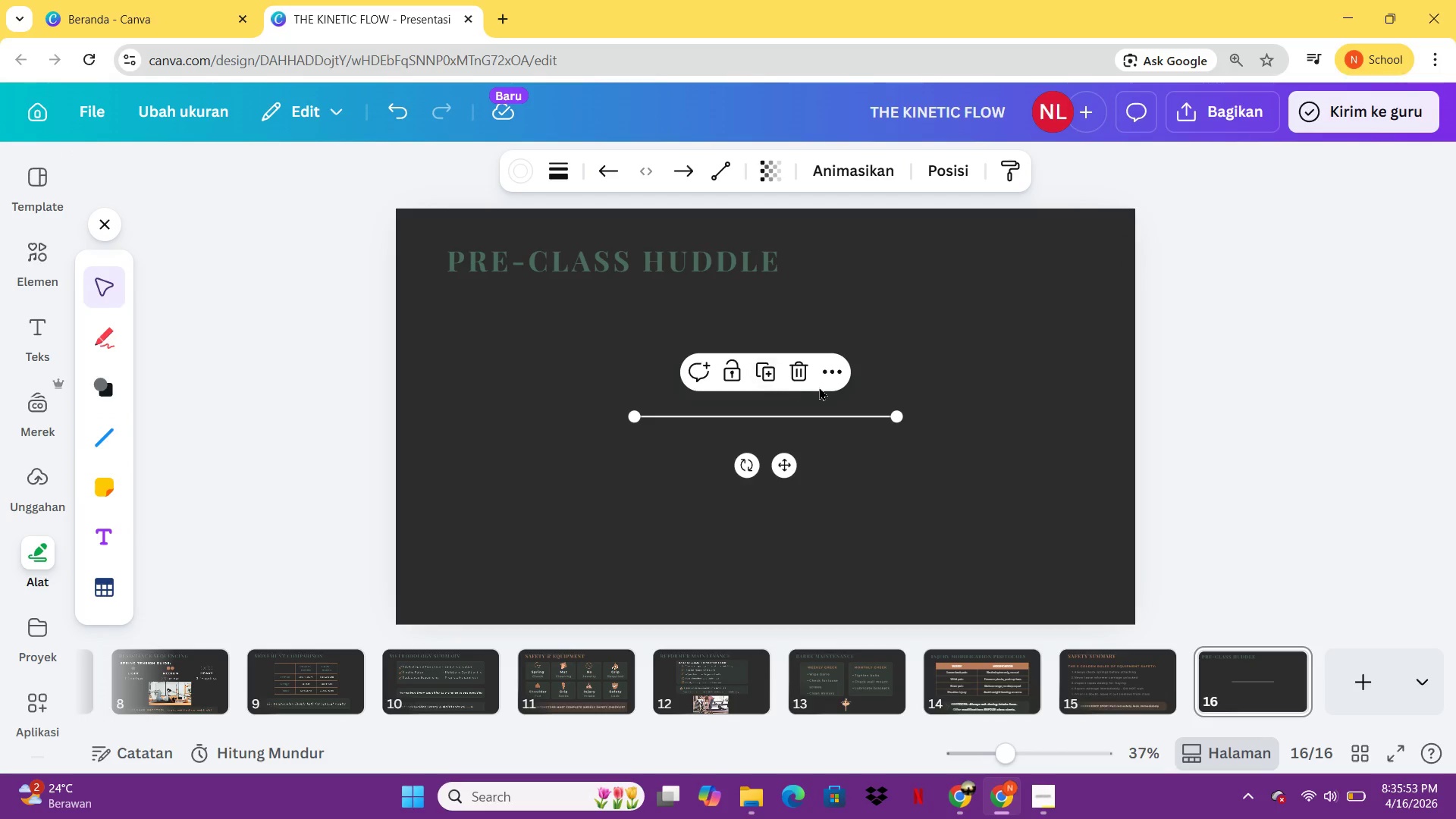 
hold_key(key=ShiftLeft, duration=7.42)
left_click_drag(start_coordinate=[894, 416], to_coordinate=[1049, 416])
 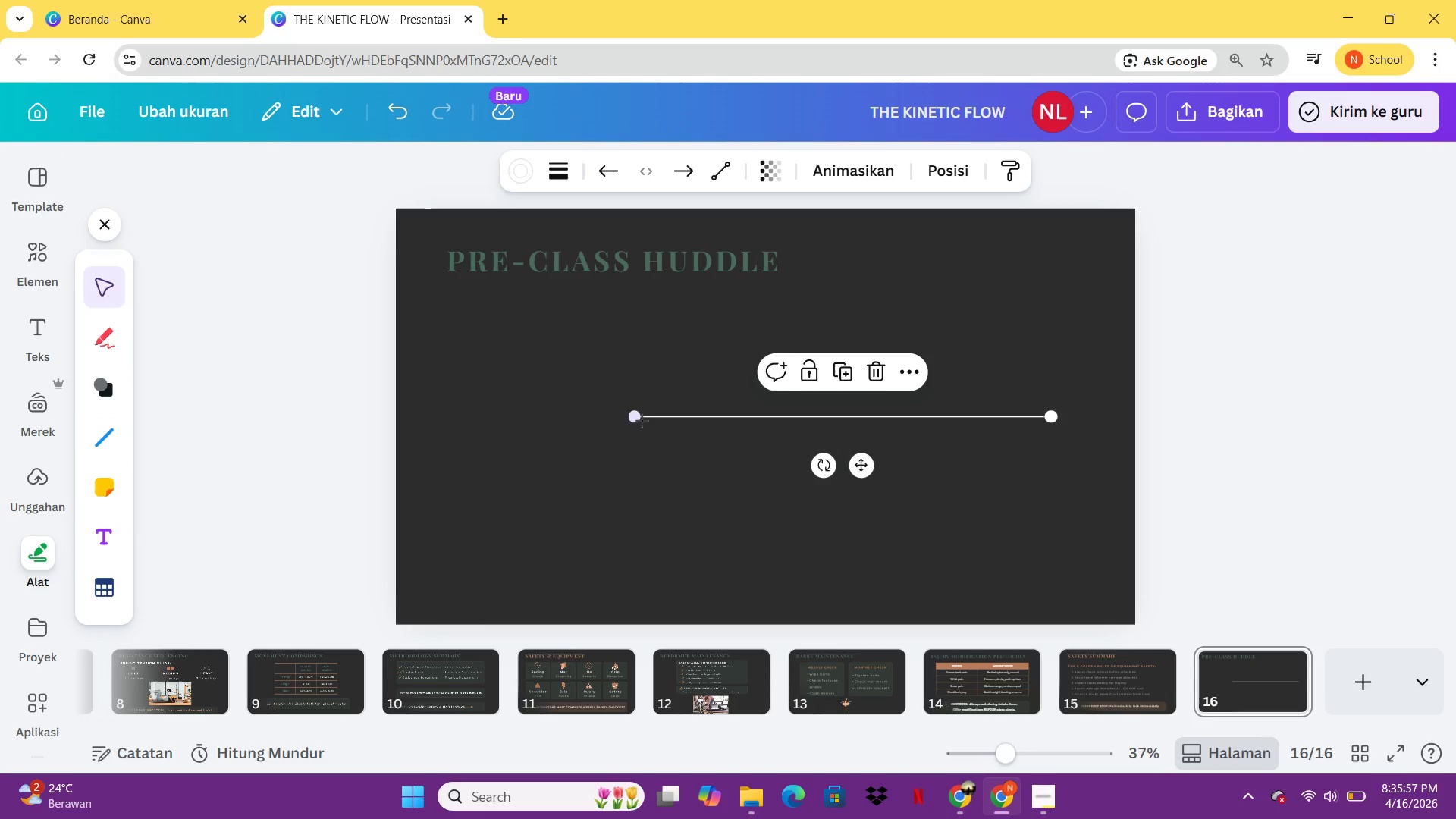 
left_click_drag(start_coordinate=[636, 420], to_coordinate=[485, 421])
 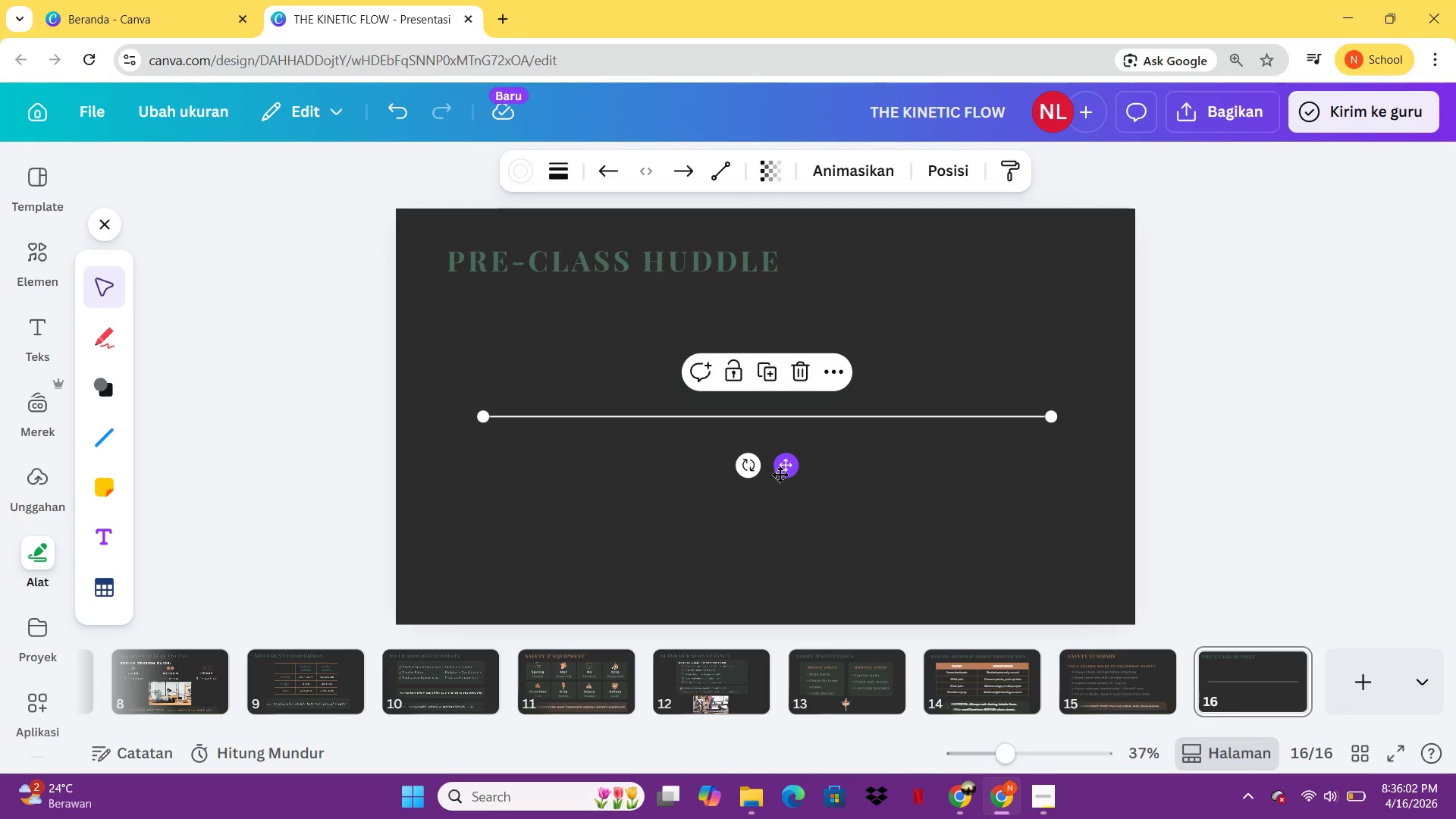 
left_click_drag(start_coordinate=[780, 474], to_coordinate=[784, 394])
 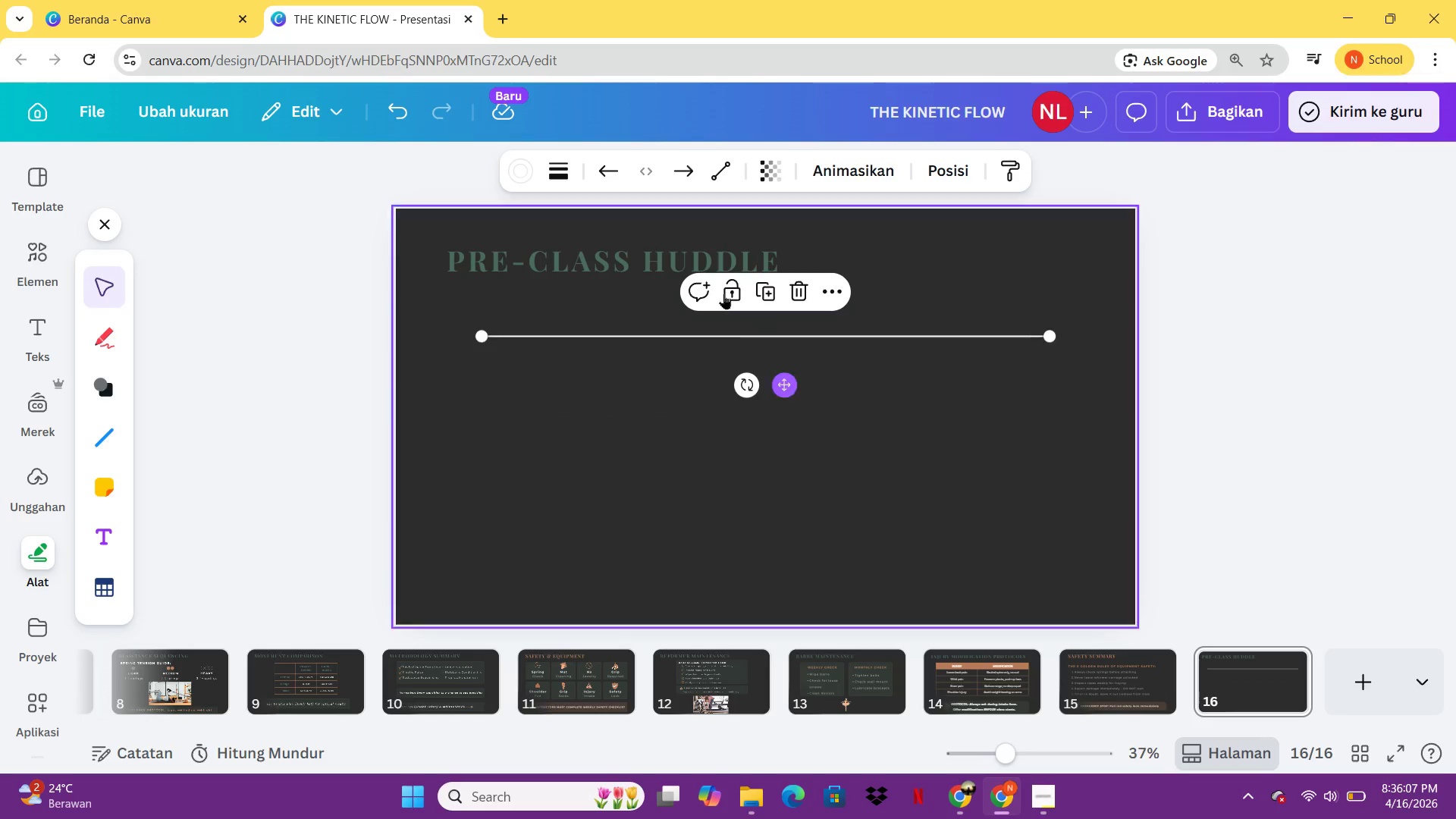 
left_click([523, 165])
 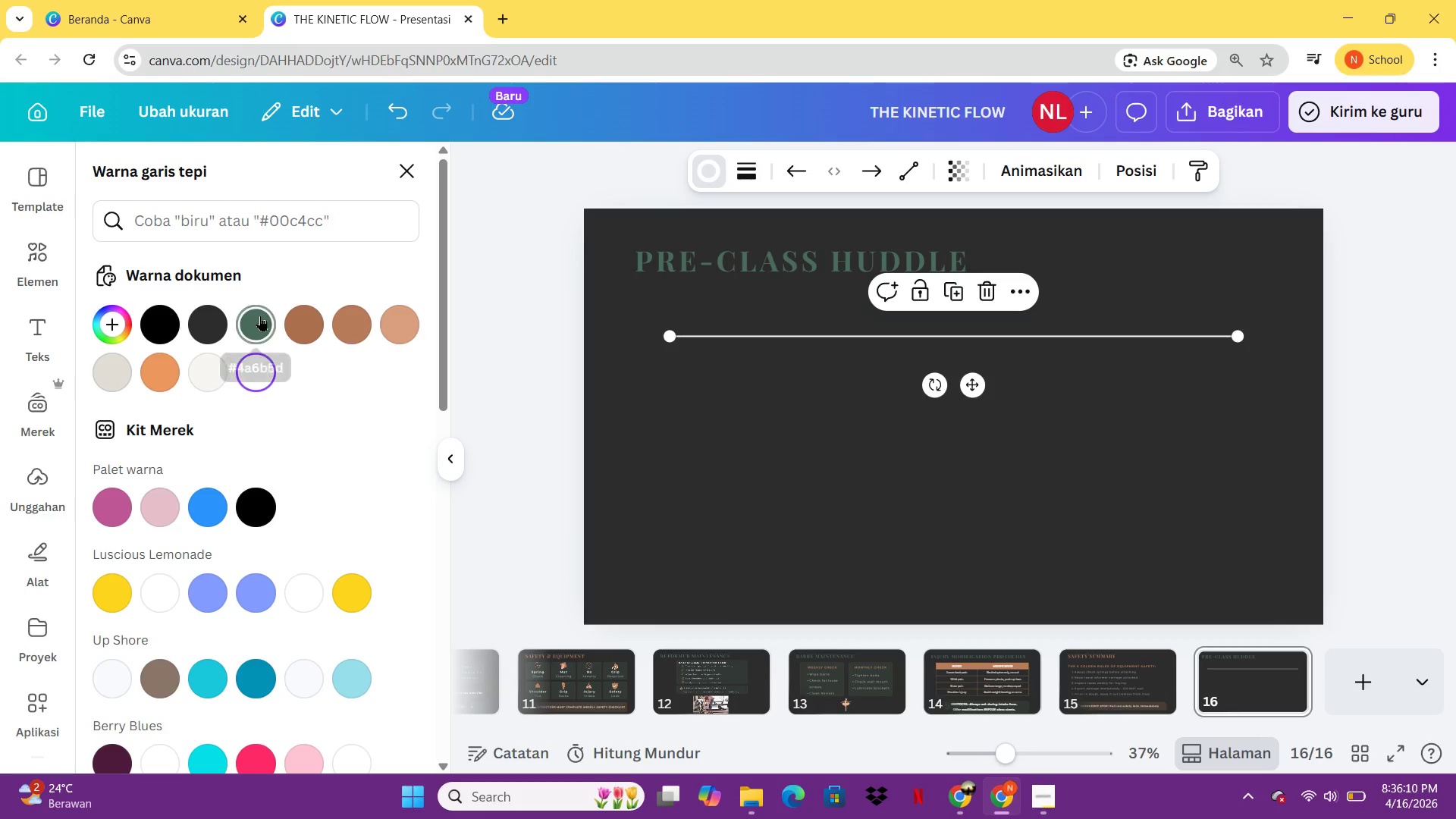 
left_click([260, 315])
 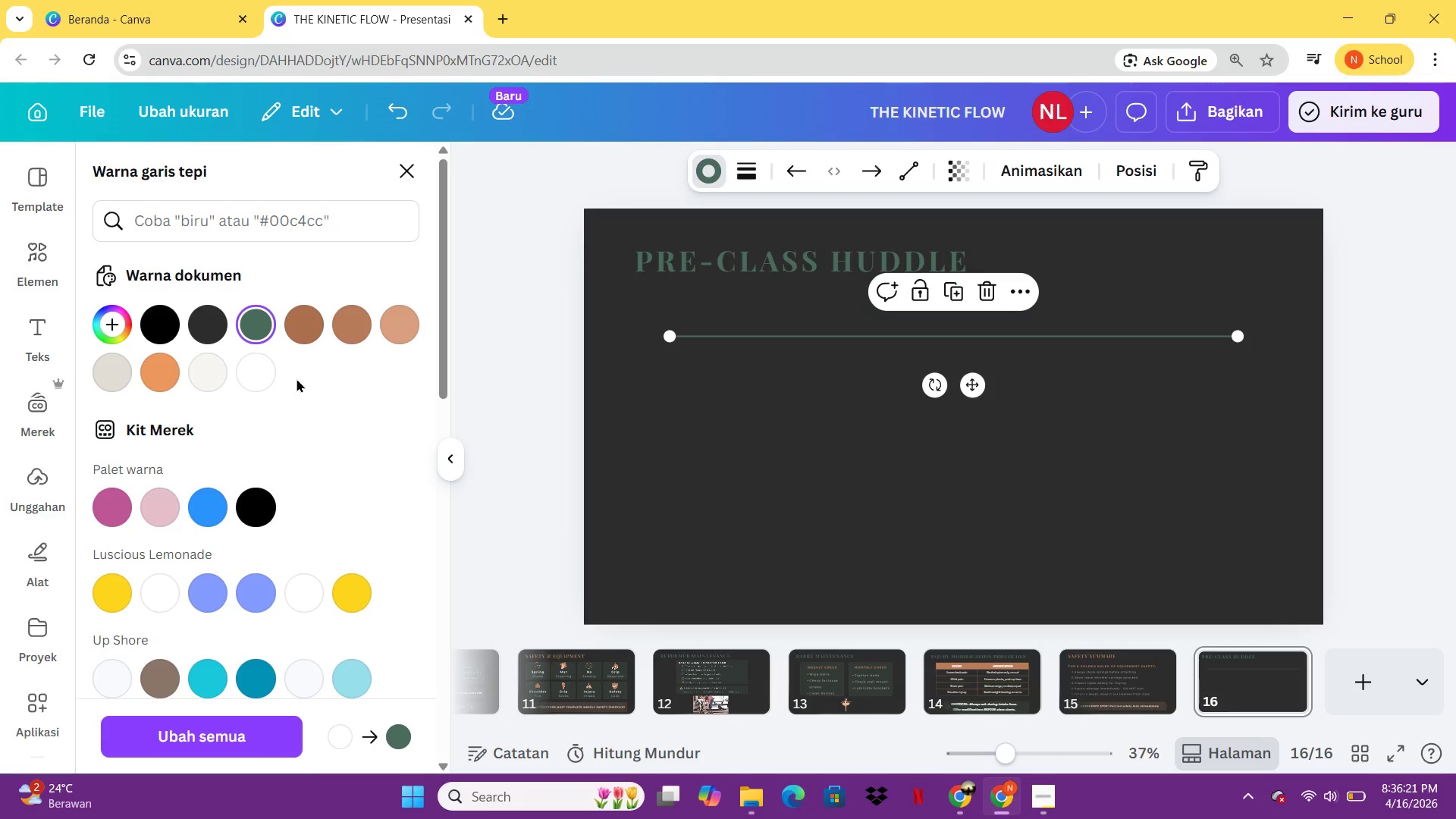 
wait(15.56)
 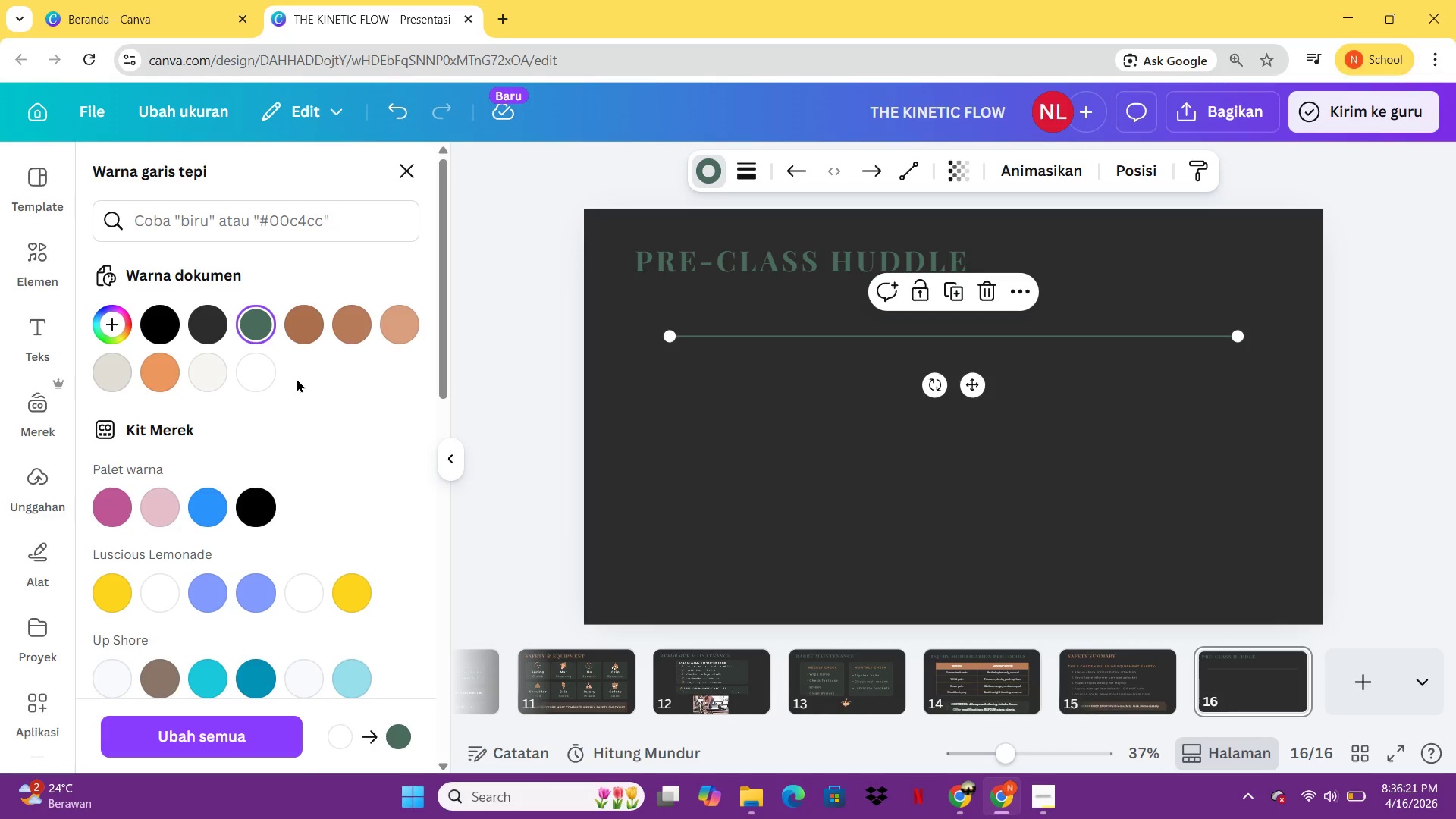 
left_click([1135, 695])
 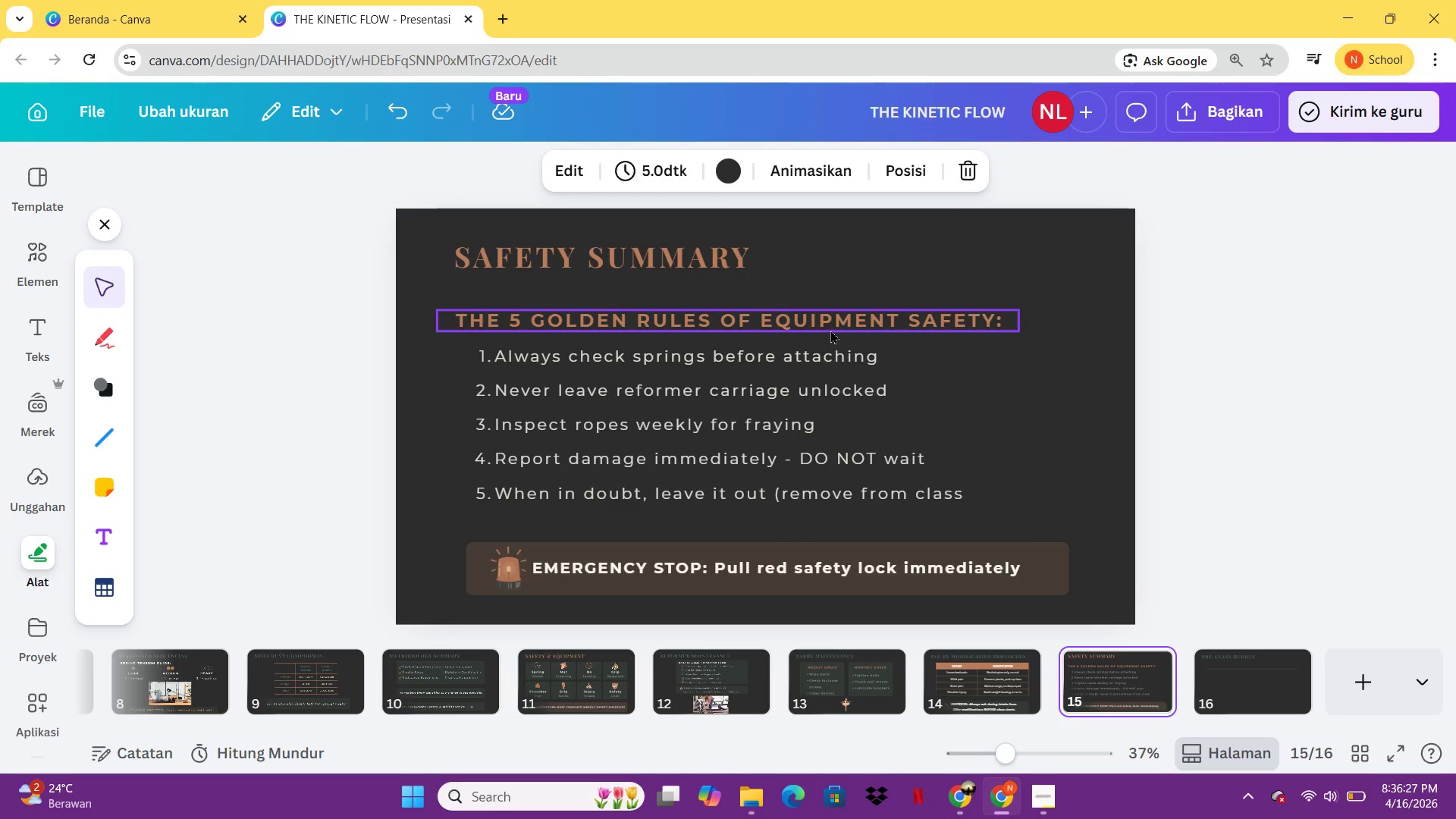 
left_click([830, 330])
 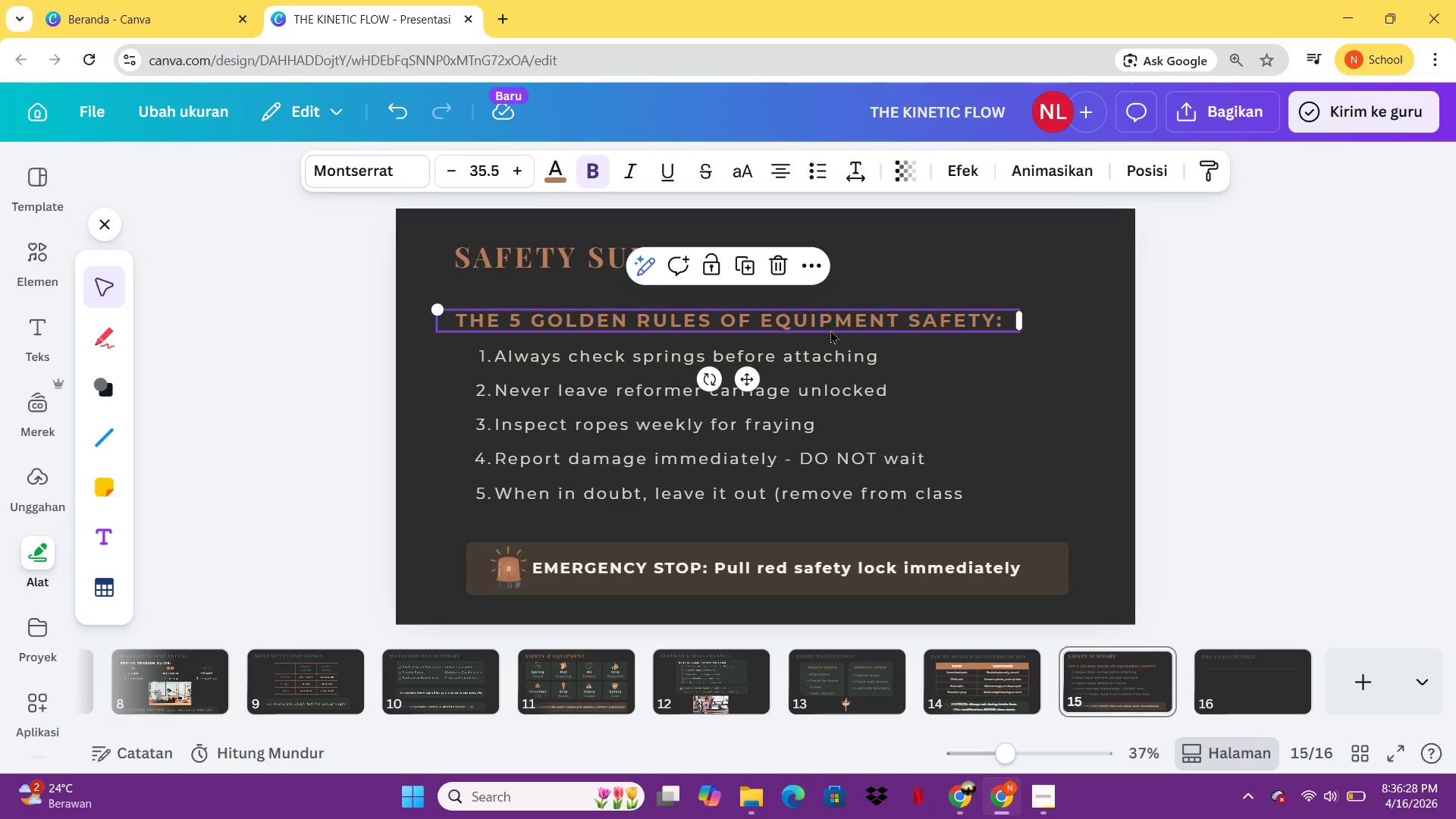 
key(Control+C)
 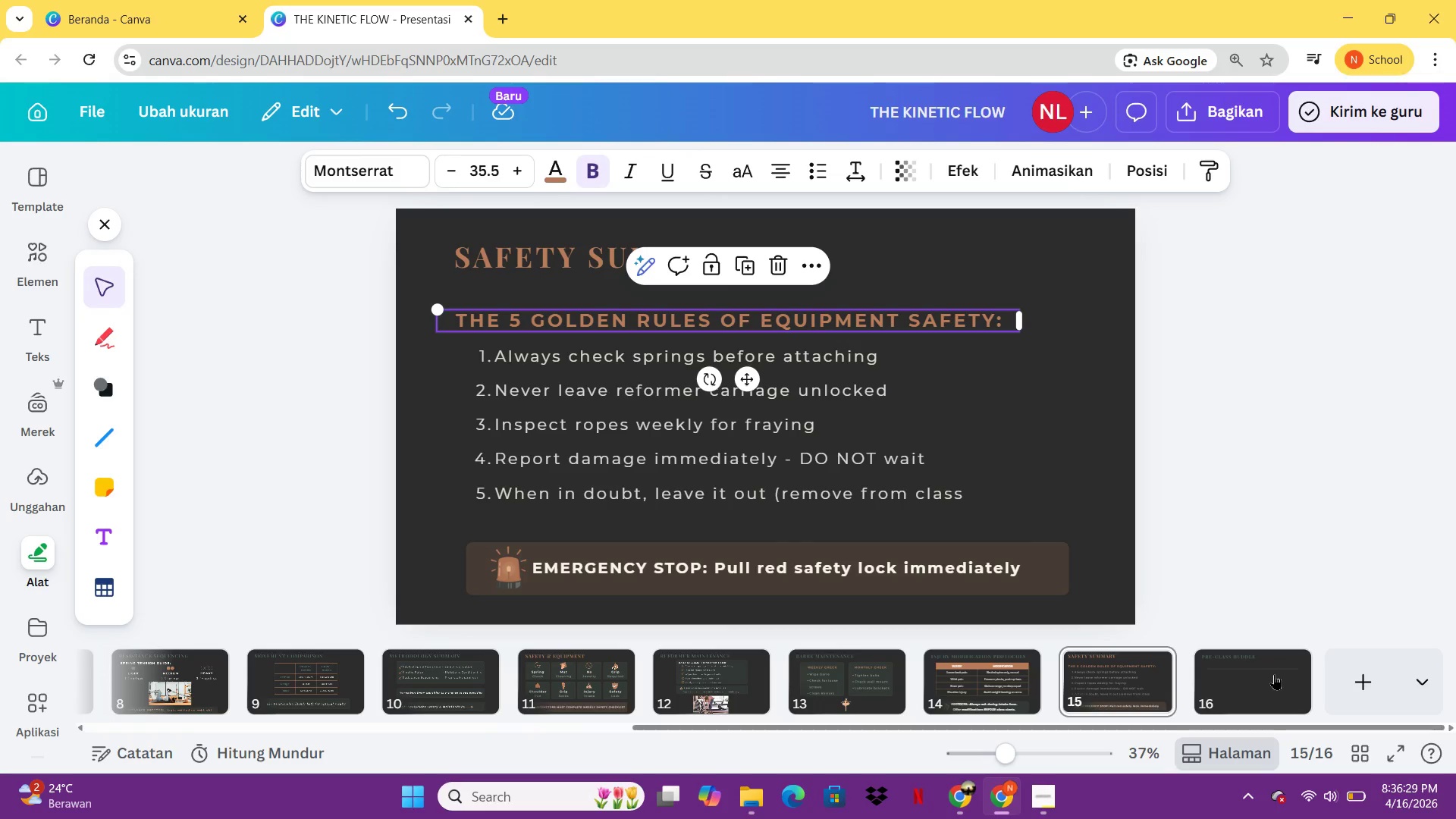 
left_click([1274, 674])
 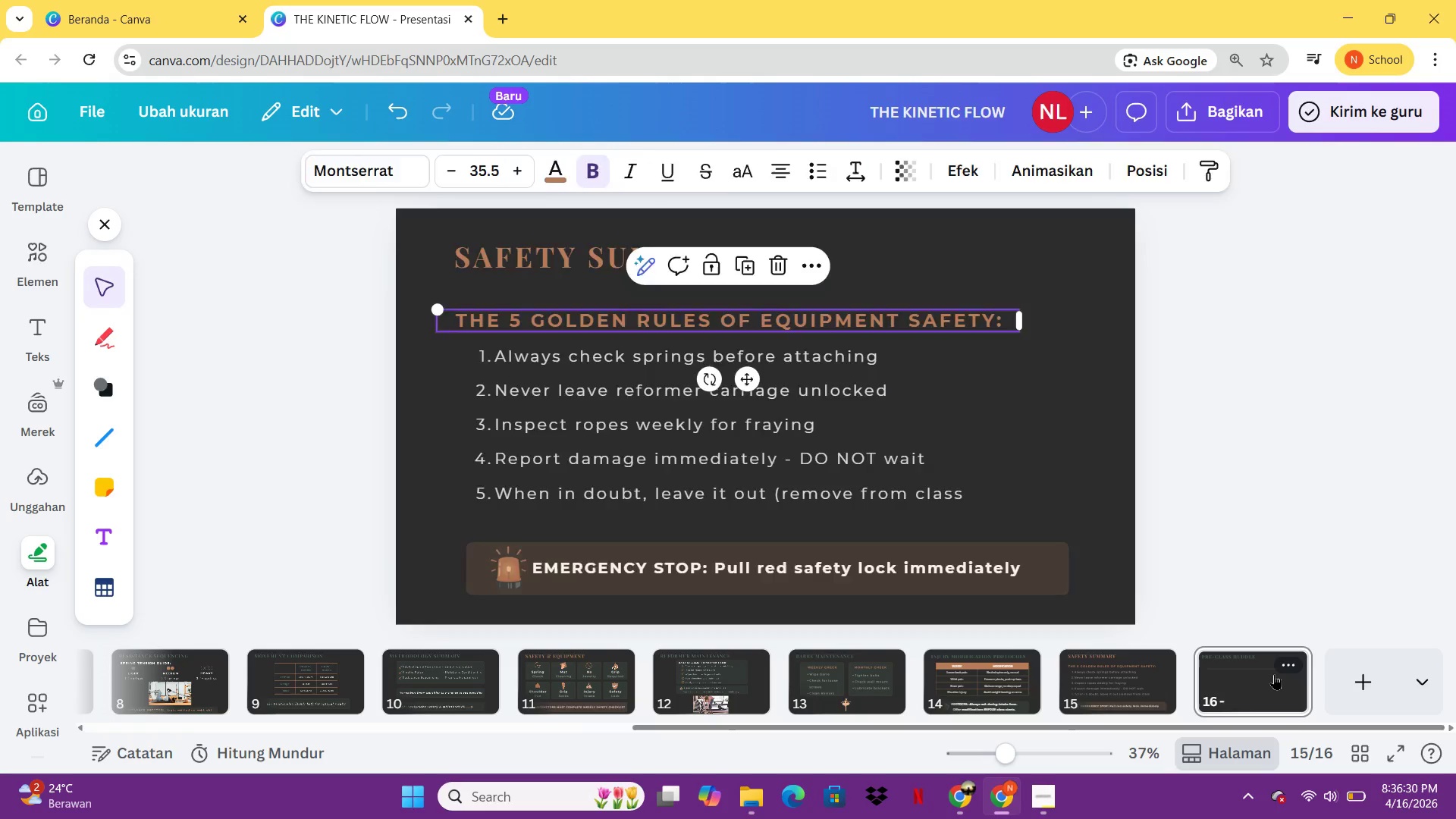 
key(Control+V)
 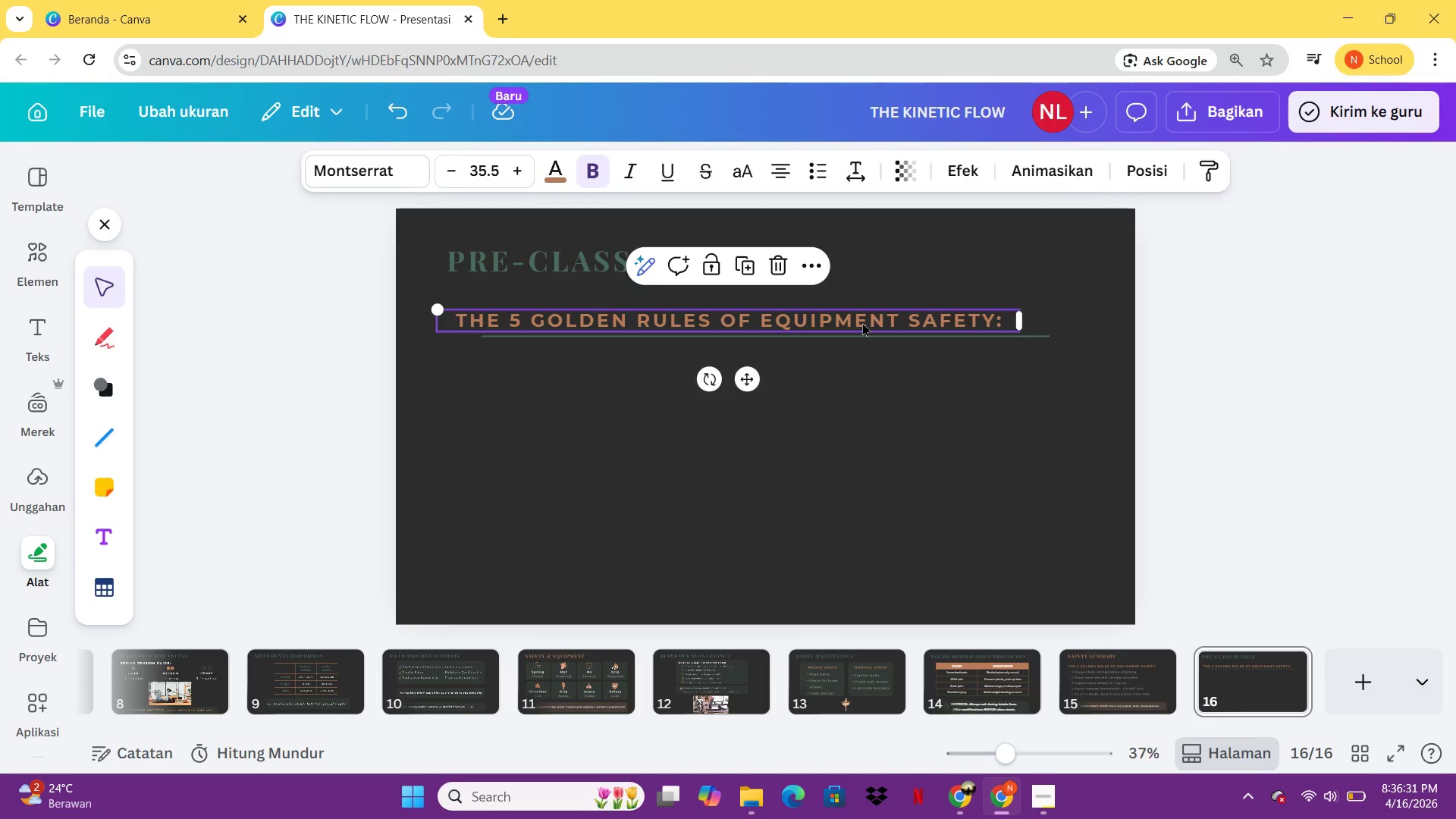 
double_click([862, 322])
 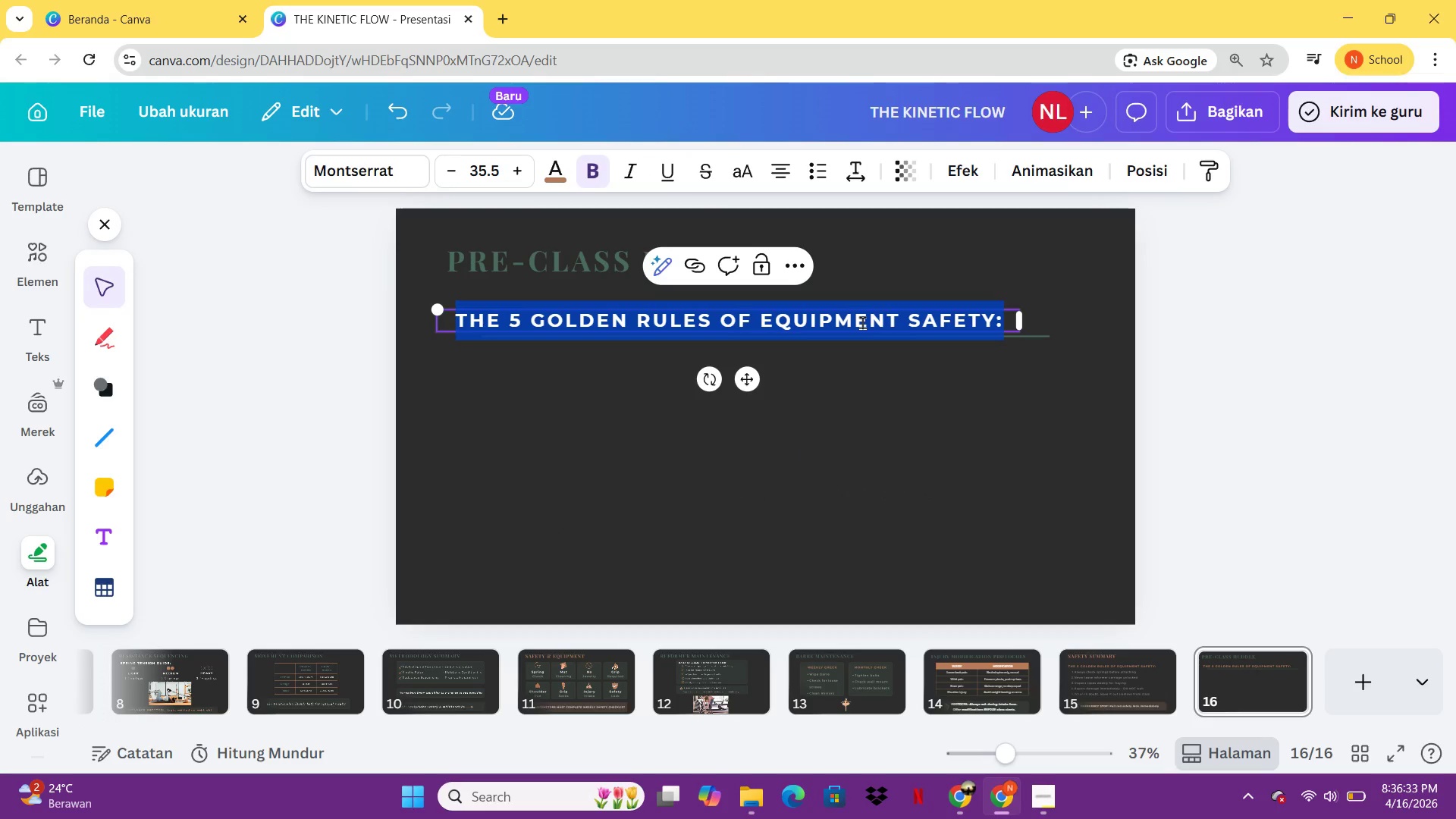 
type(10'Before)
key(Backspace)
key(Backspace)
key(Backspace)
key(Backspace)
key(Backspace)
key(Backspace)
type(before.)
key(Backspace)
type(, 5'before, 2'before, STa)
key(Backspace)
type(ART)
 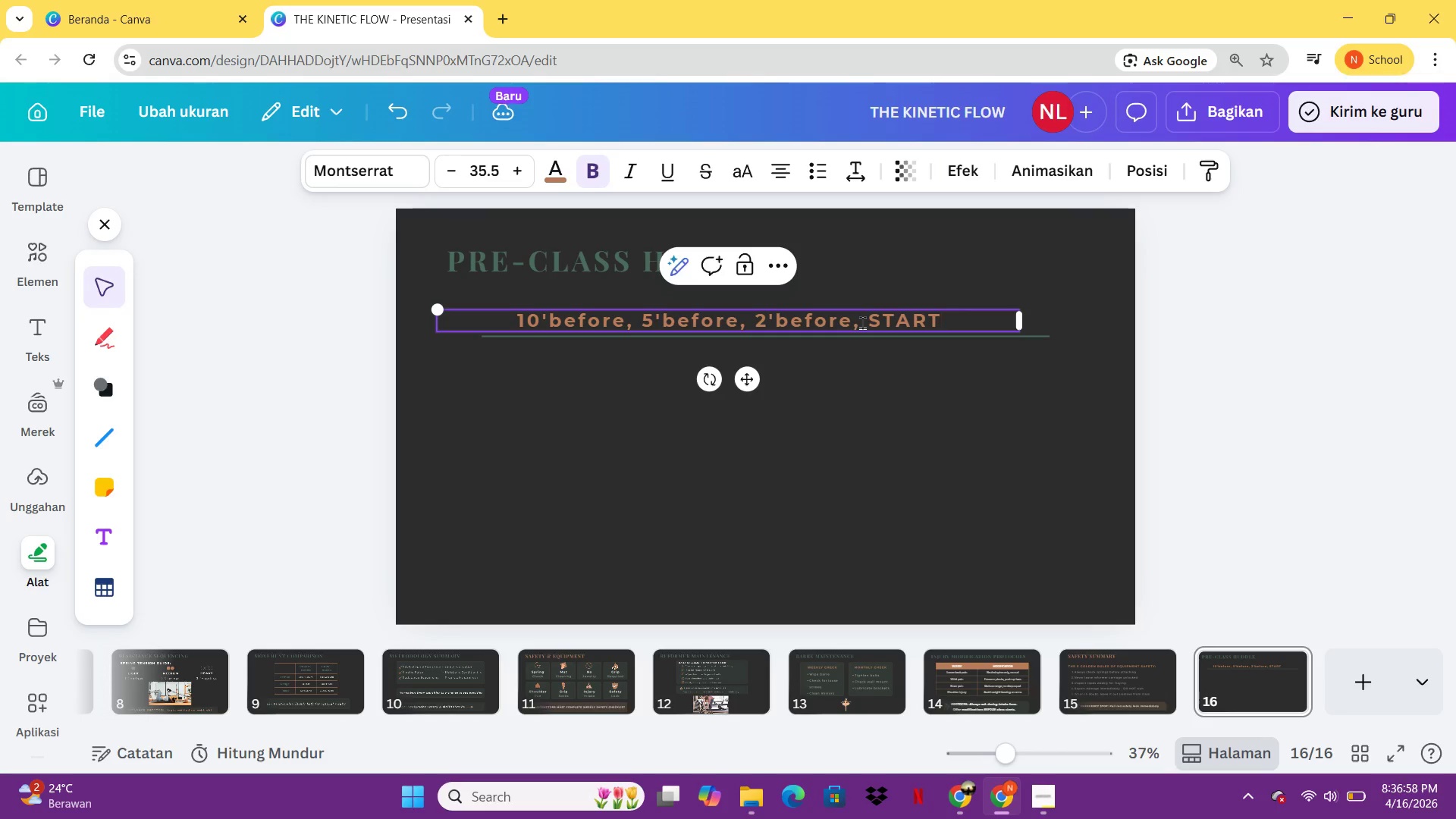 
key(Control+A)
 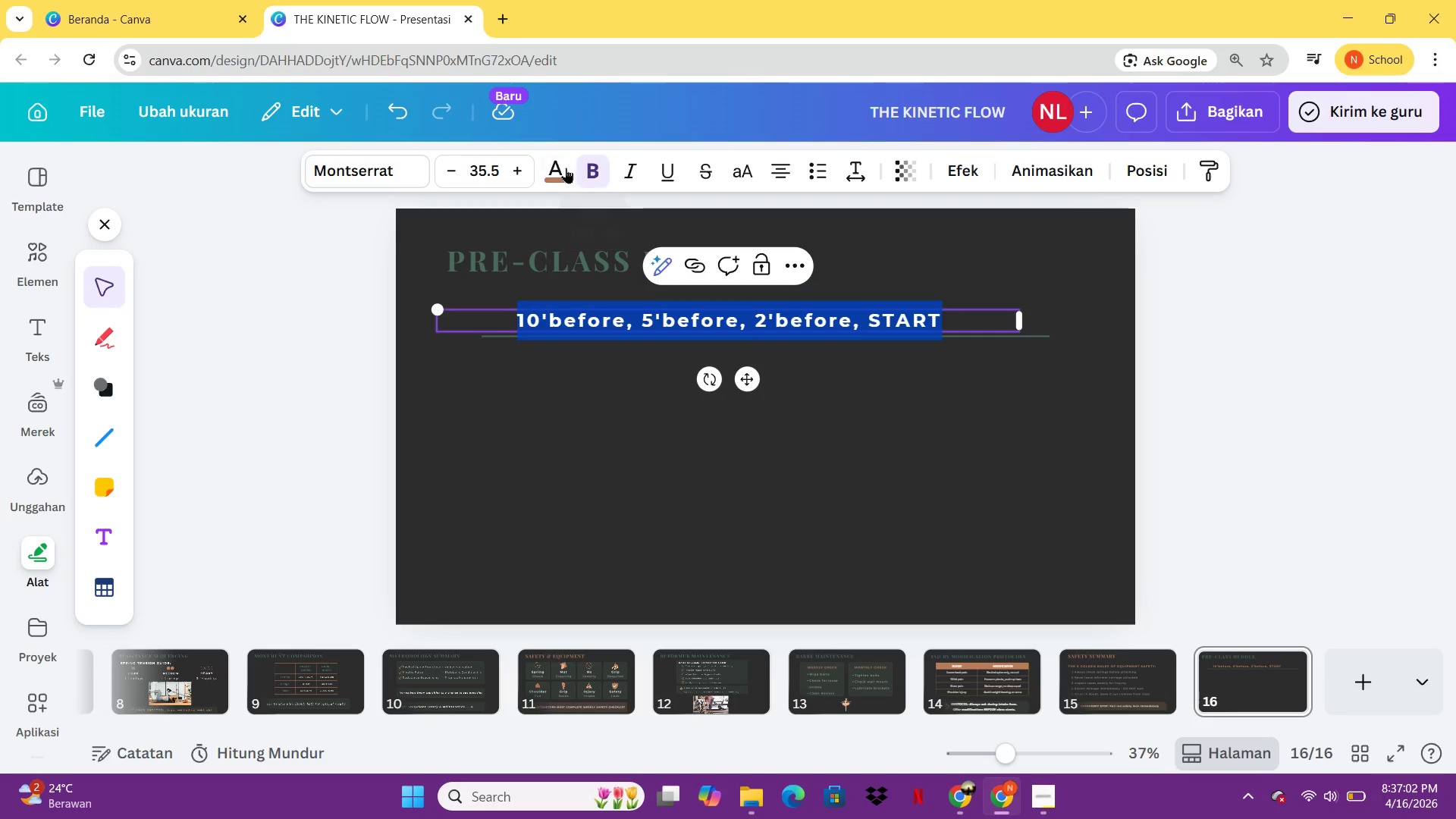 
left_click([564, 168])
 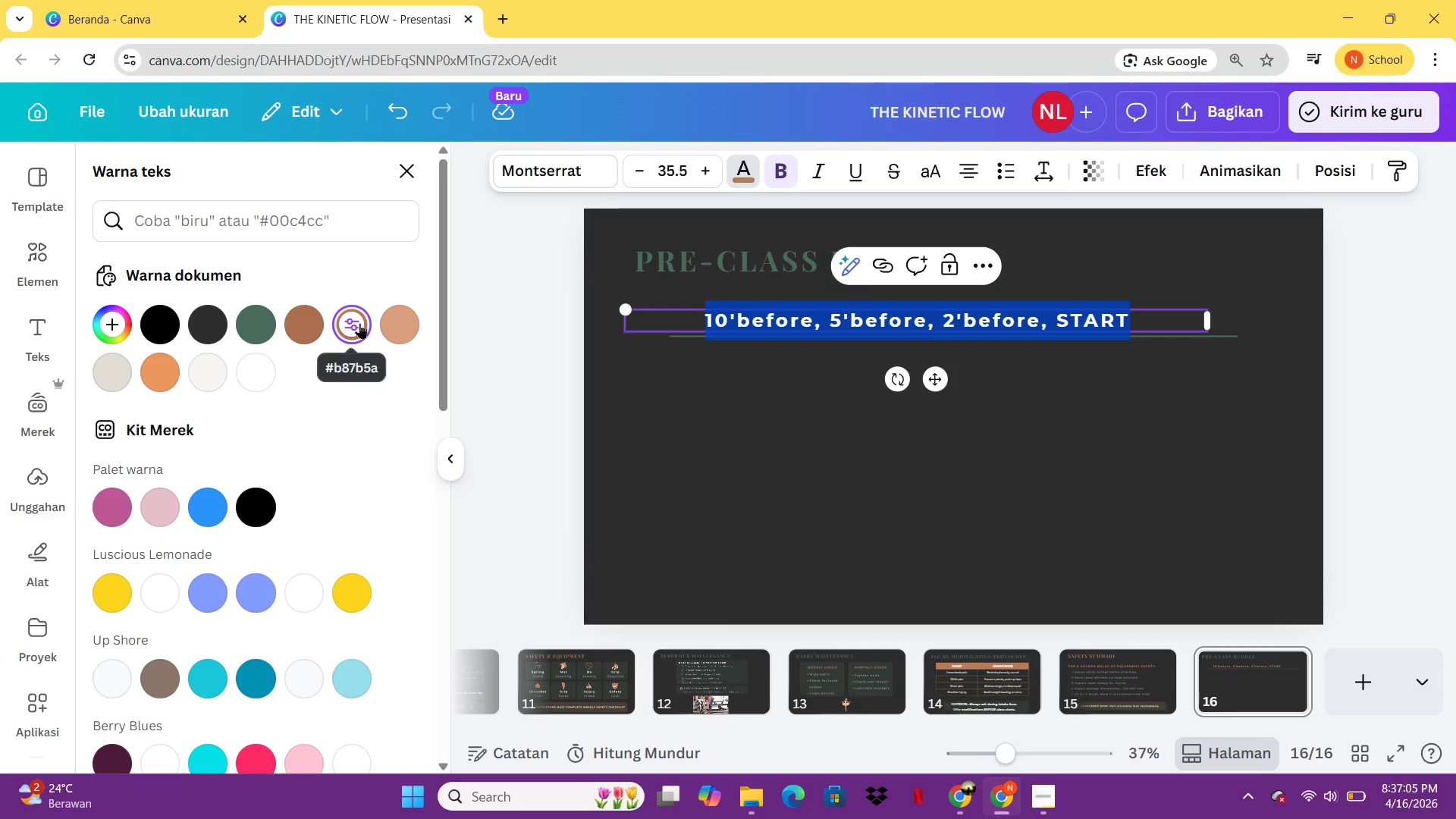 
left_click([604, 469])
 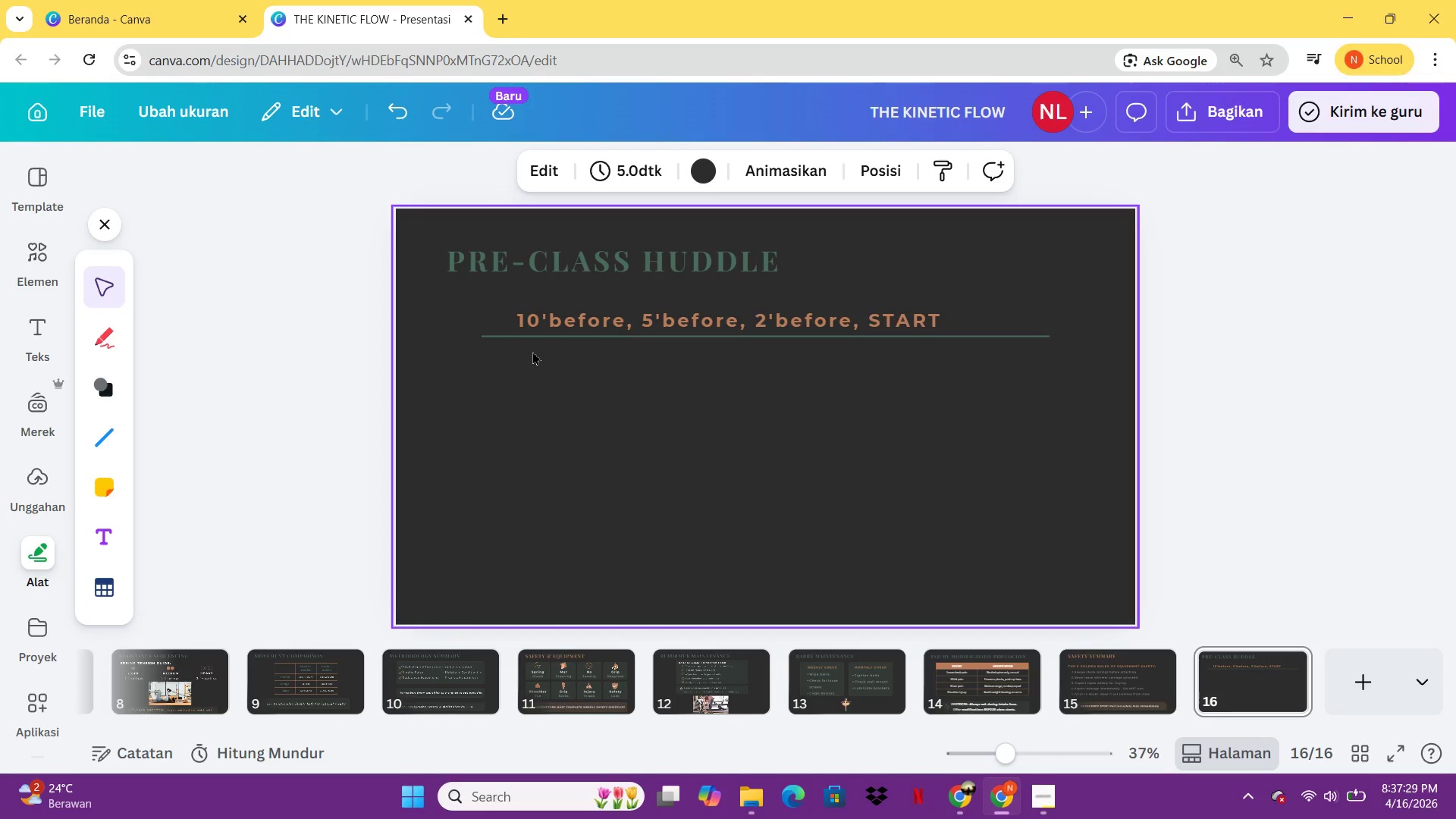 
wait(29.0)
 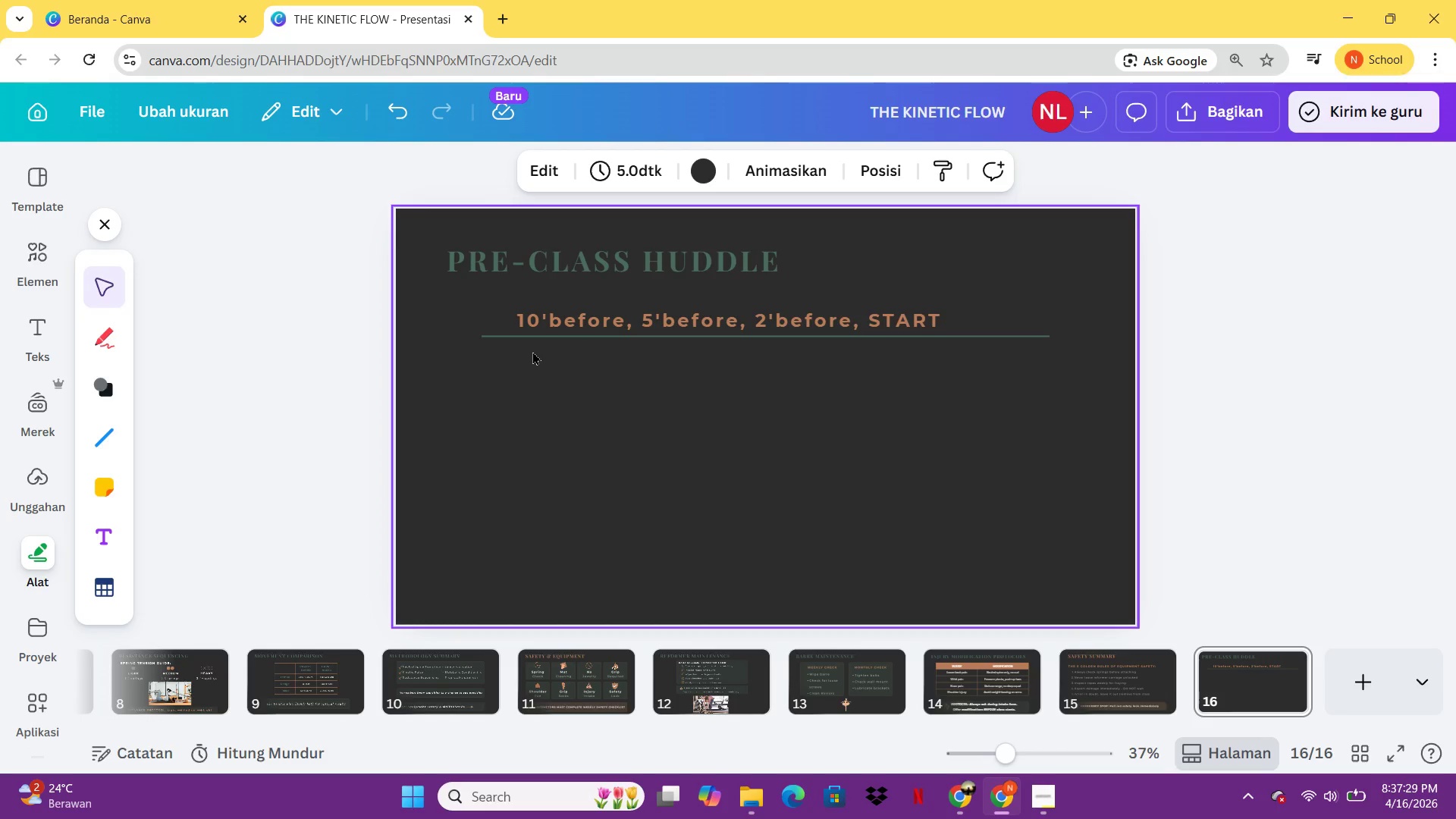 
left_click([714, 303])
 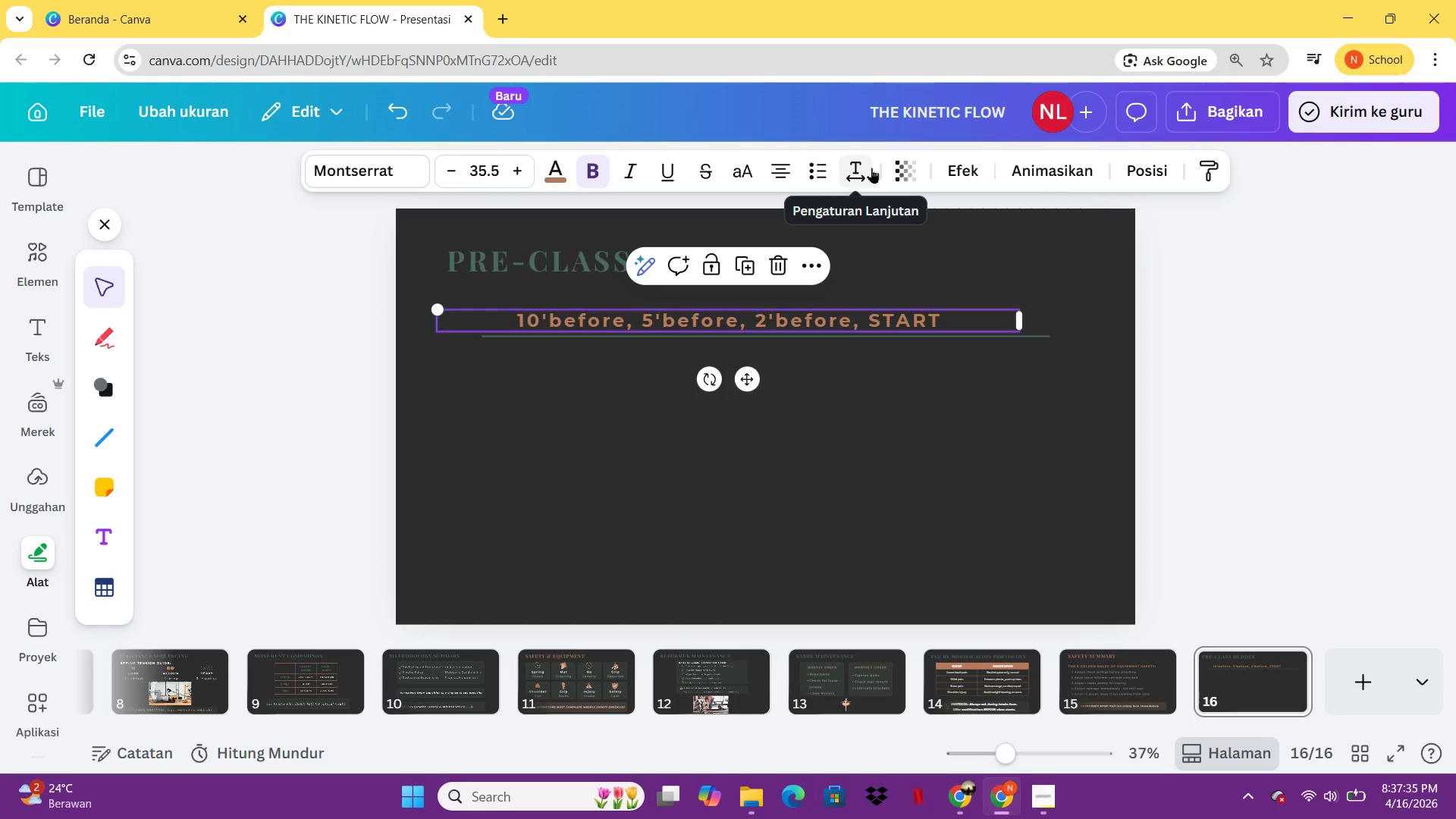 
left_click([871, 168])
 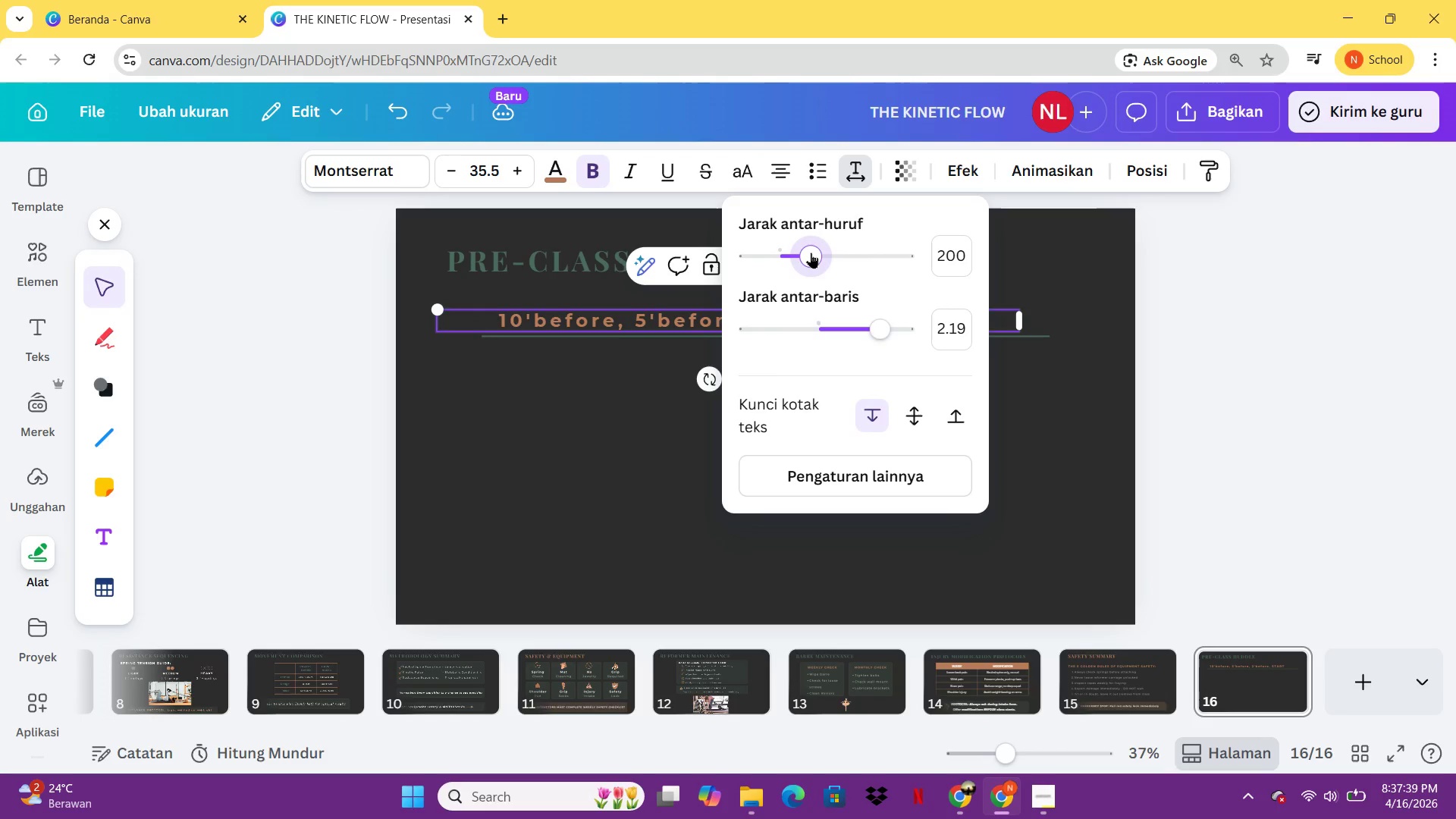 
left_click([596, 484])
 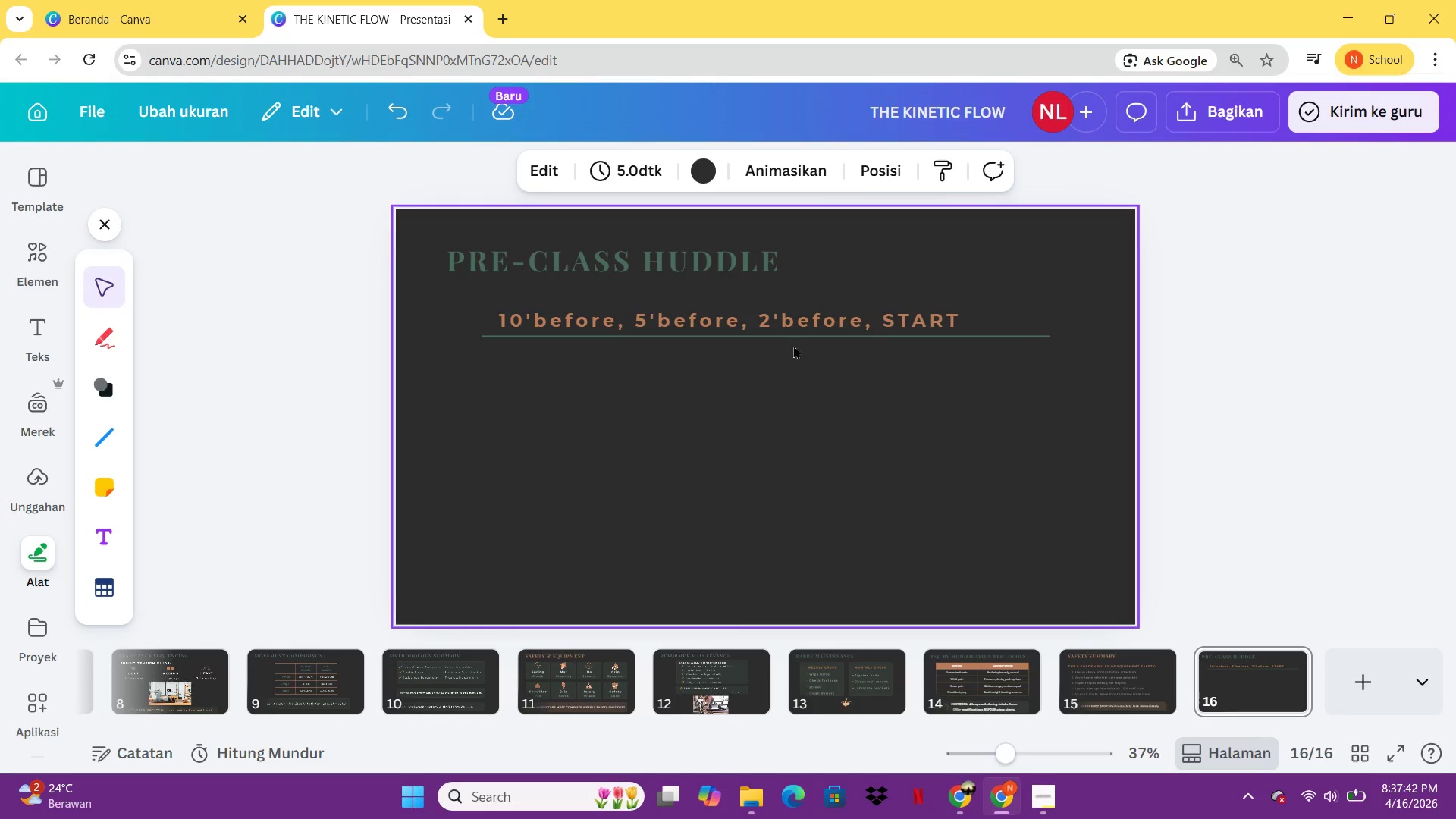 
left_click_drag(start_coordinate=[792, 334], to_coordinate=[811, 334])
 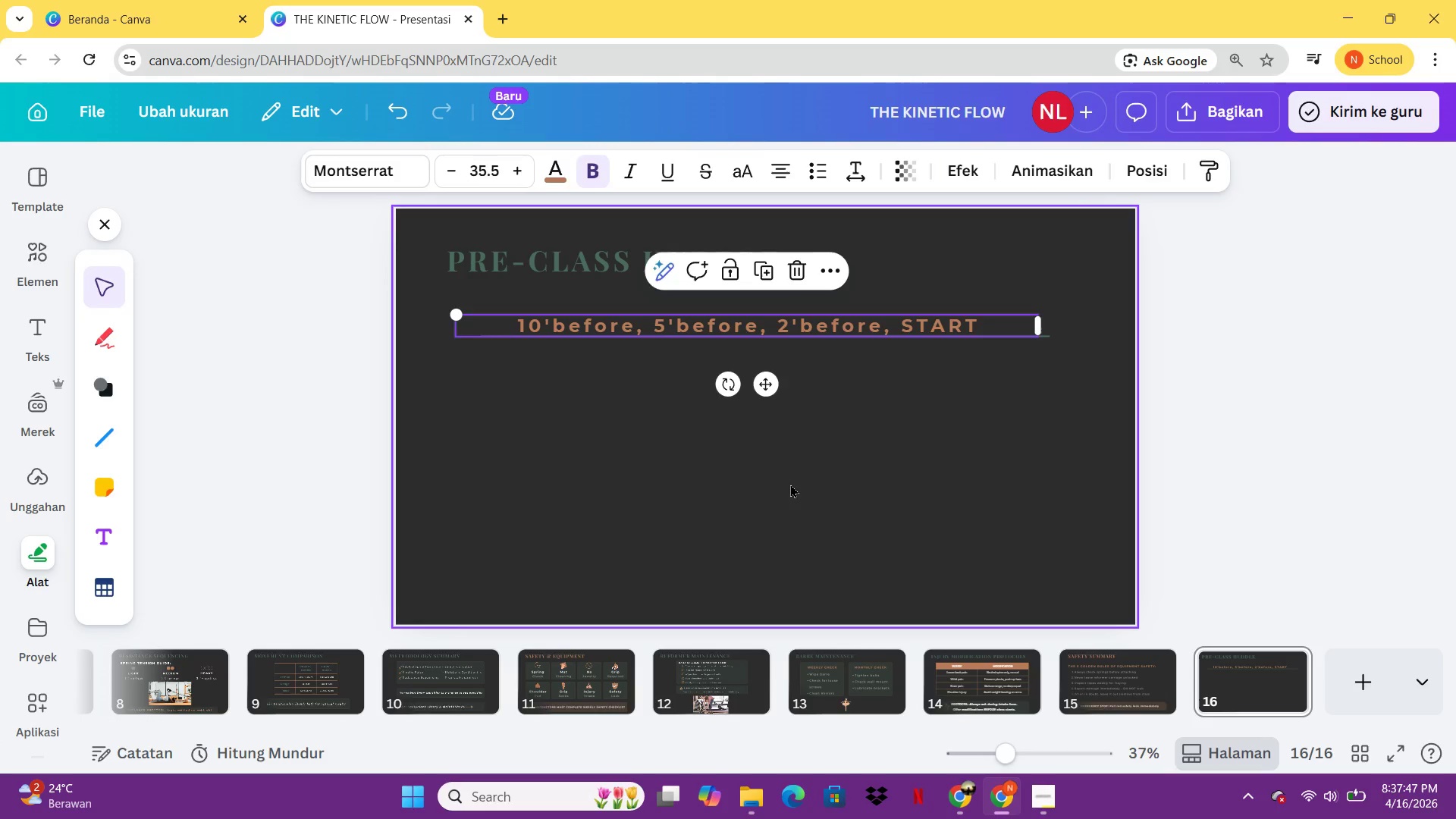 
left_click([790, 484])
 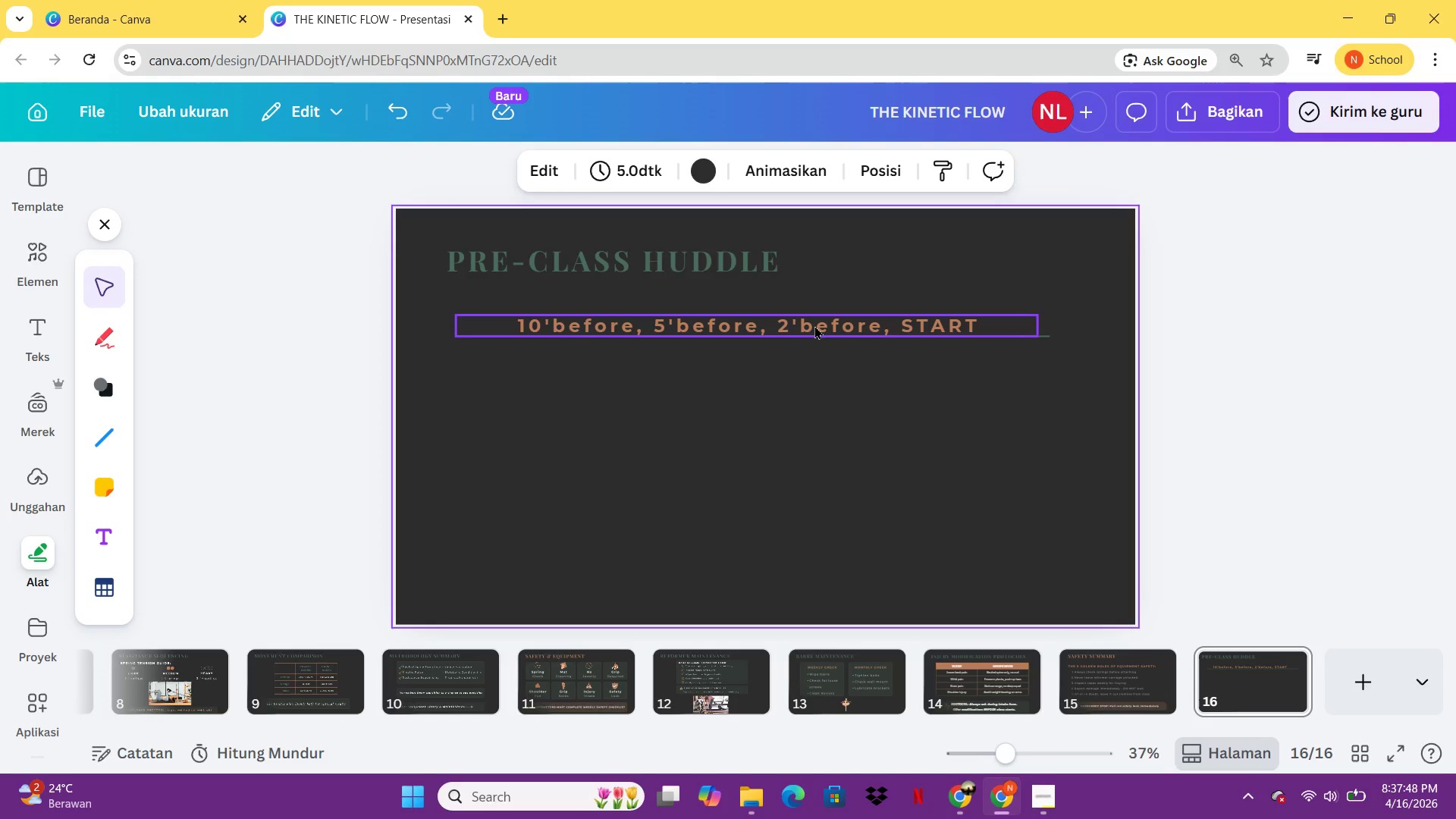 
left_click([814, 325])
 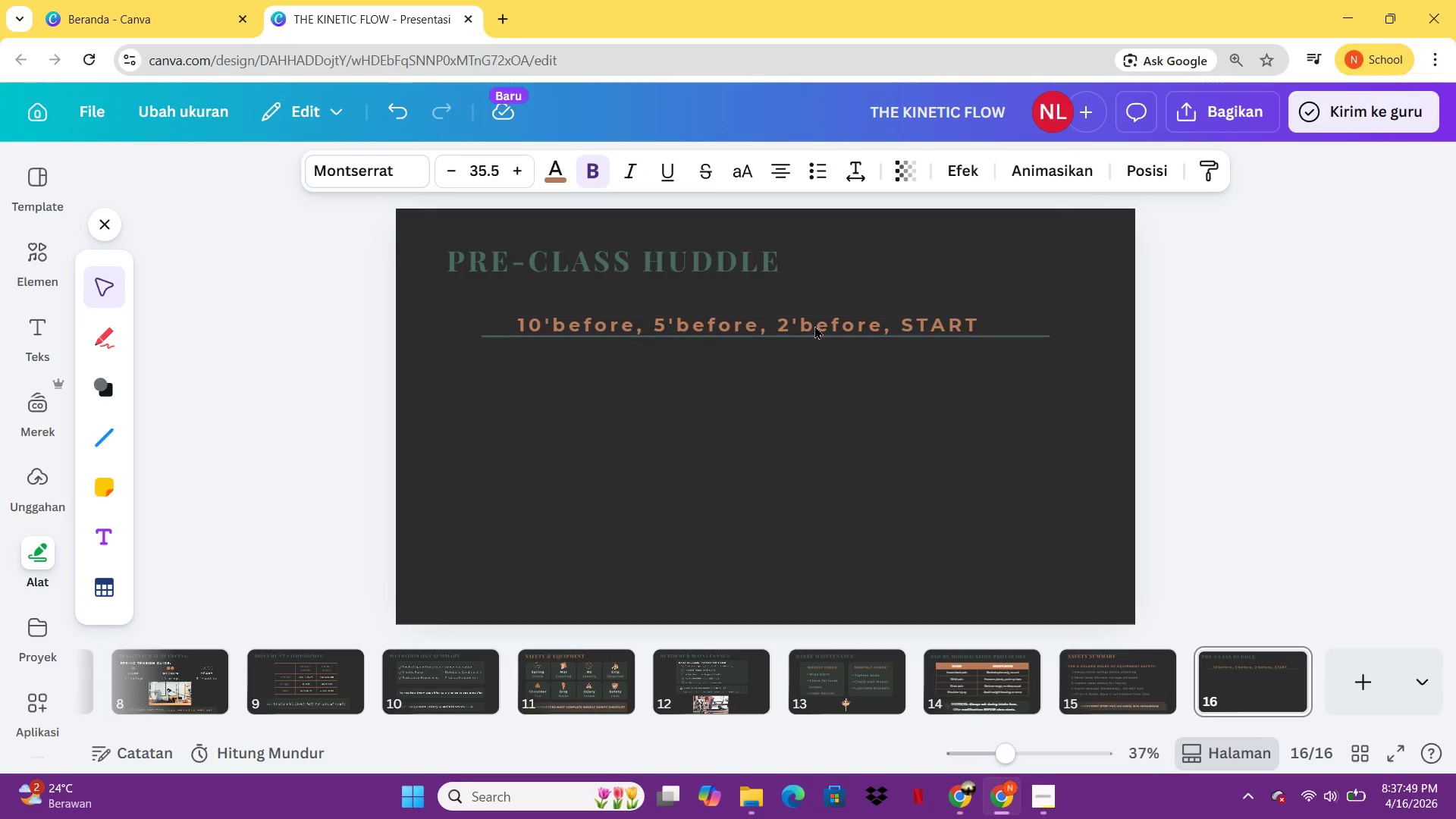 
key(ArrowUp)
 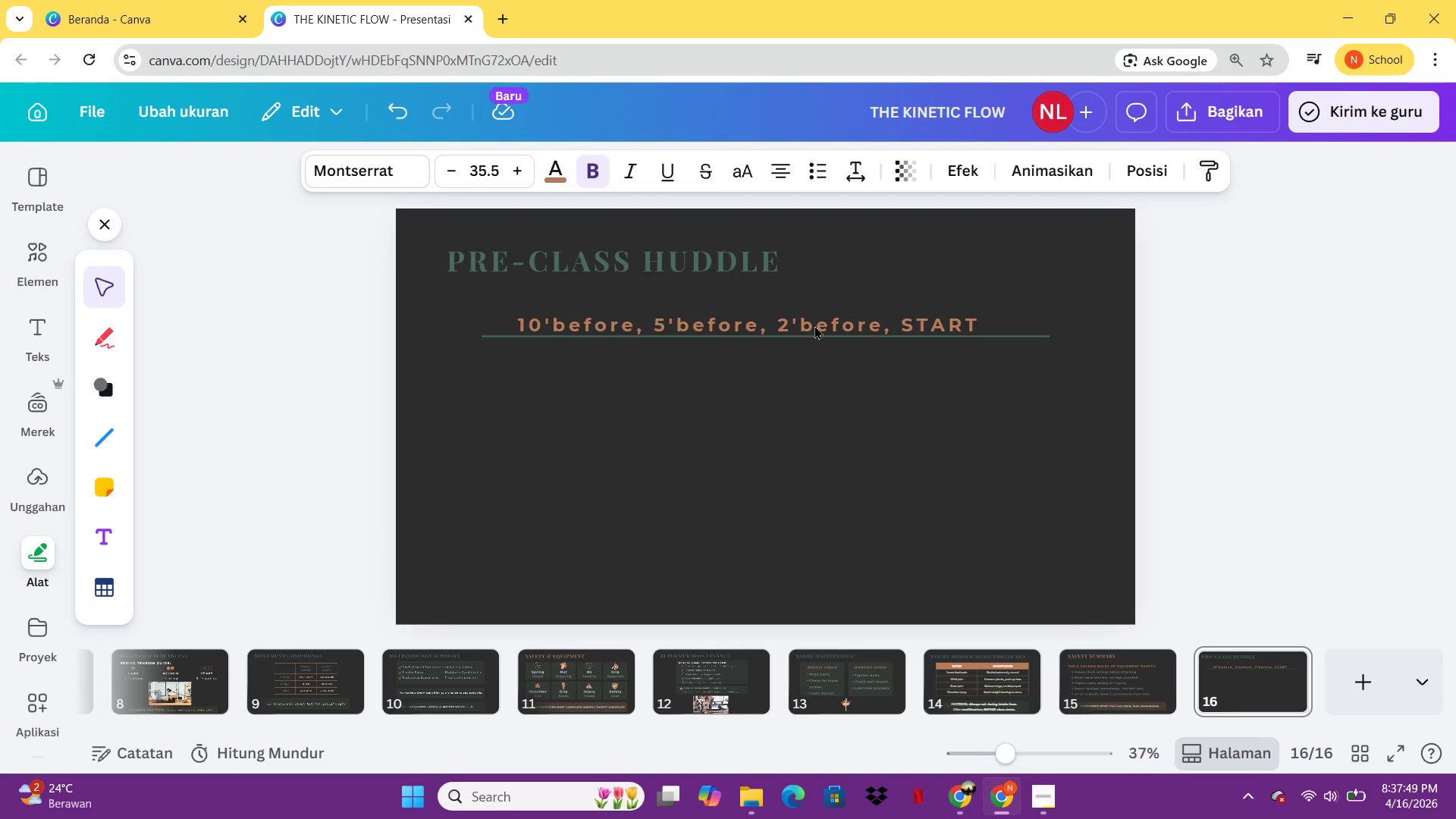 
key(ArrowUp)
 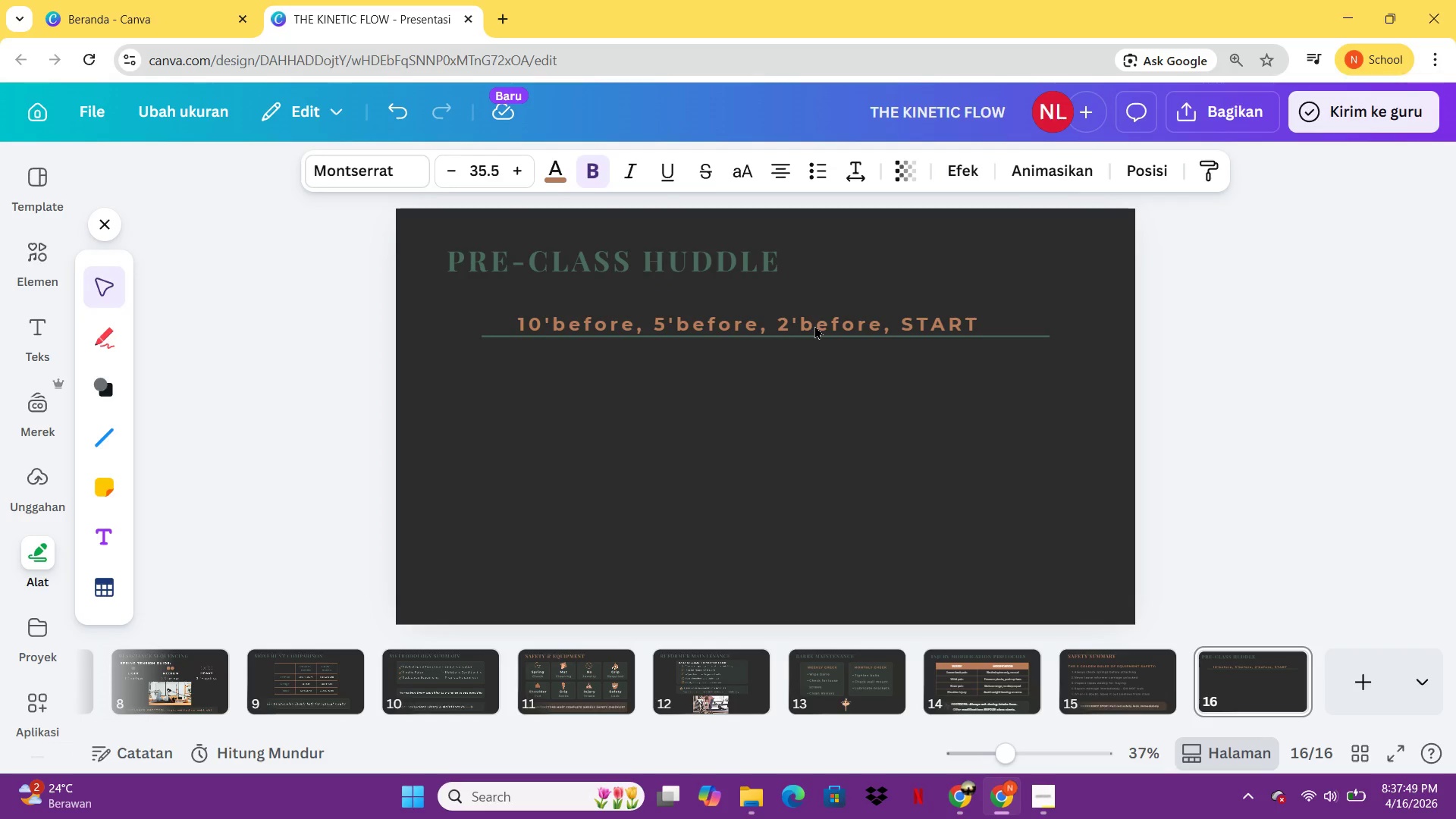 
hold_key(key=ArrowUp, duration=0.7)
 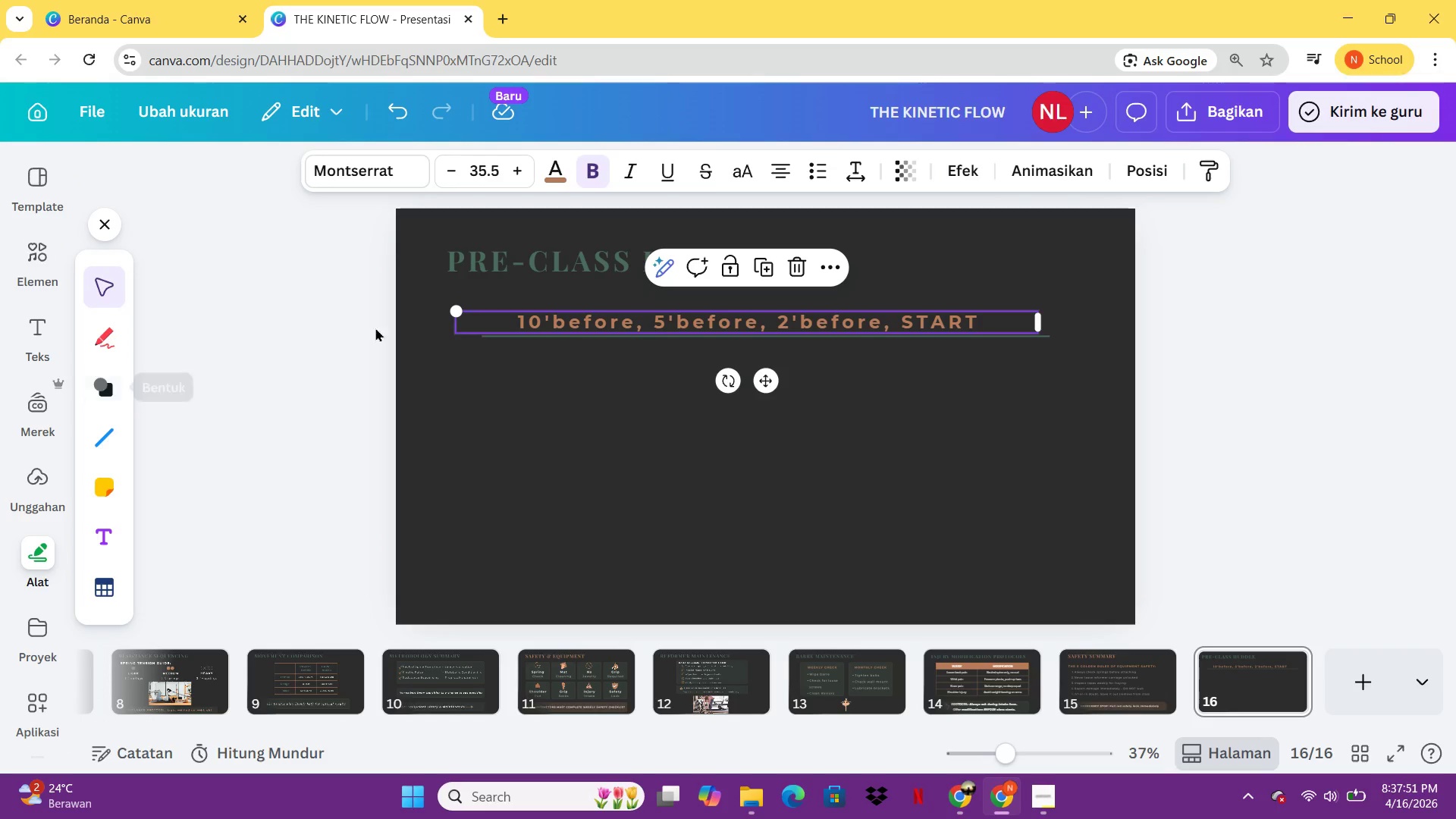 
key(Control+C)
 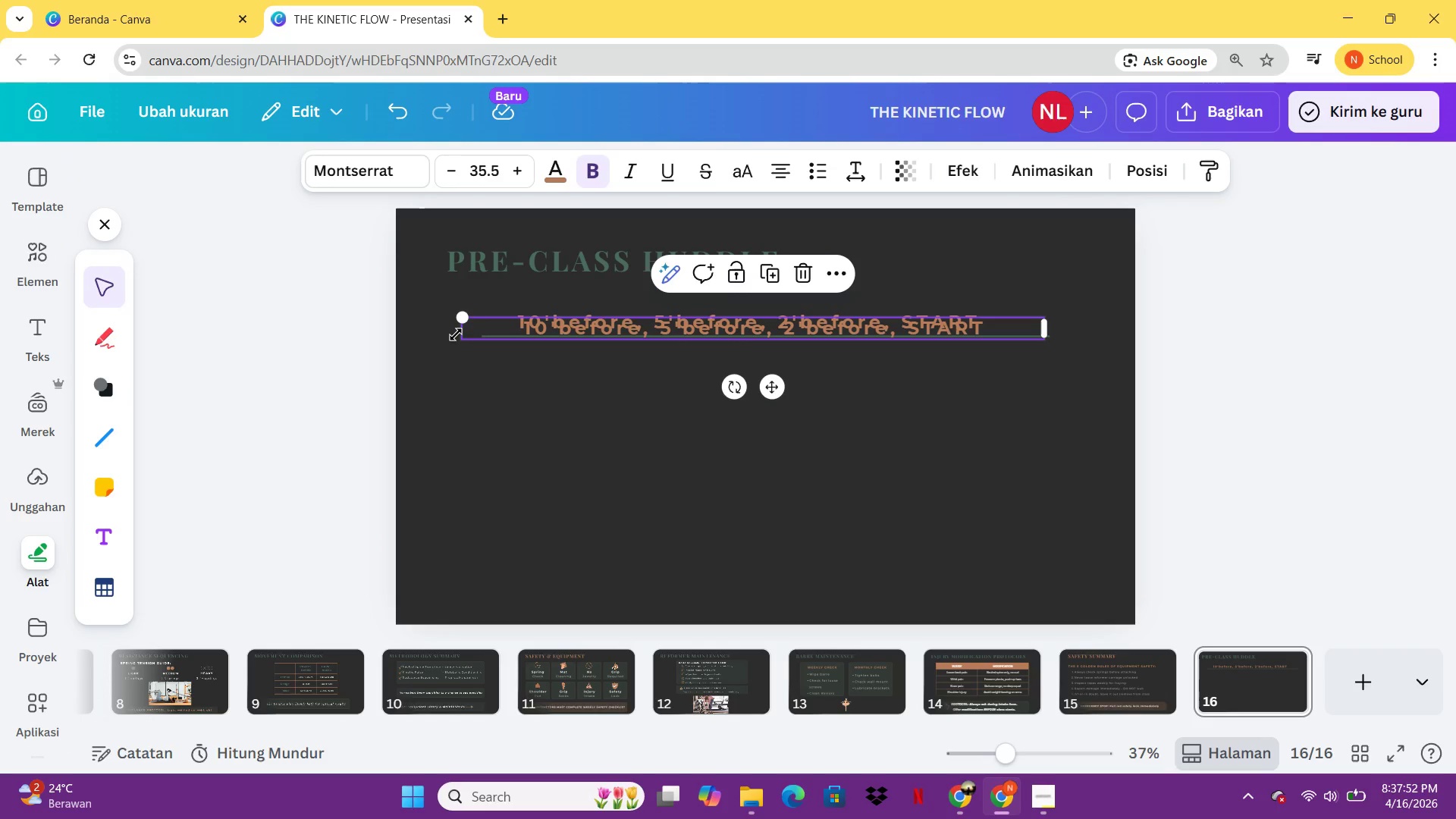 
key(Control+V)
 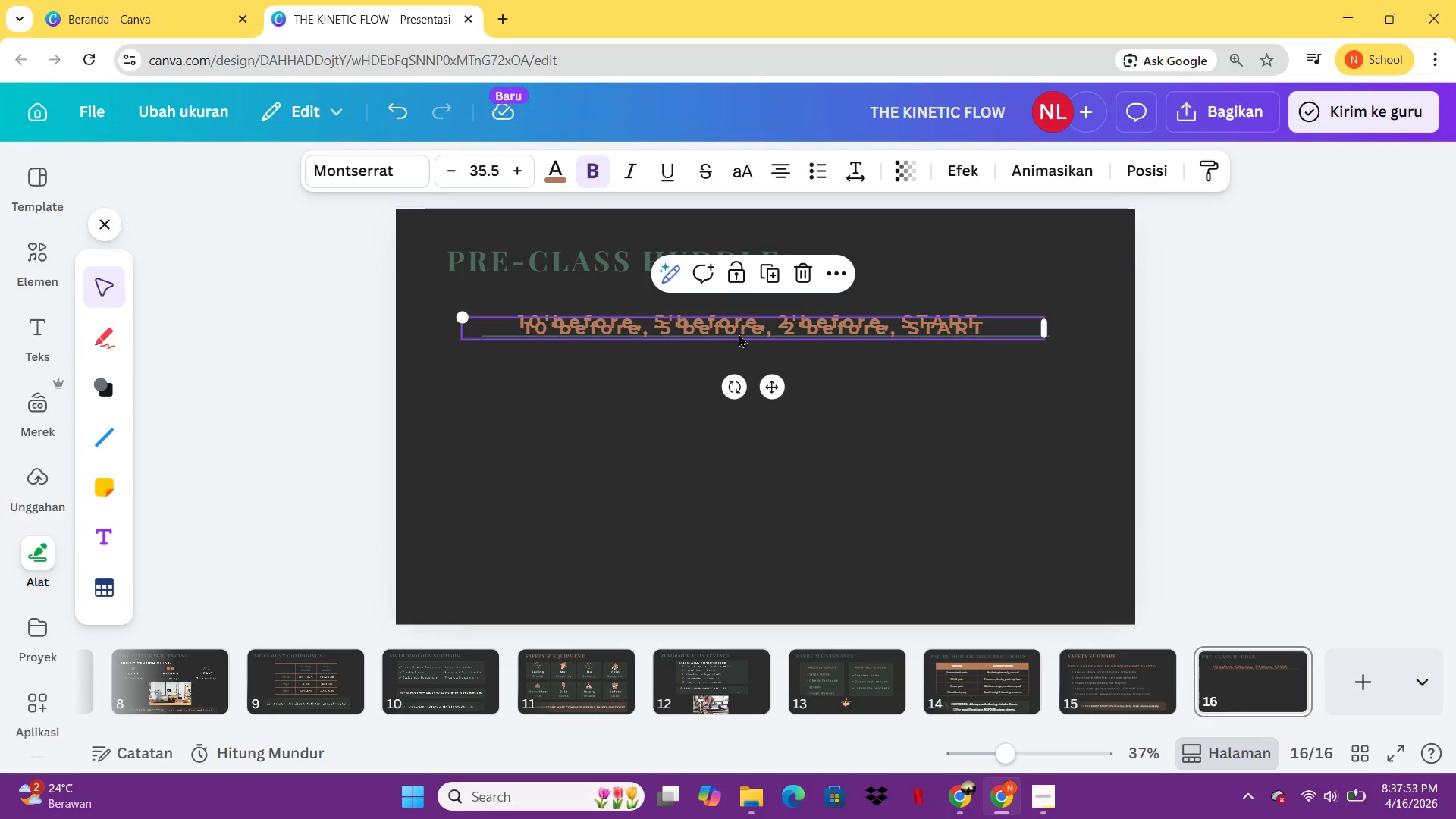 
left_click_drag(start_coordinate=[738, 333], to_coordinate=[739, 368])
 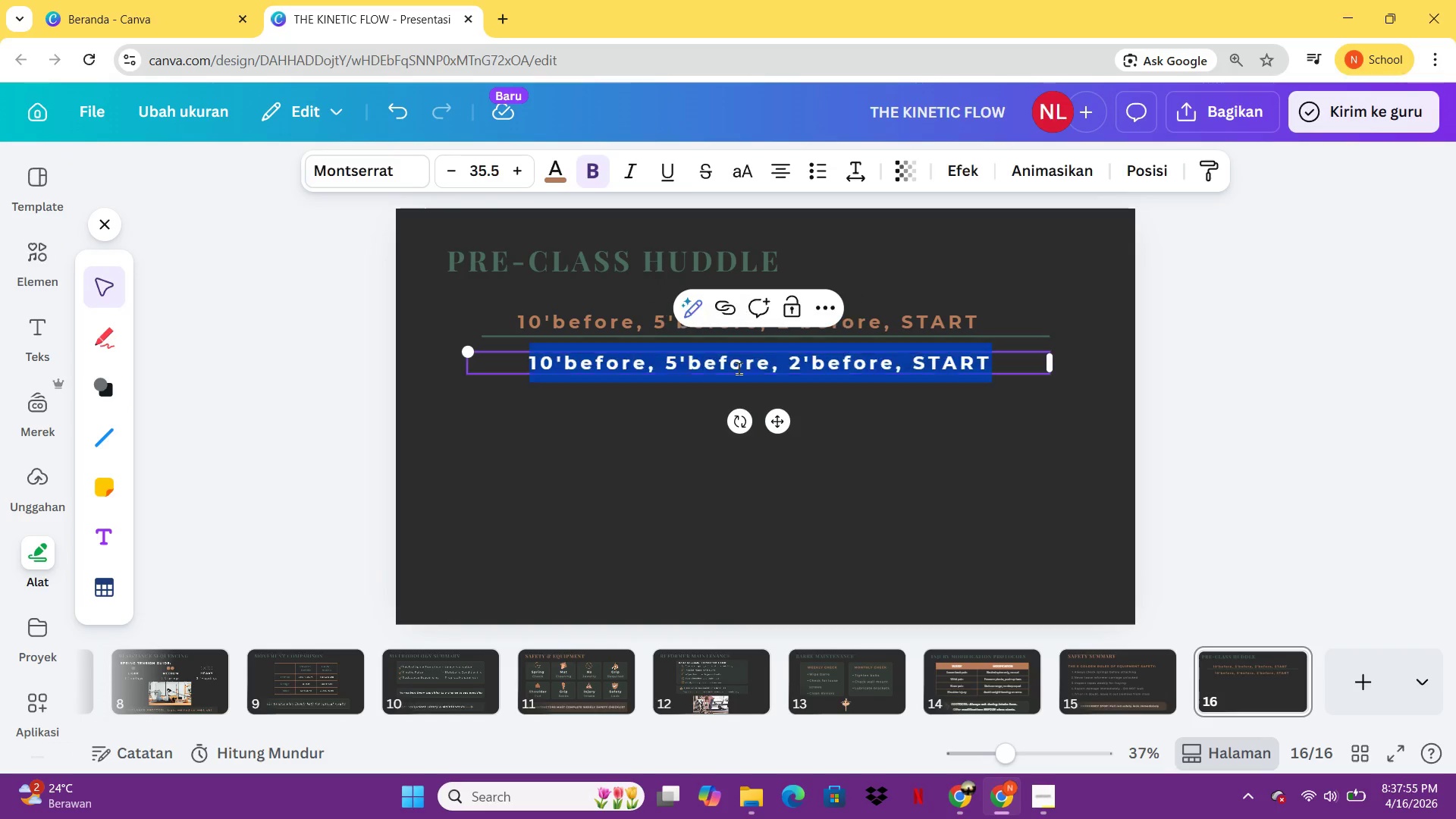 
double_click([739, 368])
 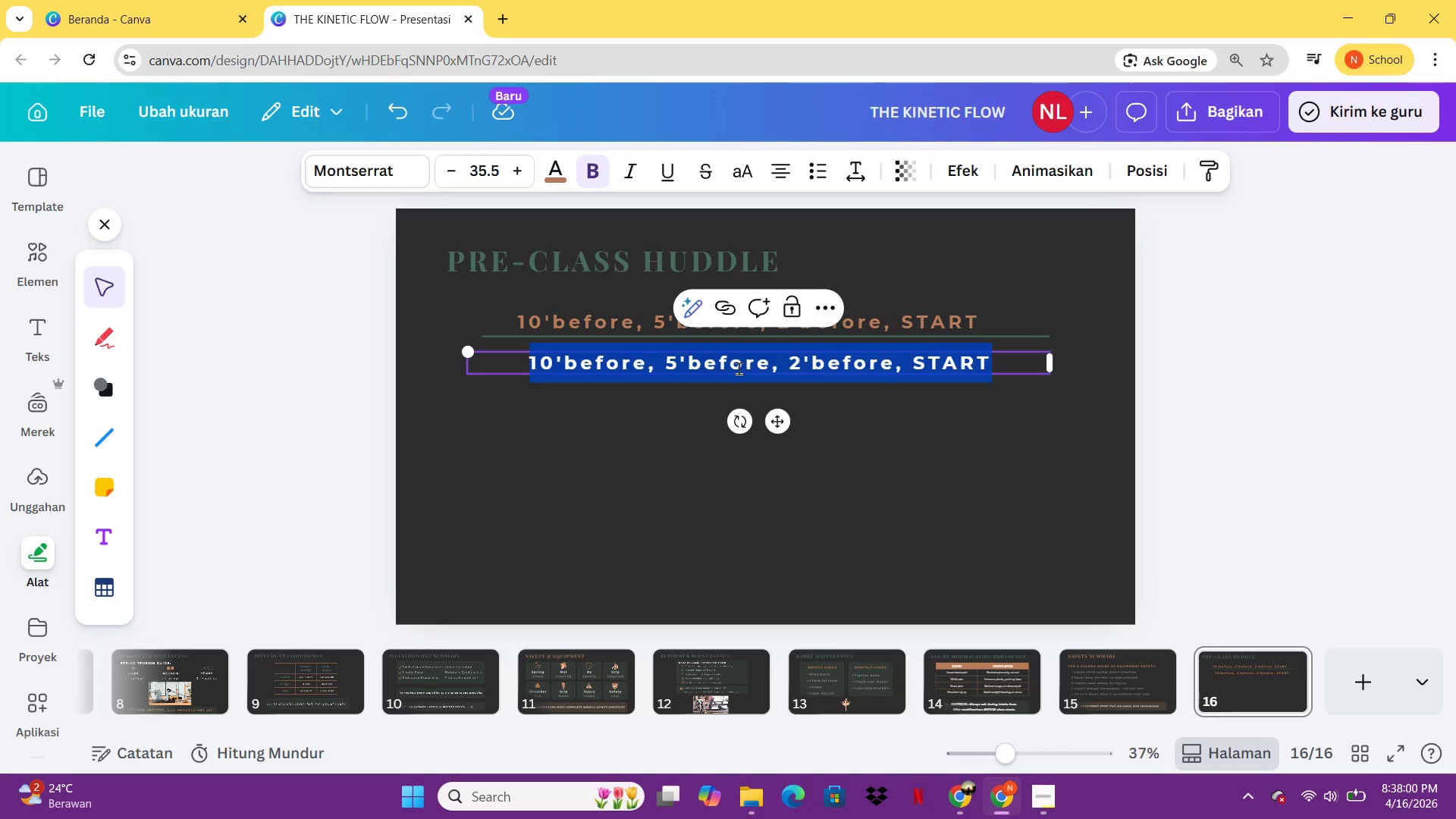 
wait(7.08)
 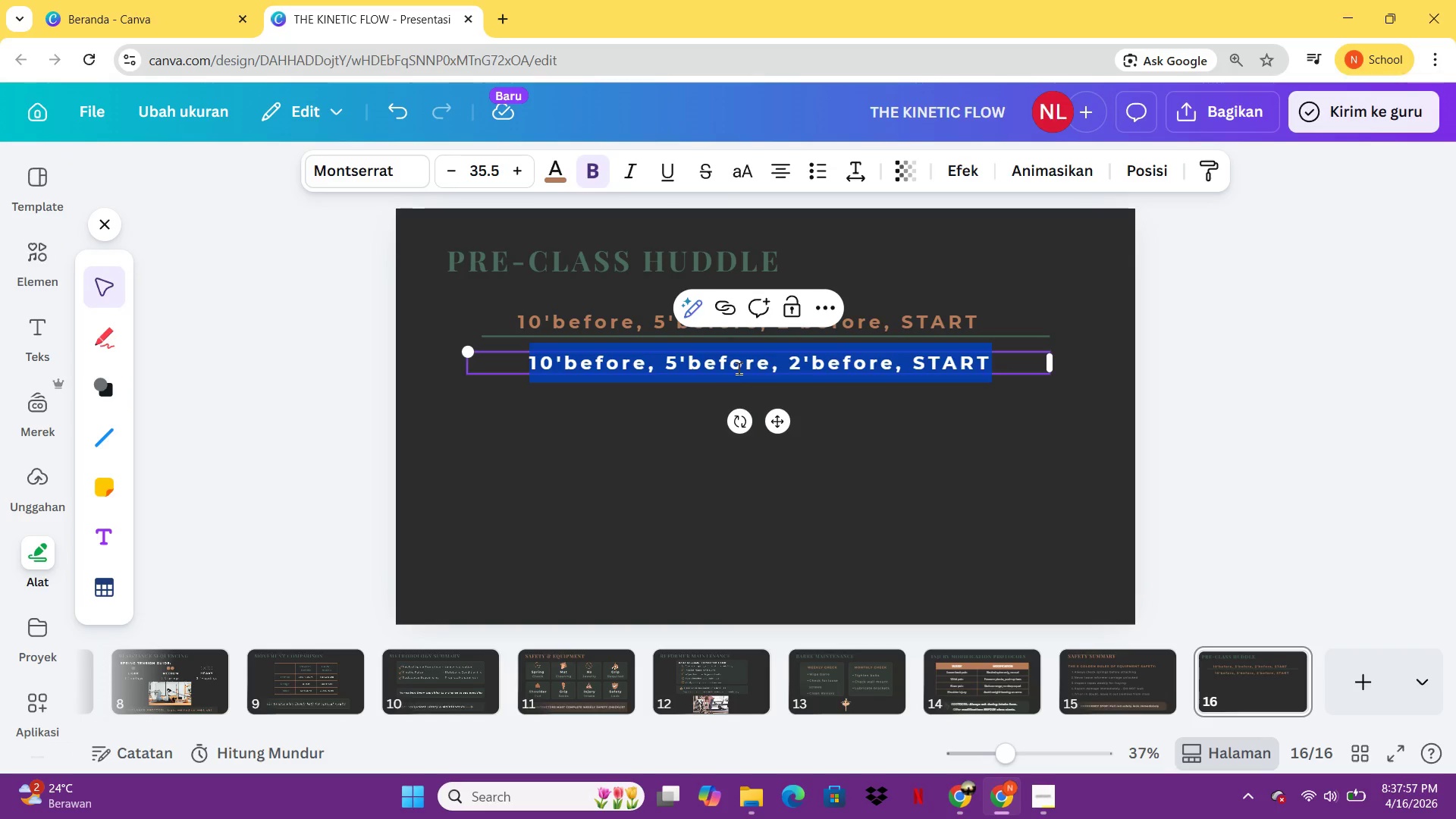 
type(Chack mic)
 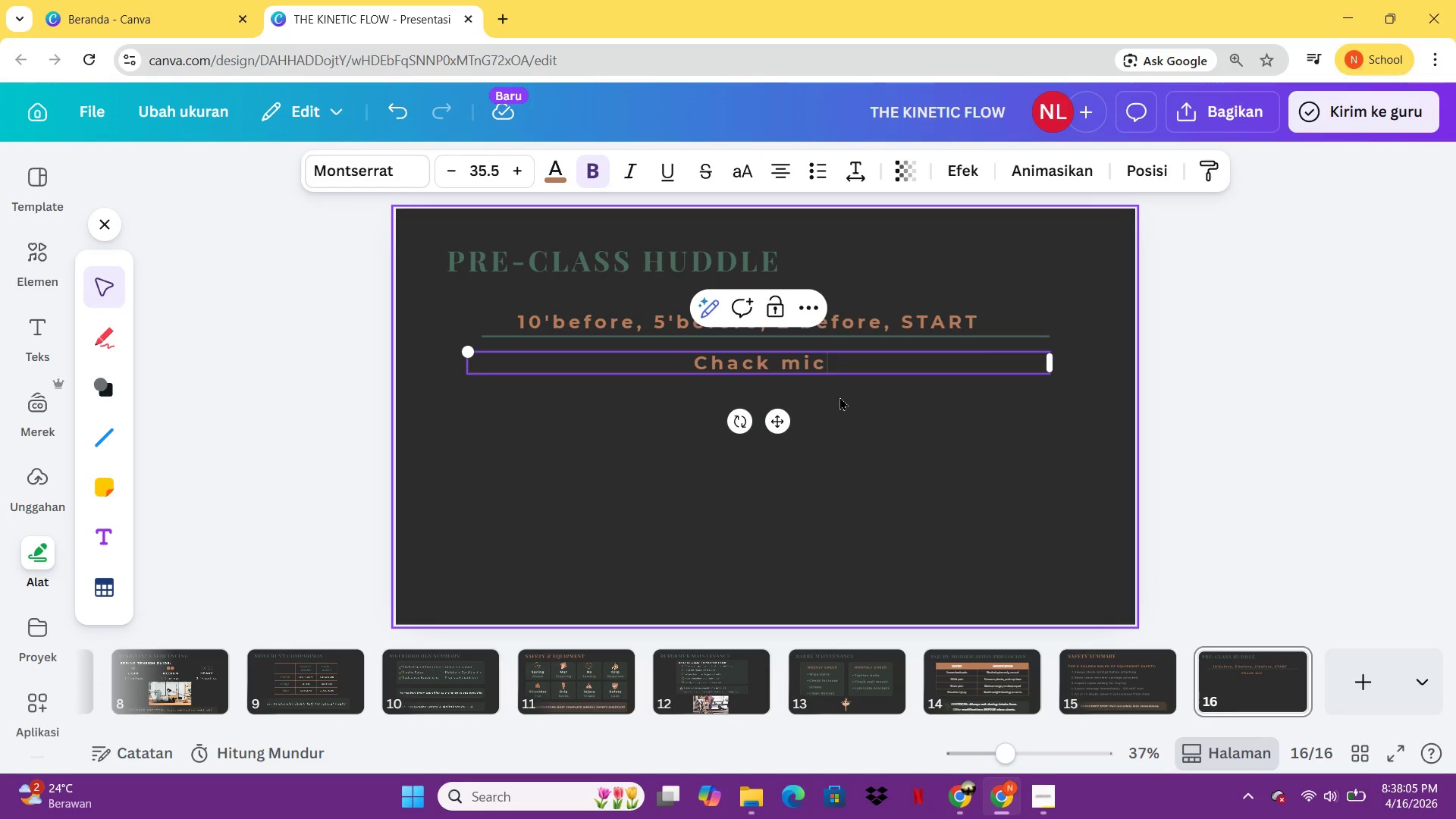 
key(Backspace)
key(Backspace)
key(Backspace)
key(Backspace)
key(Backspace)
key(Backspace)
key(Backspace)
type(eck mic, Greet by name, Setup  props, Wl)
key(Backspace)
type(elcomem)
key(Backspace)
type( music))
key(Backspace)
 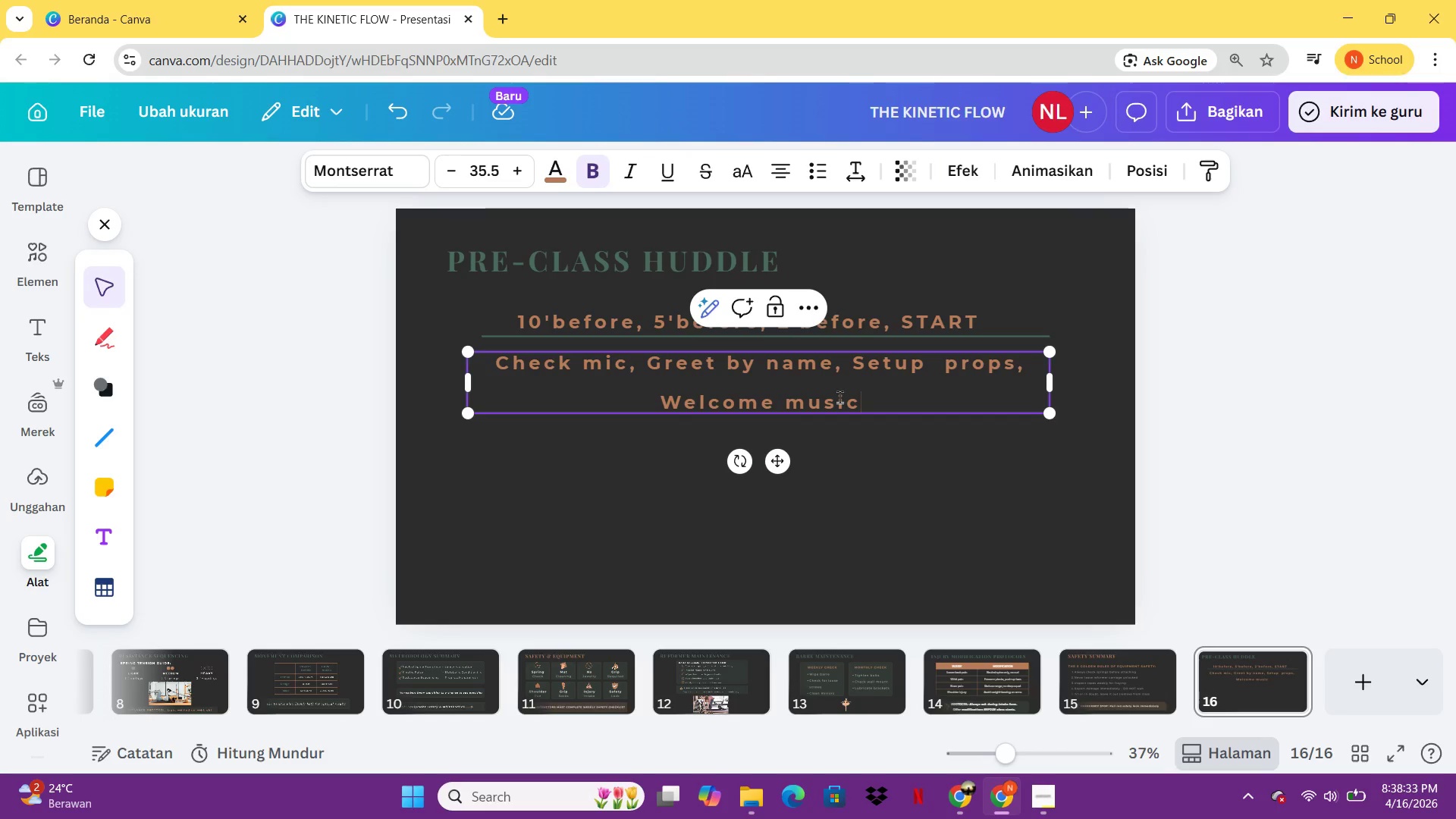 
left_click_drag(start_coordinate=[1051, 374], to_coordinate=[1011, 402])
 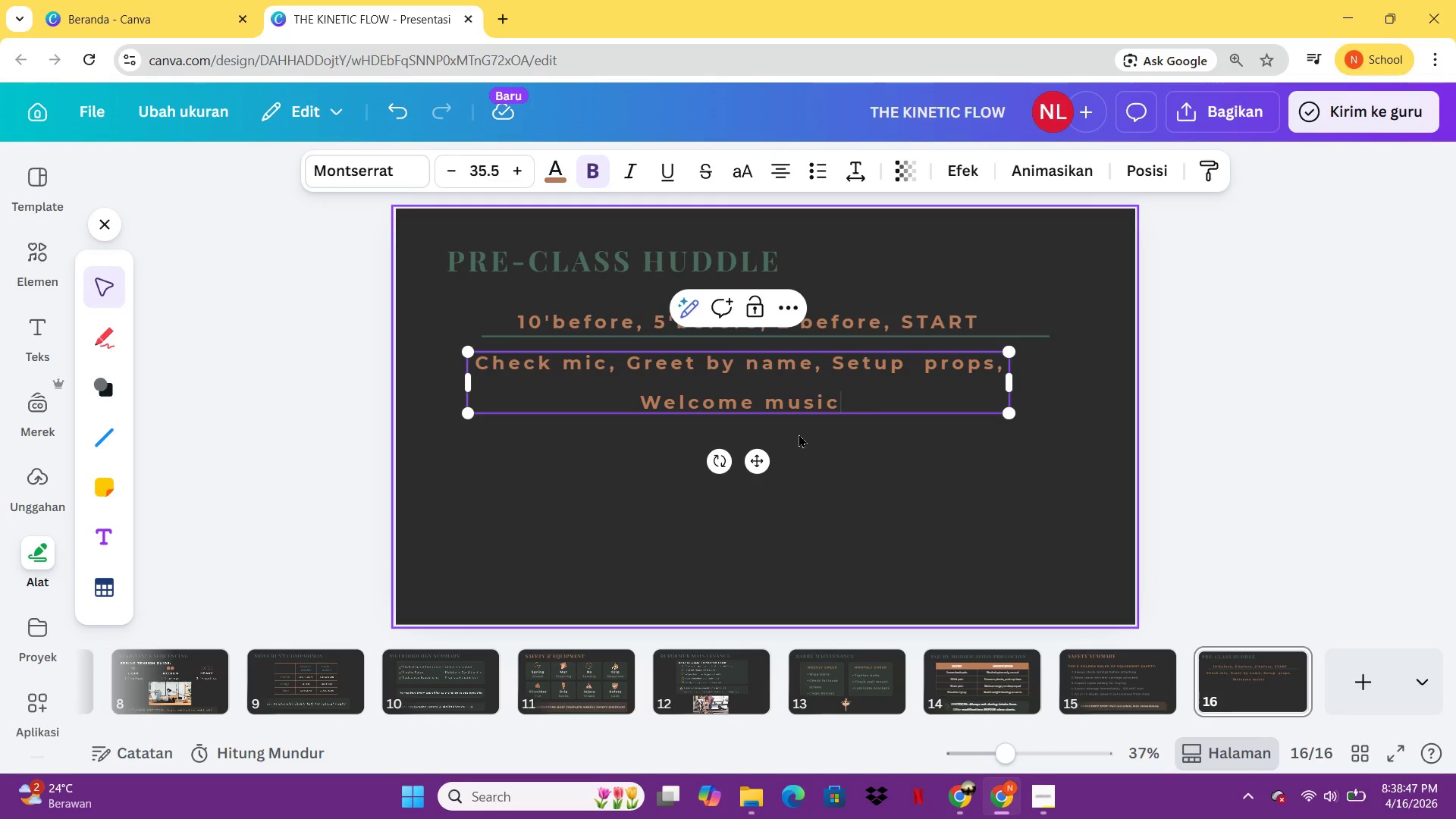 
wait(15.39)
 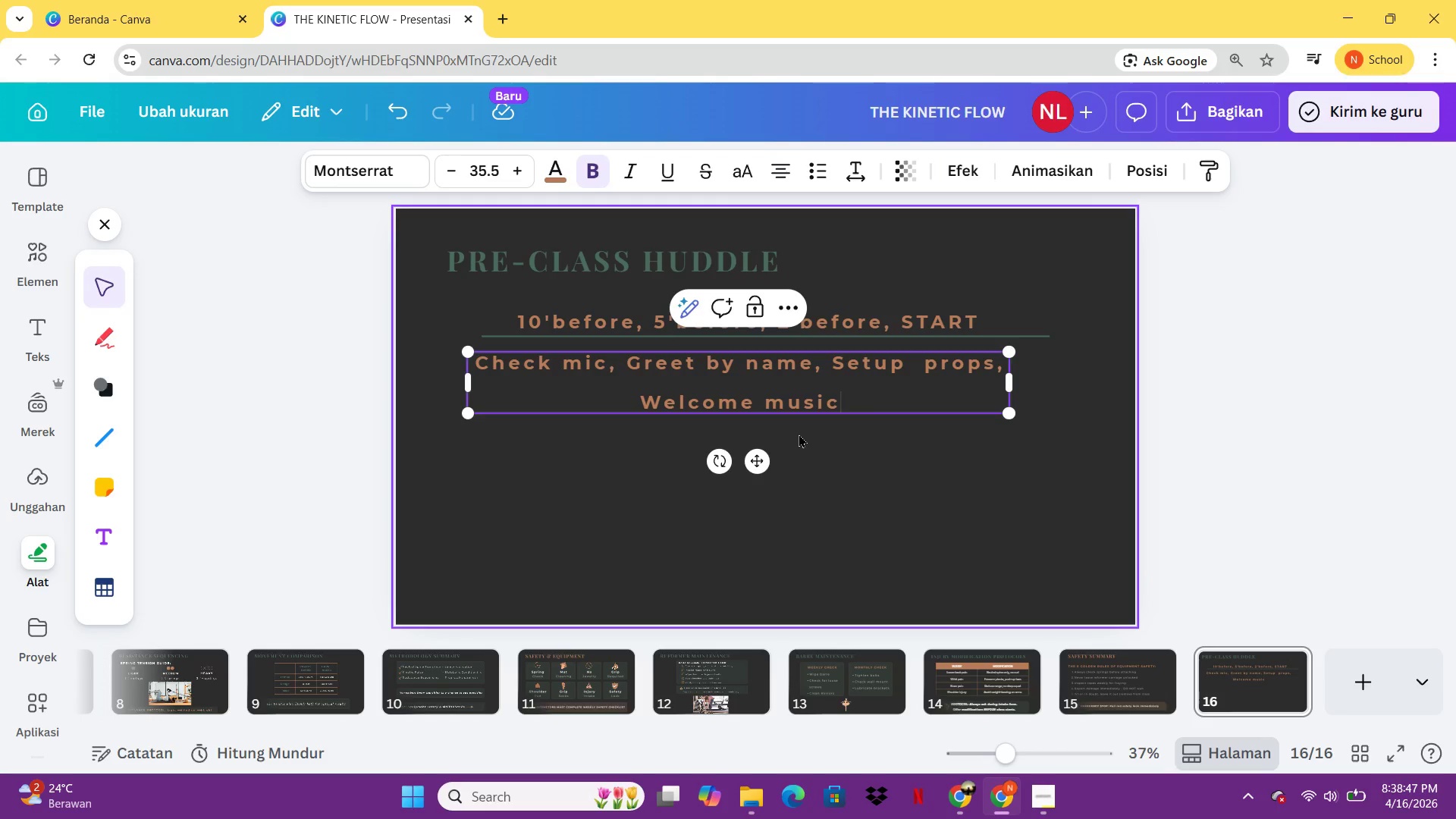 
left_click([903, 493])
 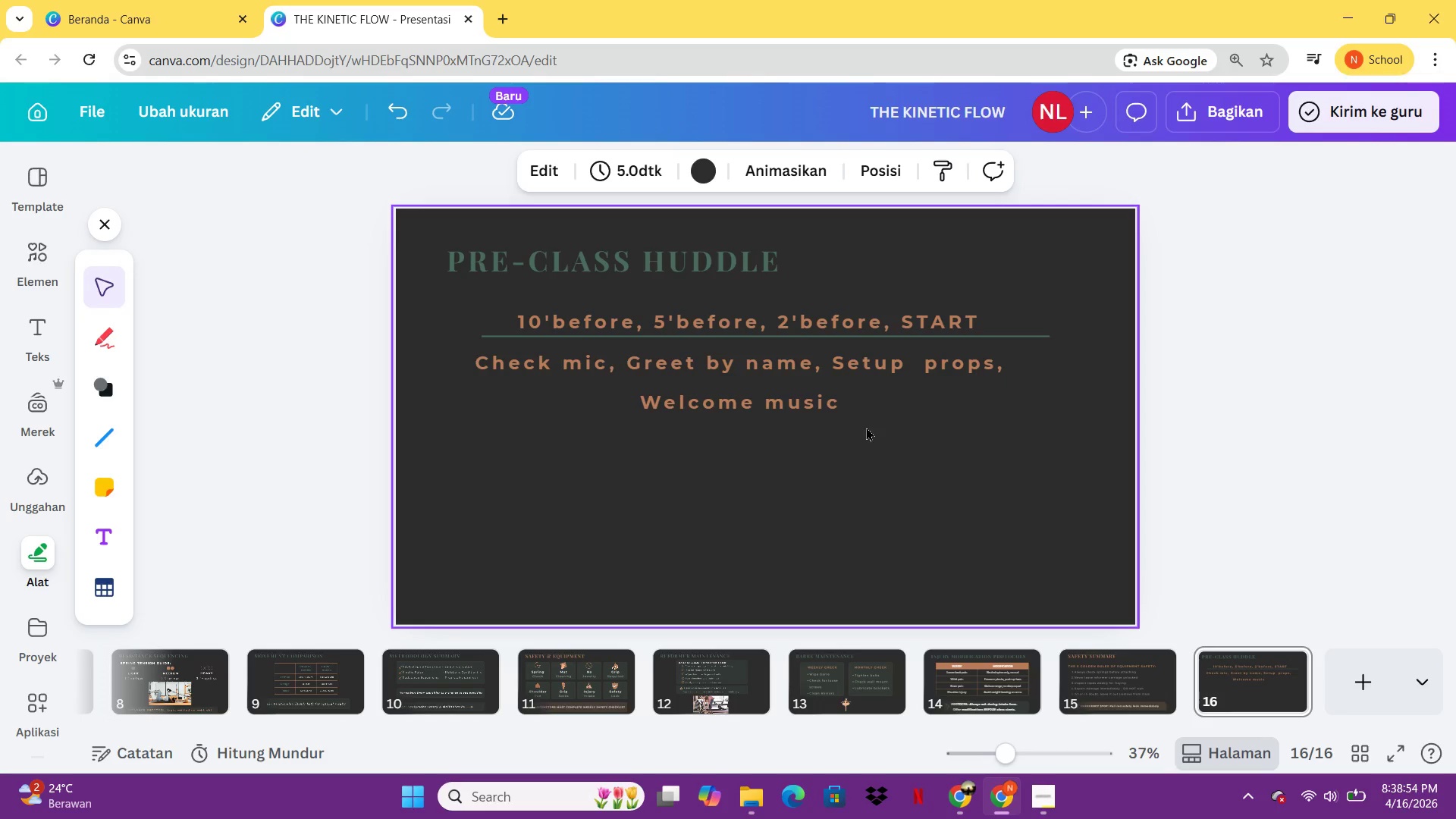 
left_click([820, 385])
 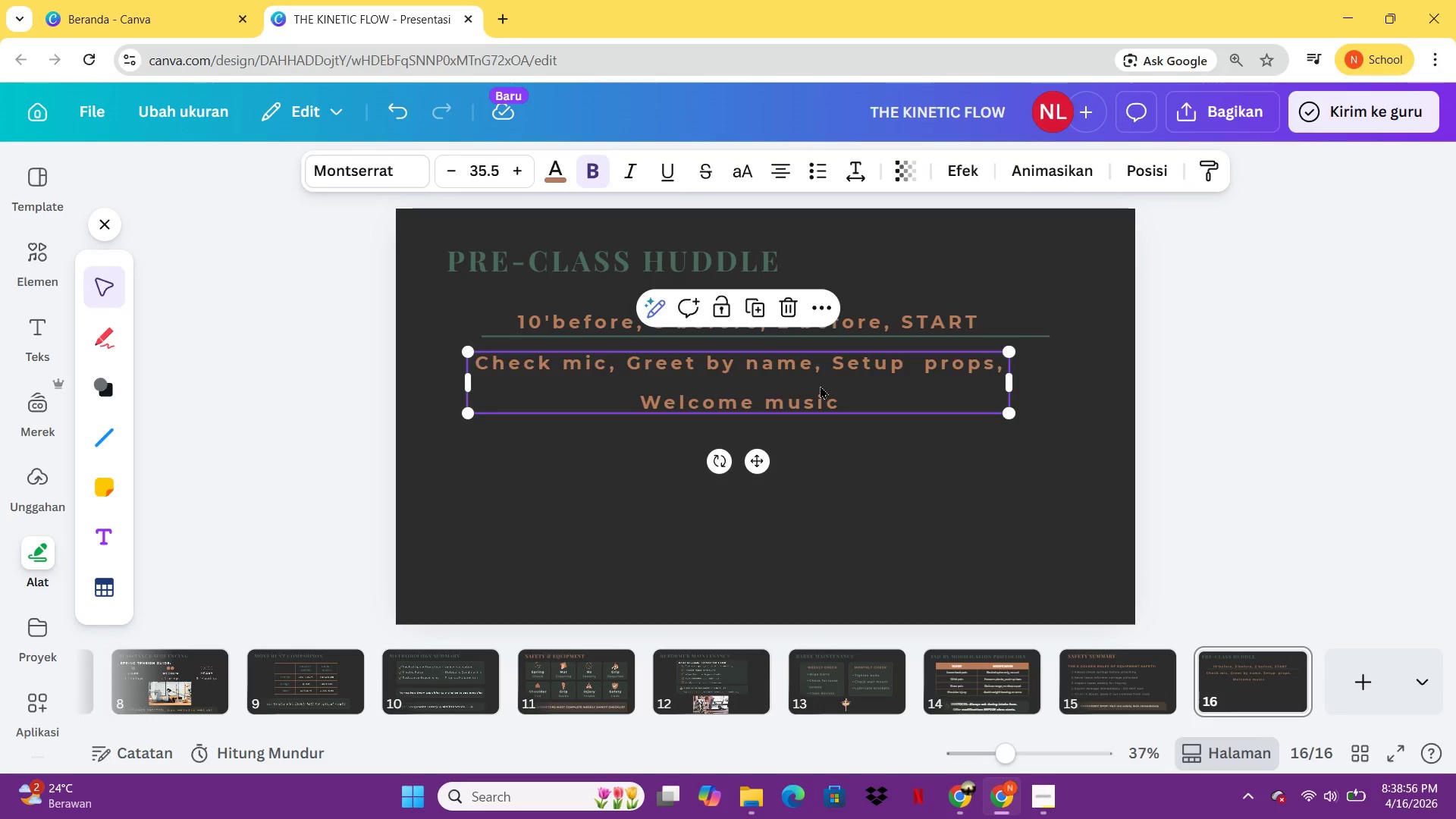 
key(Delete)
 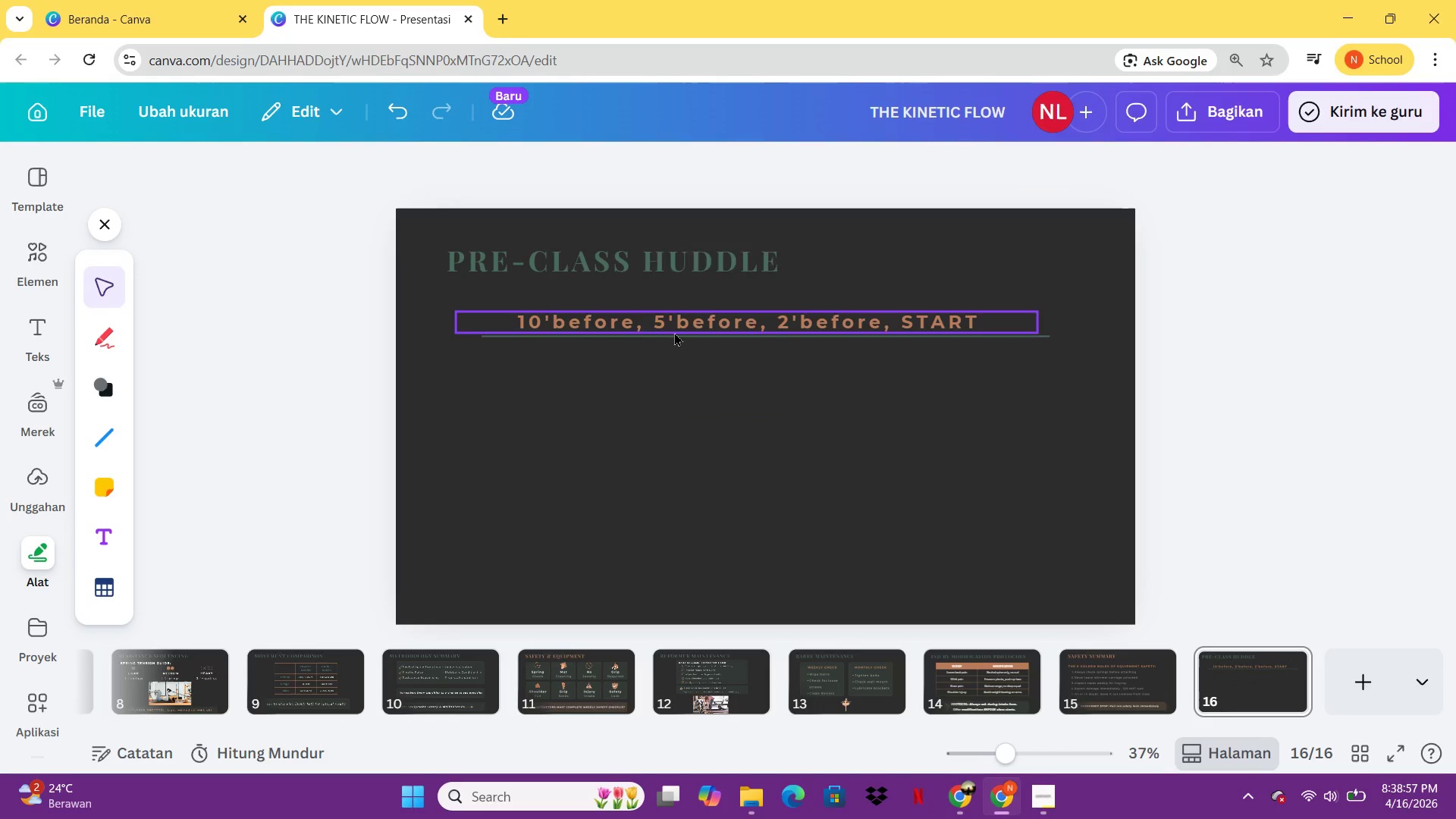 
double_click([674, 332])
 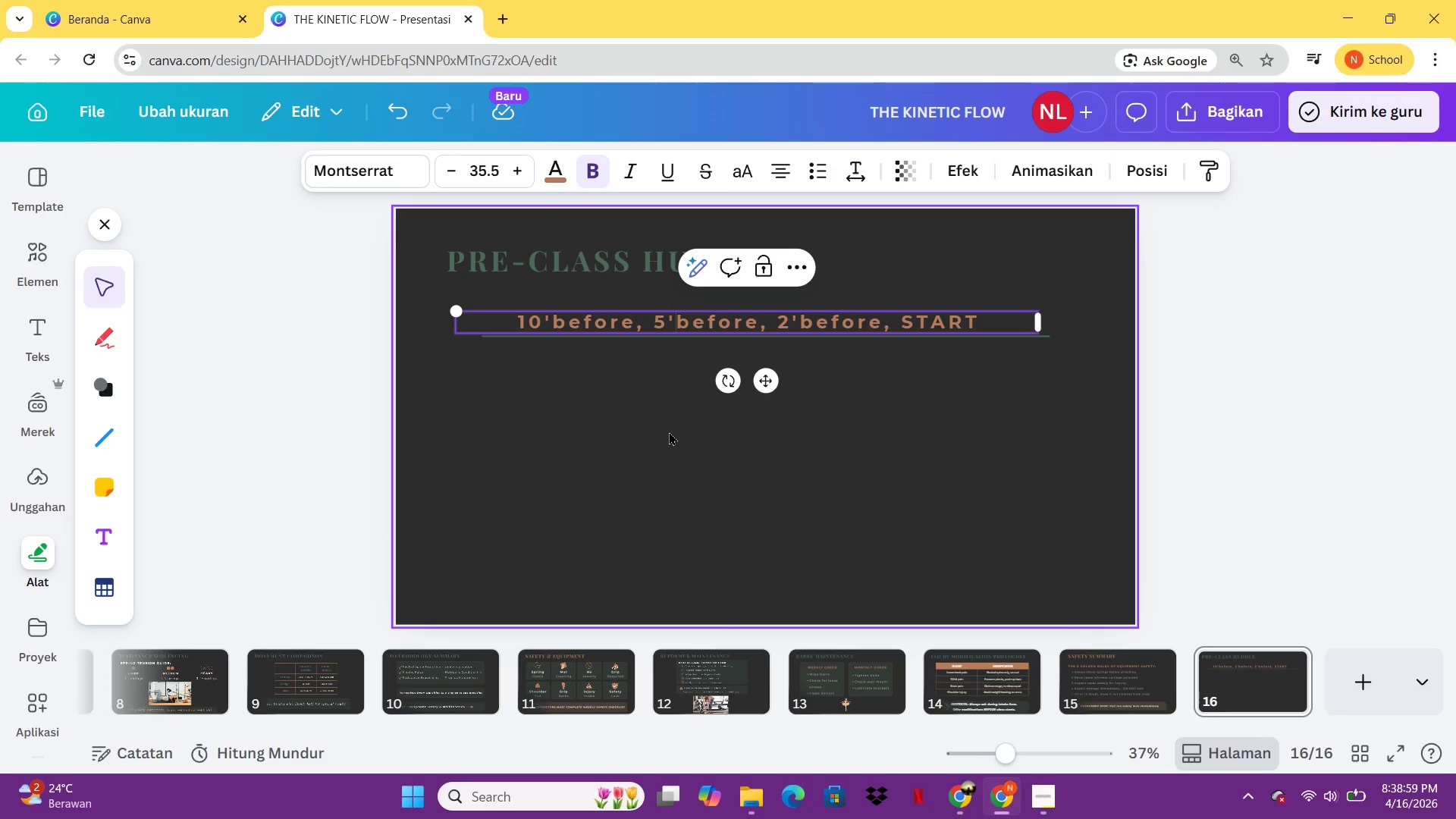 
key(Control+A)
 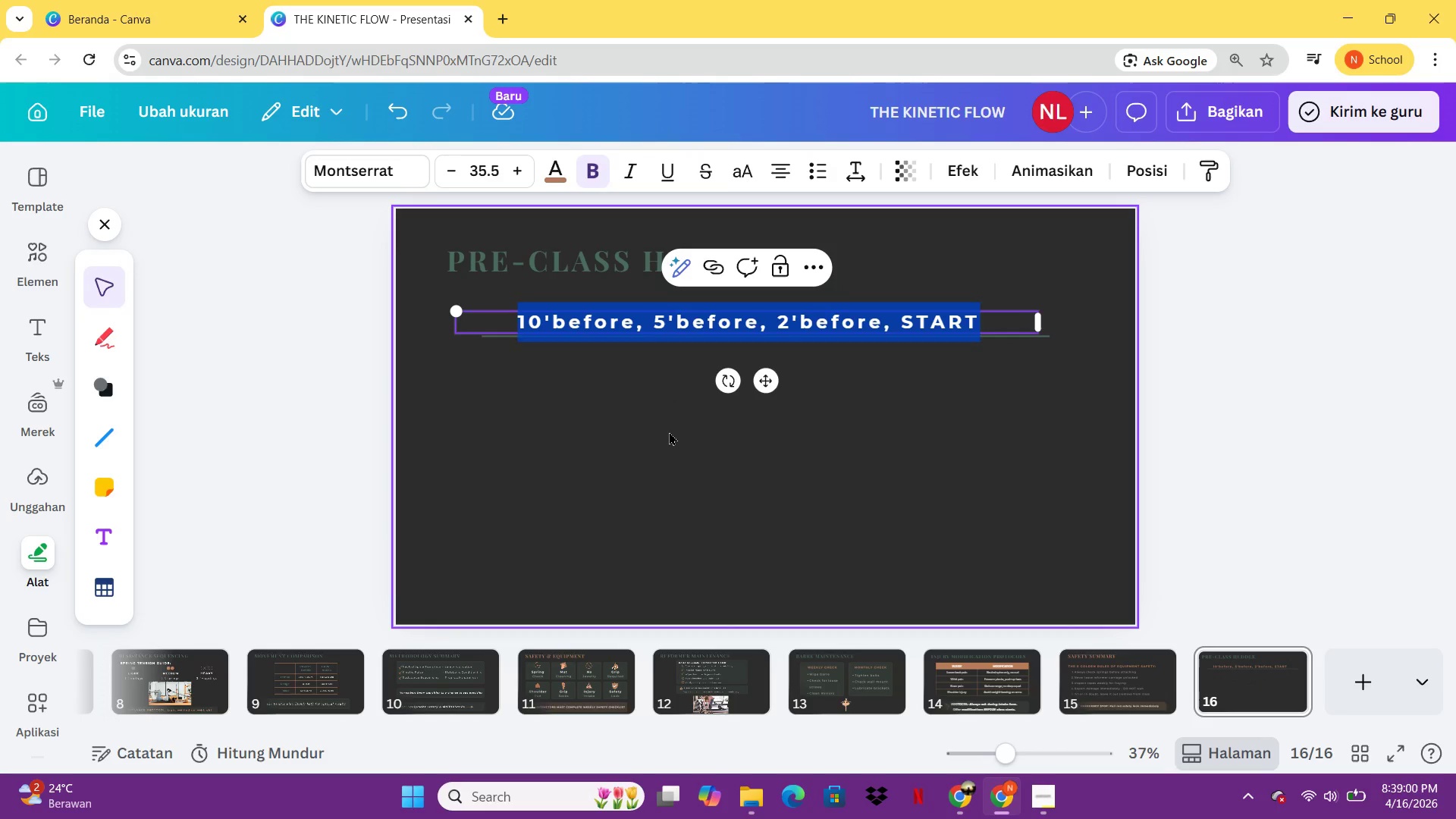 
key(Control+X)
 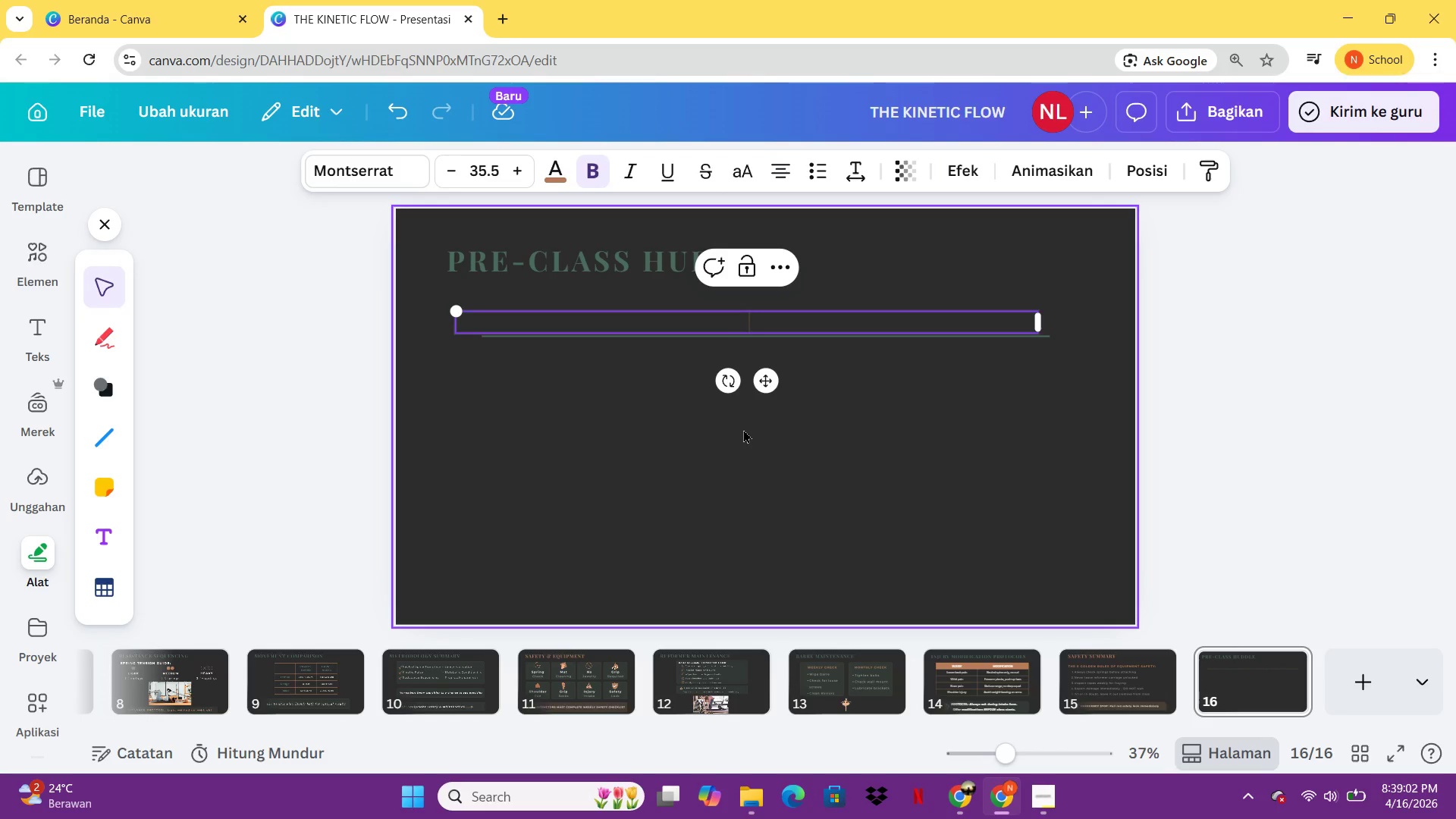 
type(10'before)
 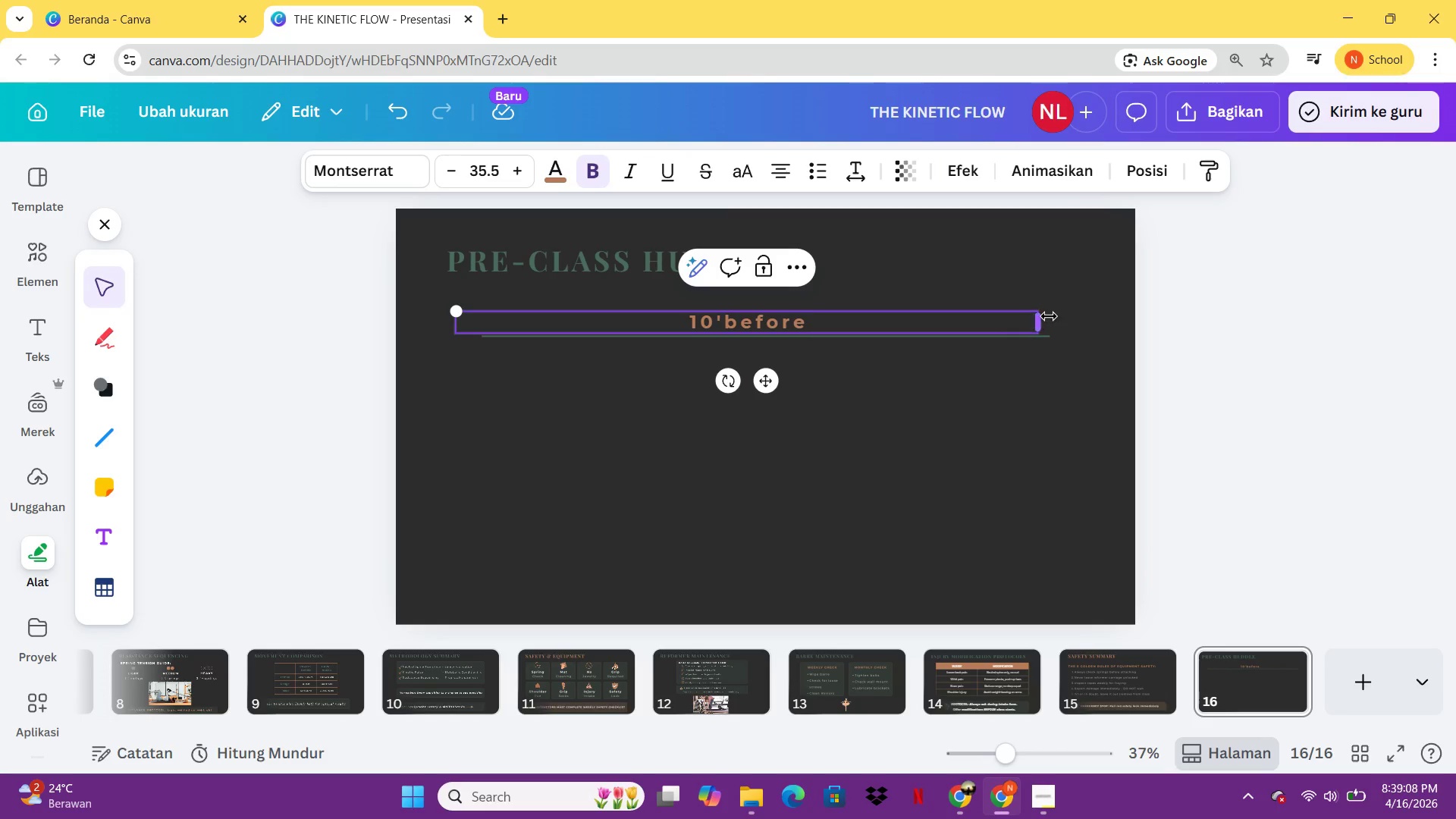 
left_click_drag(start_coordinate=[1049, 316], to_coordinate=[658, 353])
 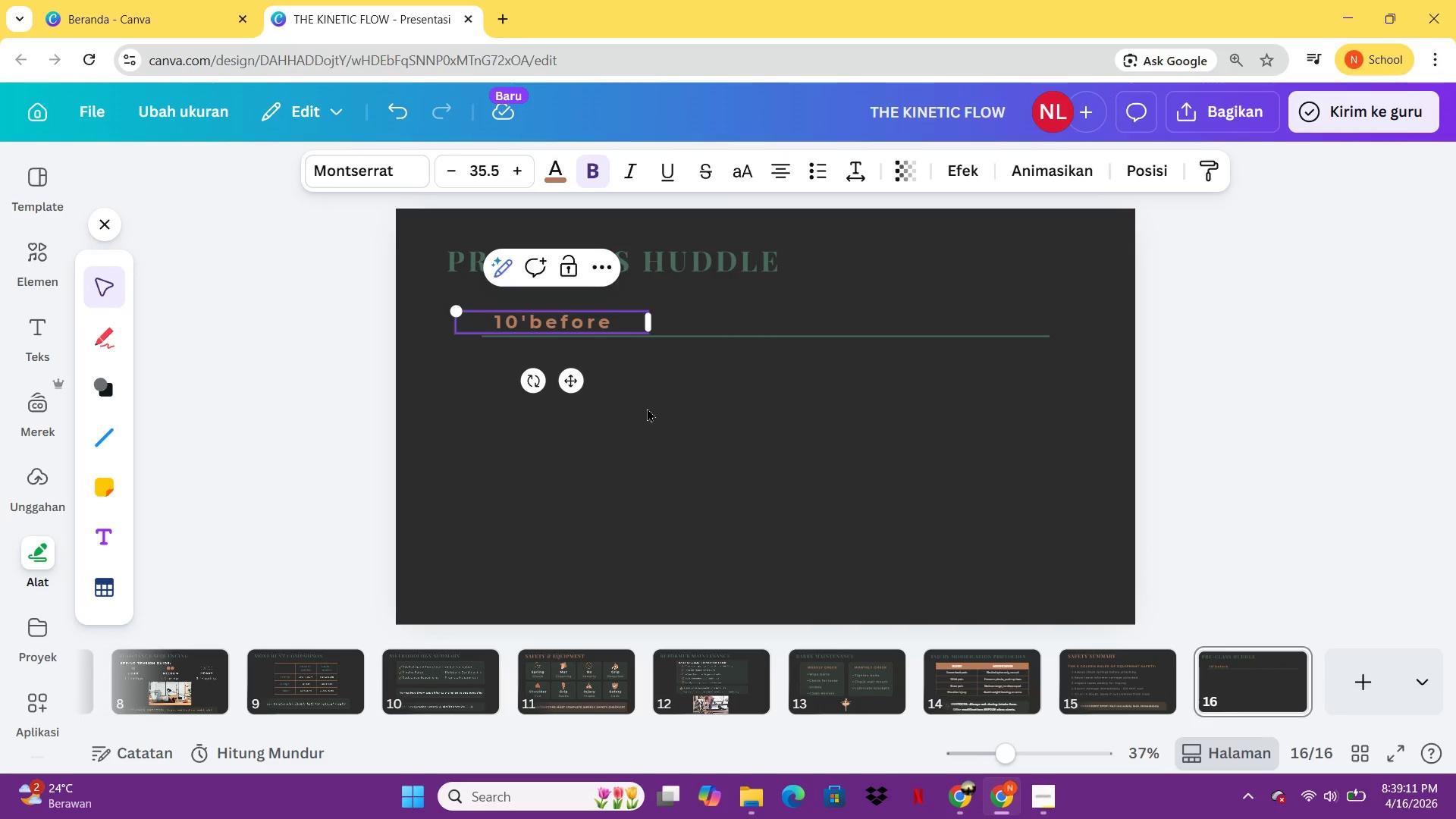 
left_click([647, 408])
 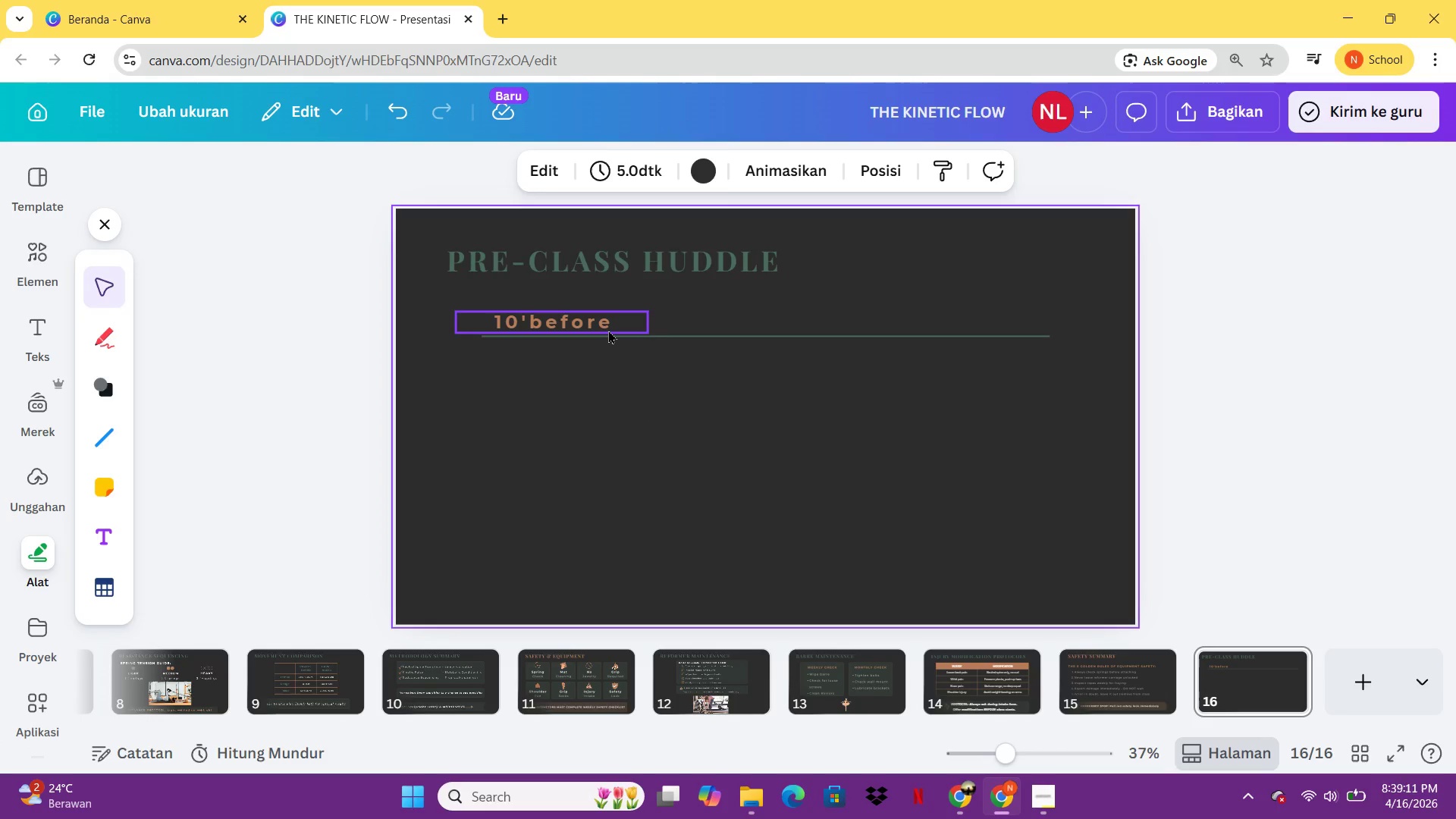 
left_click([608, 330])
 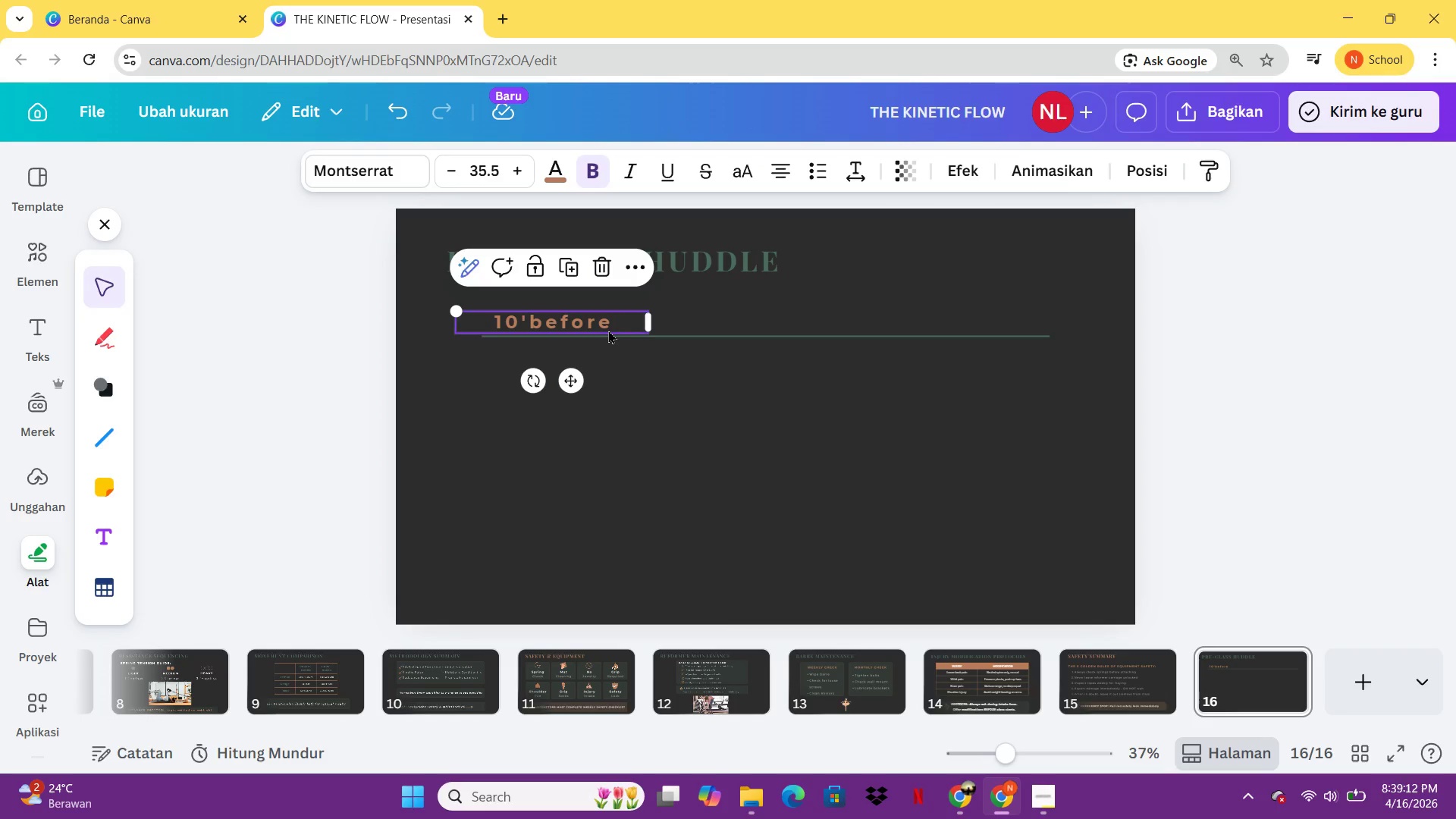 
key(Control+C)
 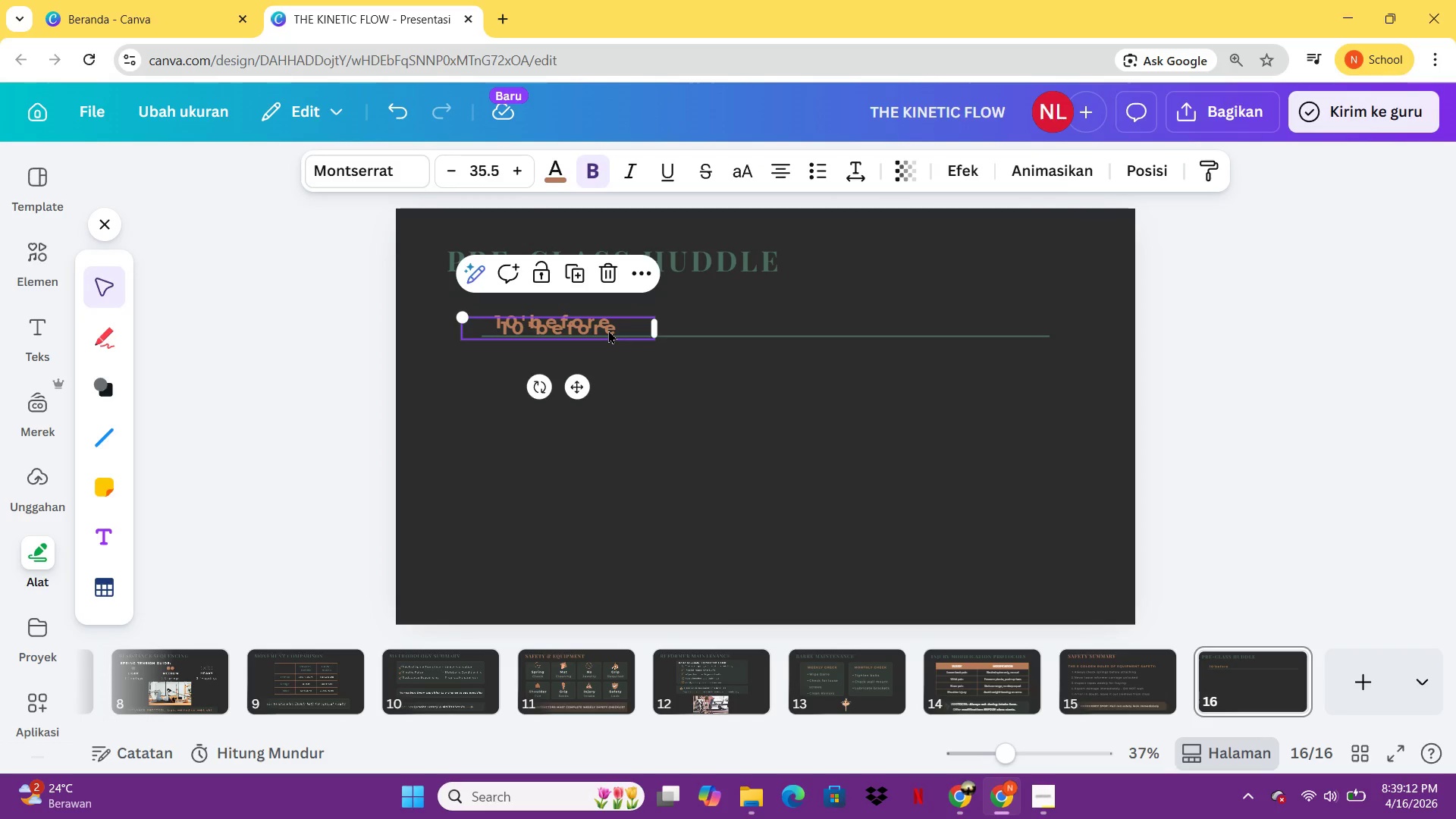 
key(Control+V)
 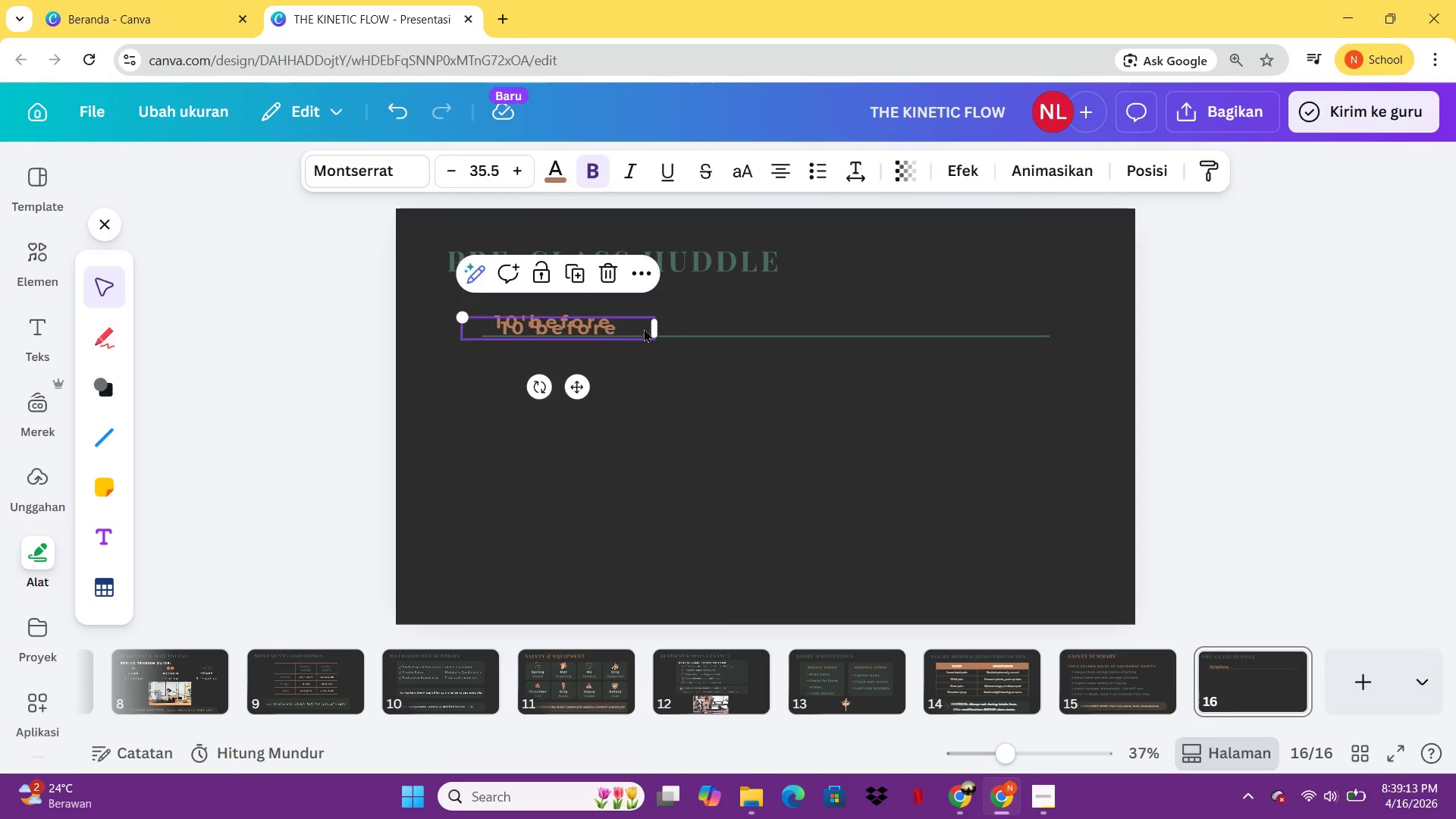 
left_click_drag(start_coordinate=[608, 330], to_coordinate=[753, 323])
 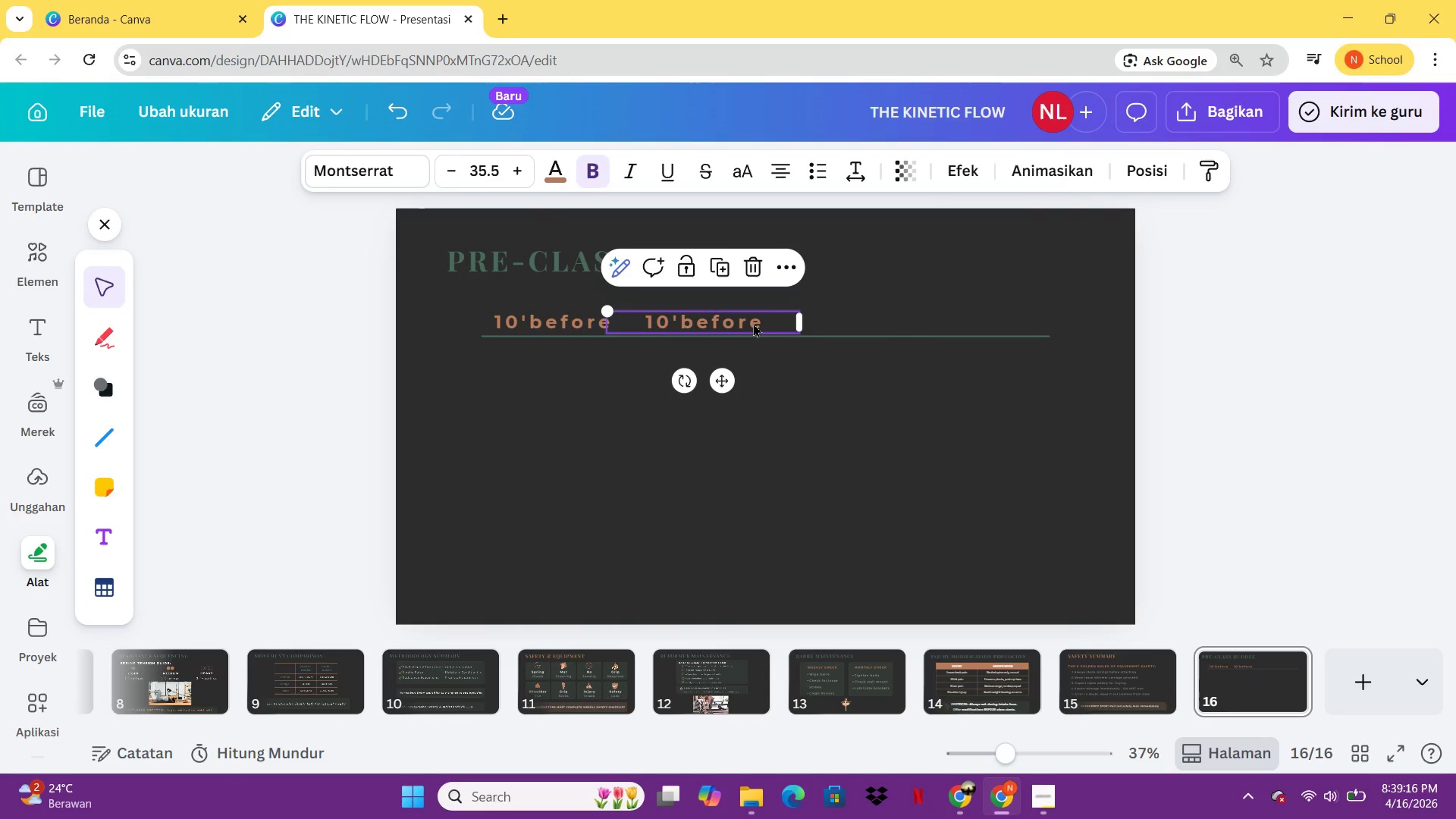 
left_click([753, 323])
 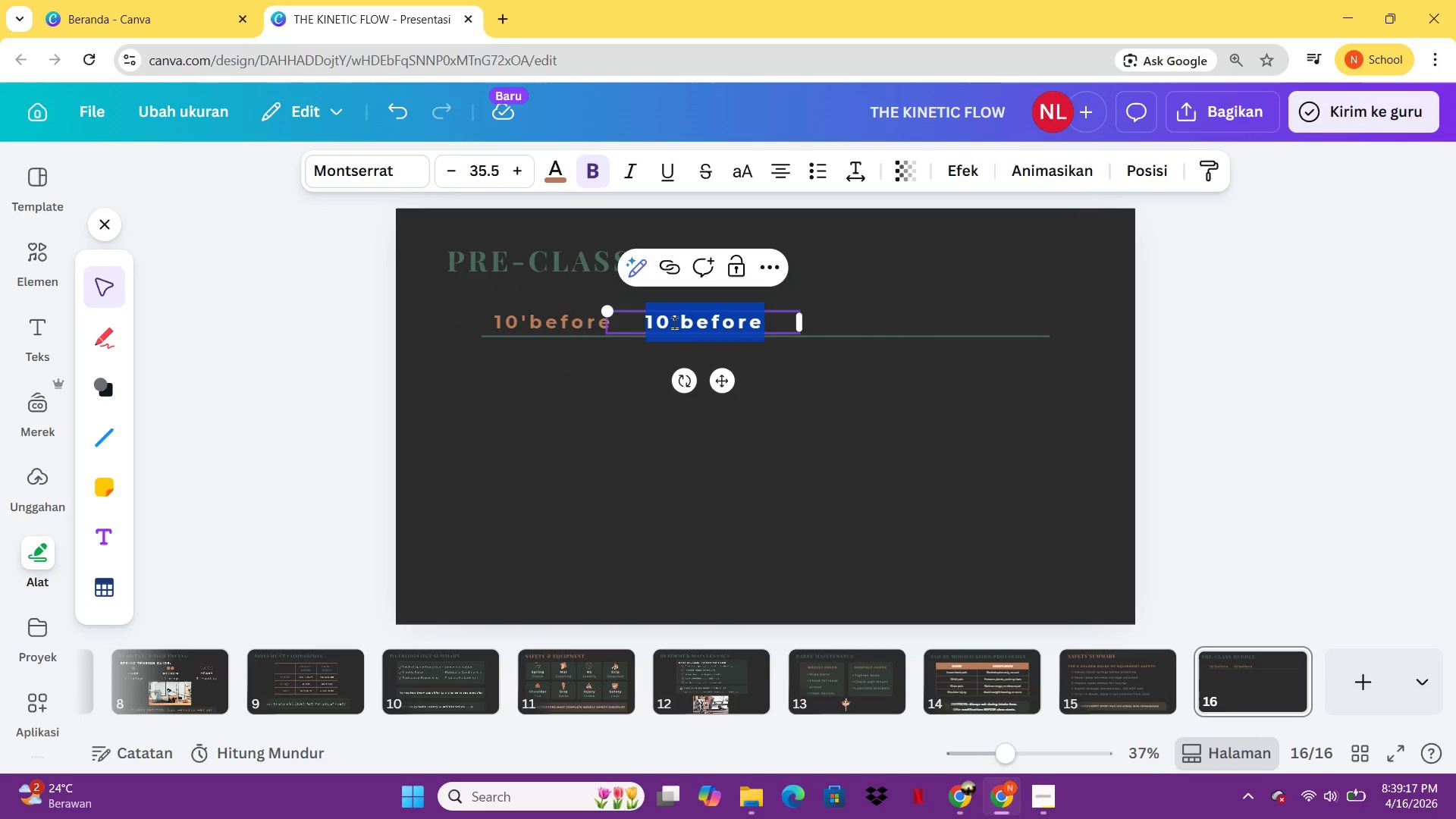 
left_click([673, 322])
 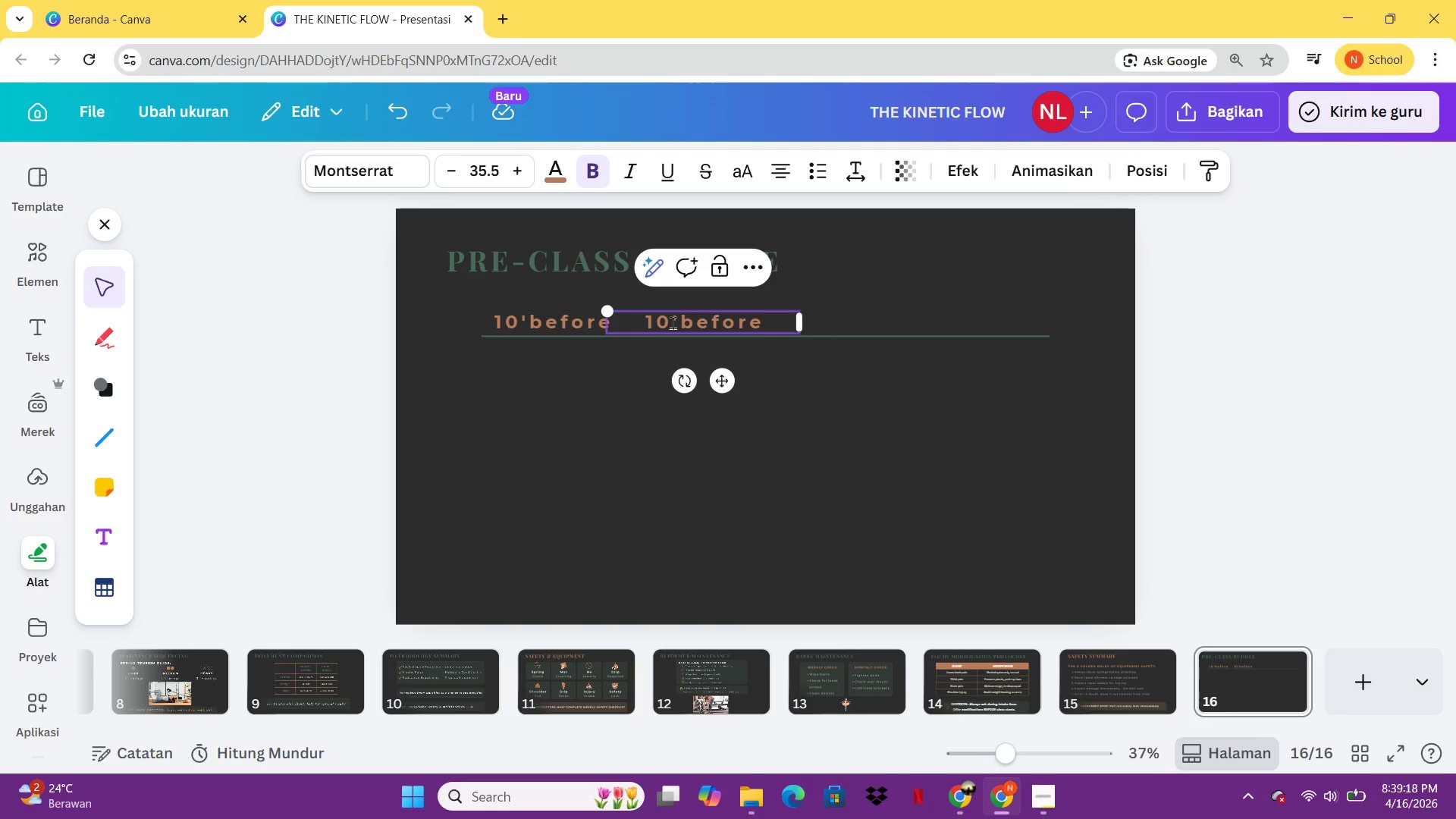 
key(Backspace)
 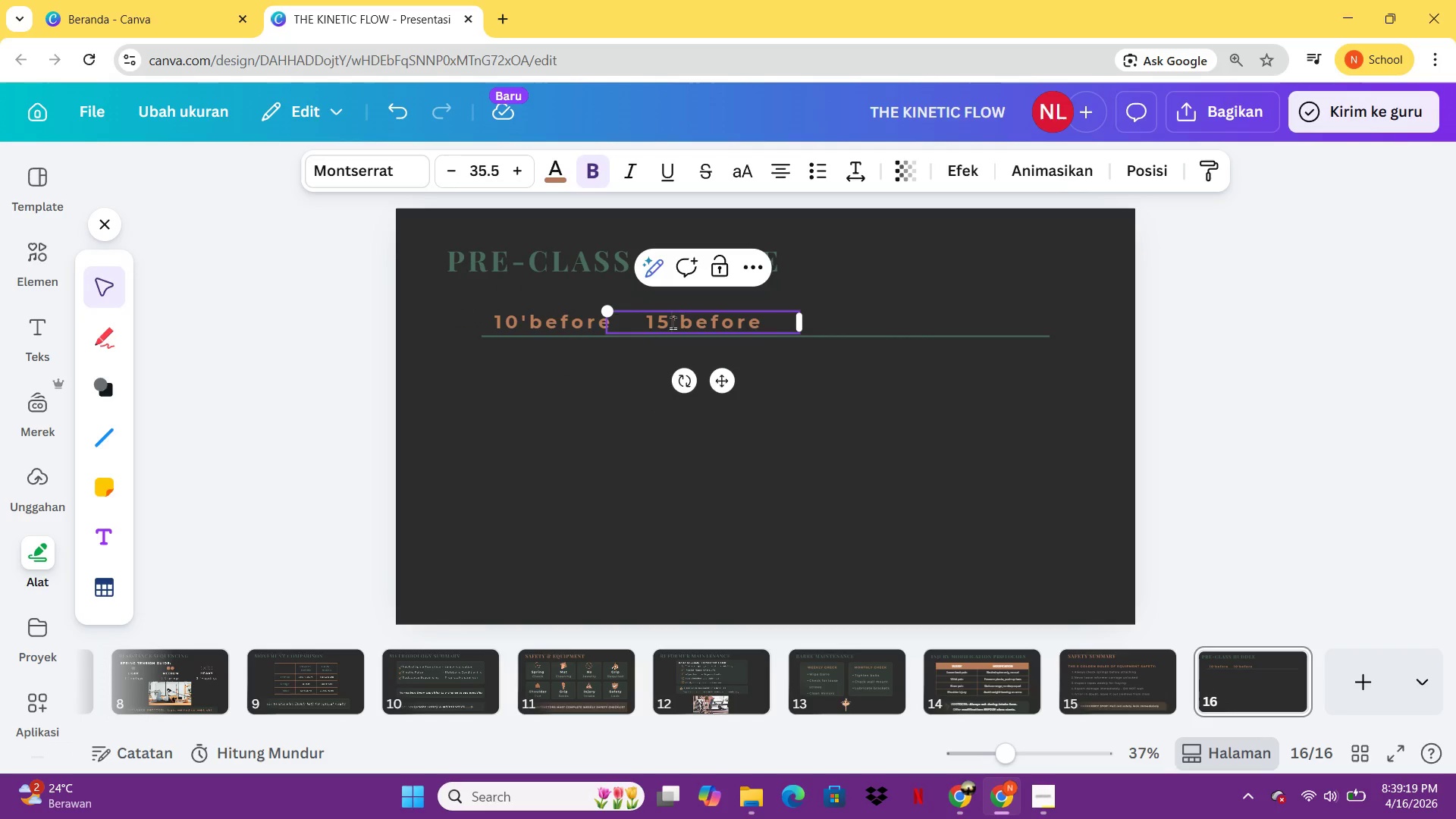 
key(5)
 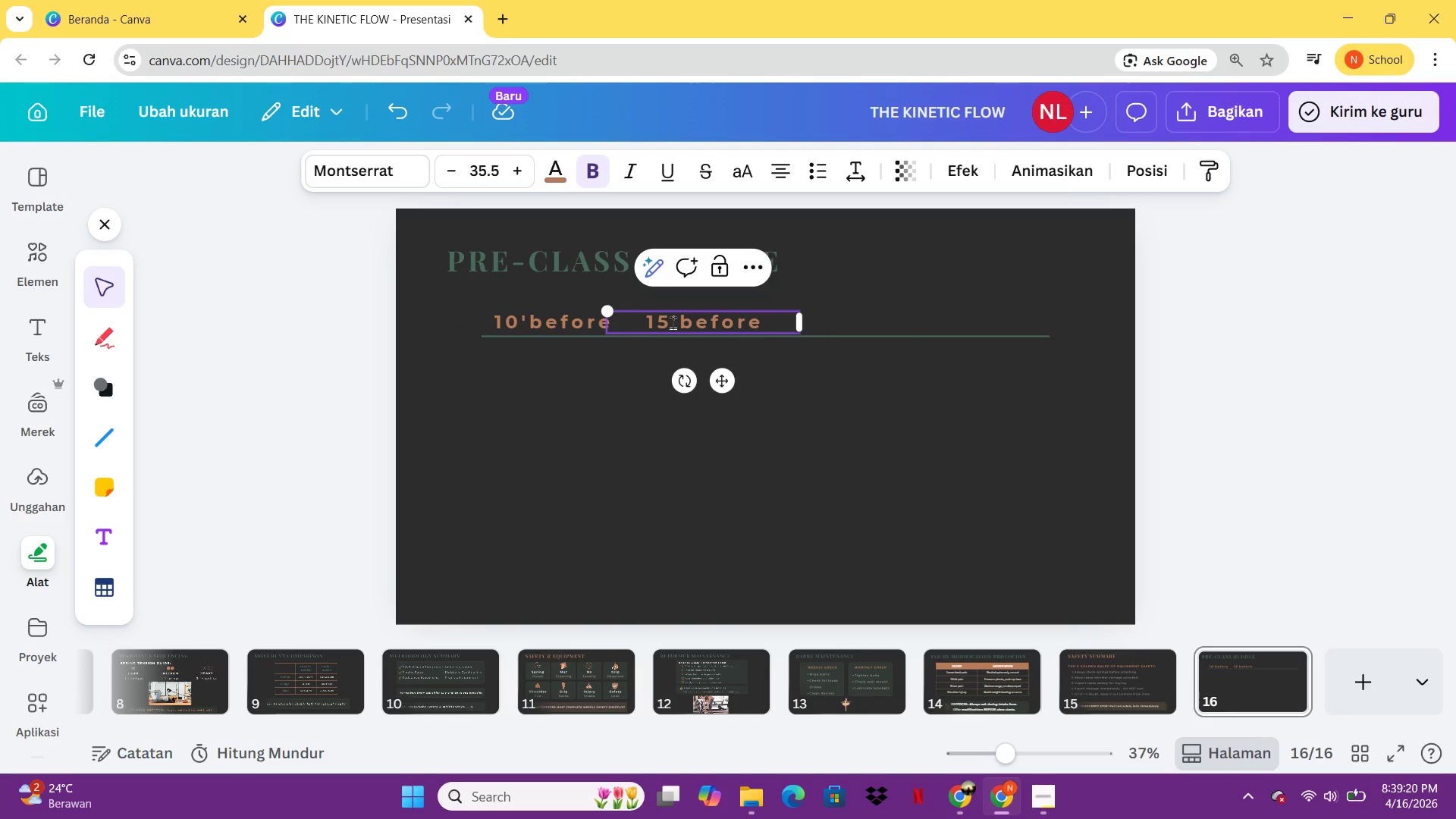 
key(Backspace)
 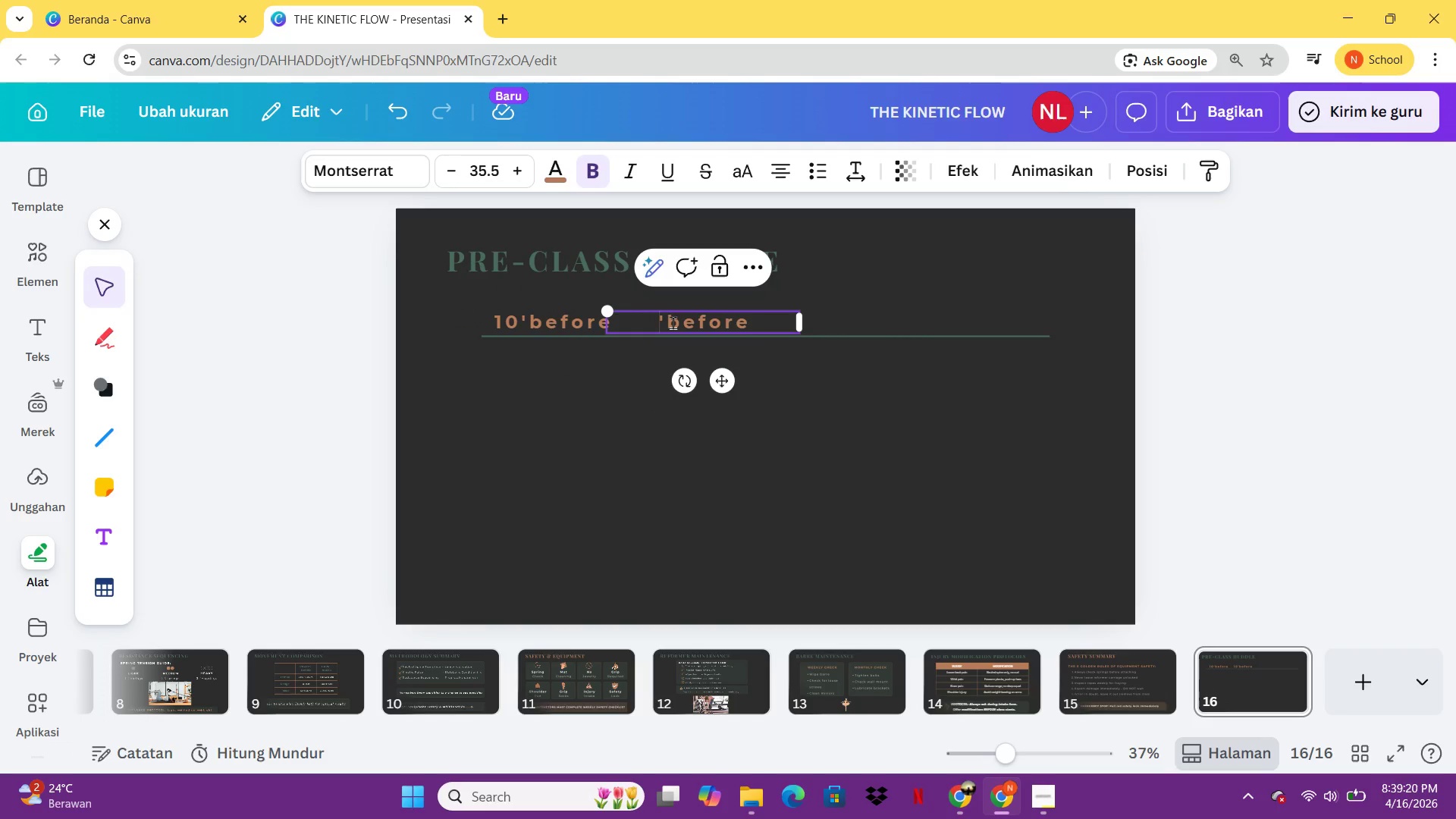 
key(Backspace)
 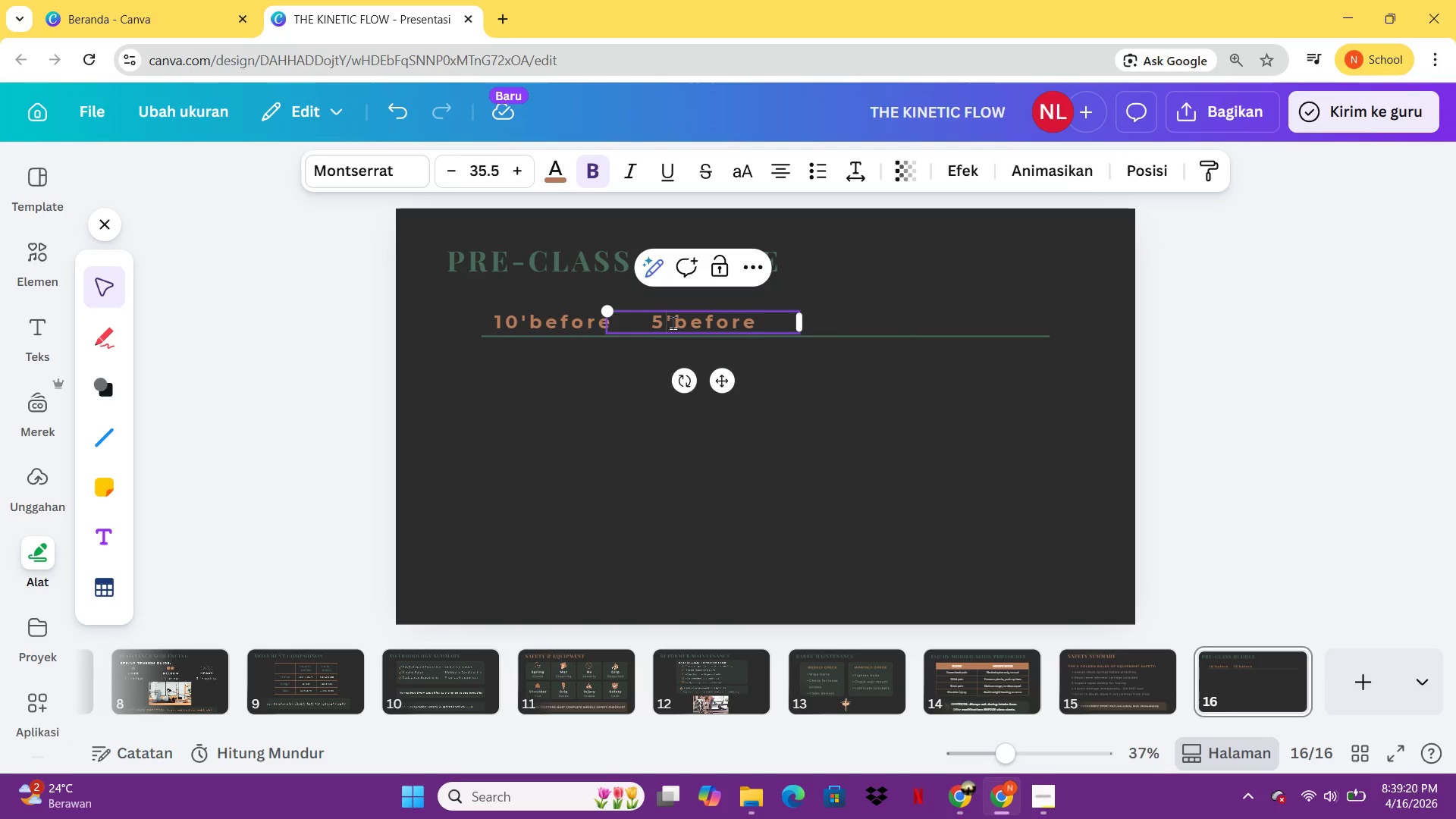 
key(5)
 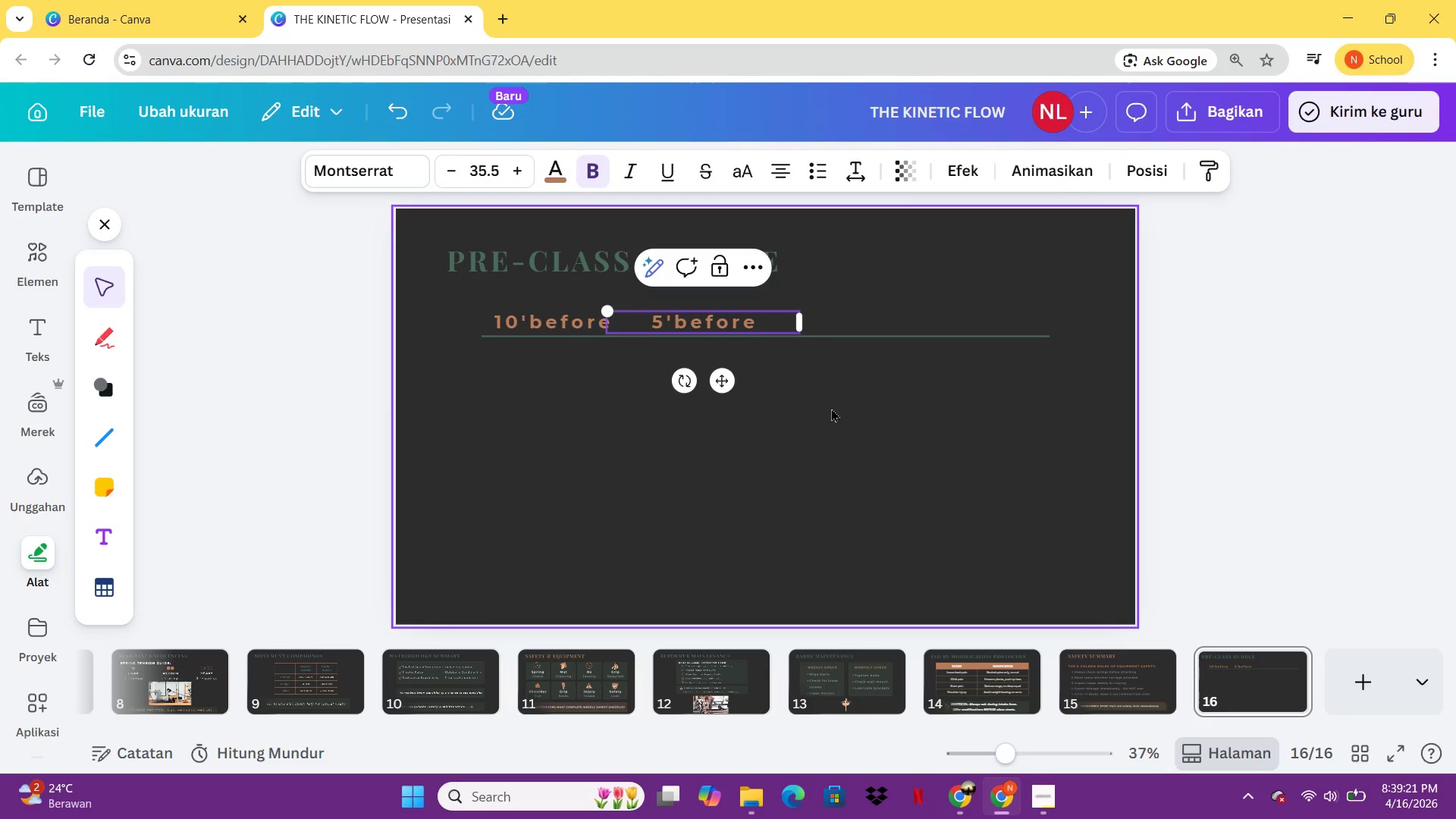 
left_click([836, 410])
 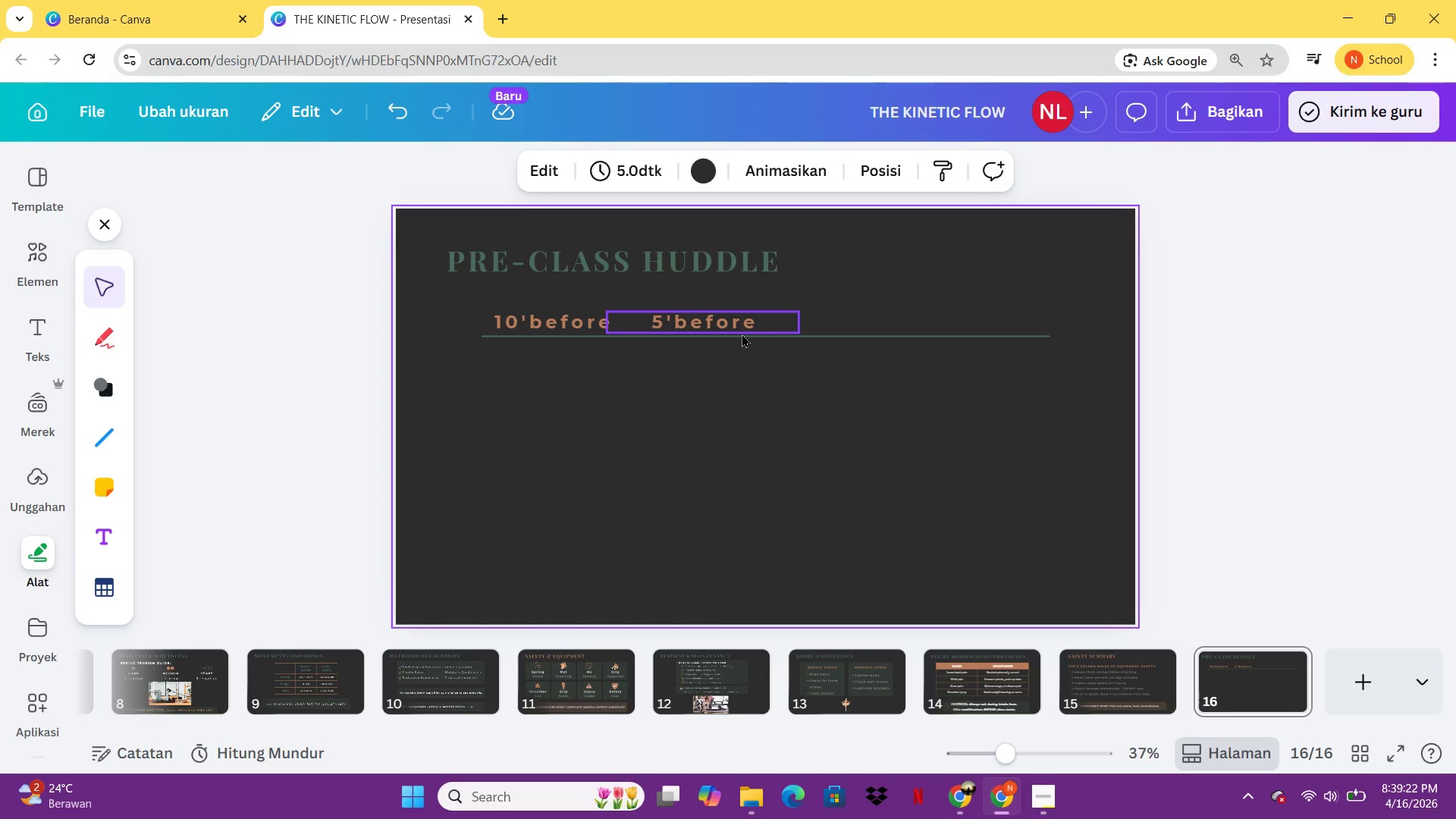 
left_click([742, 334])
 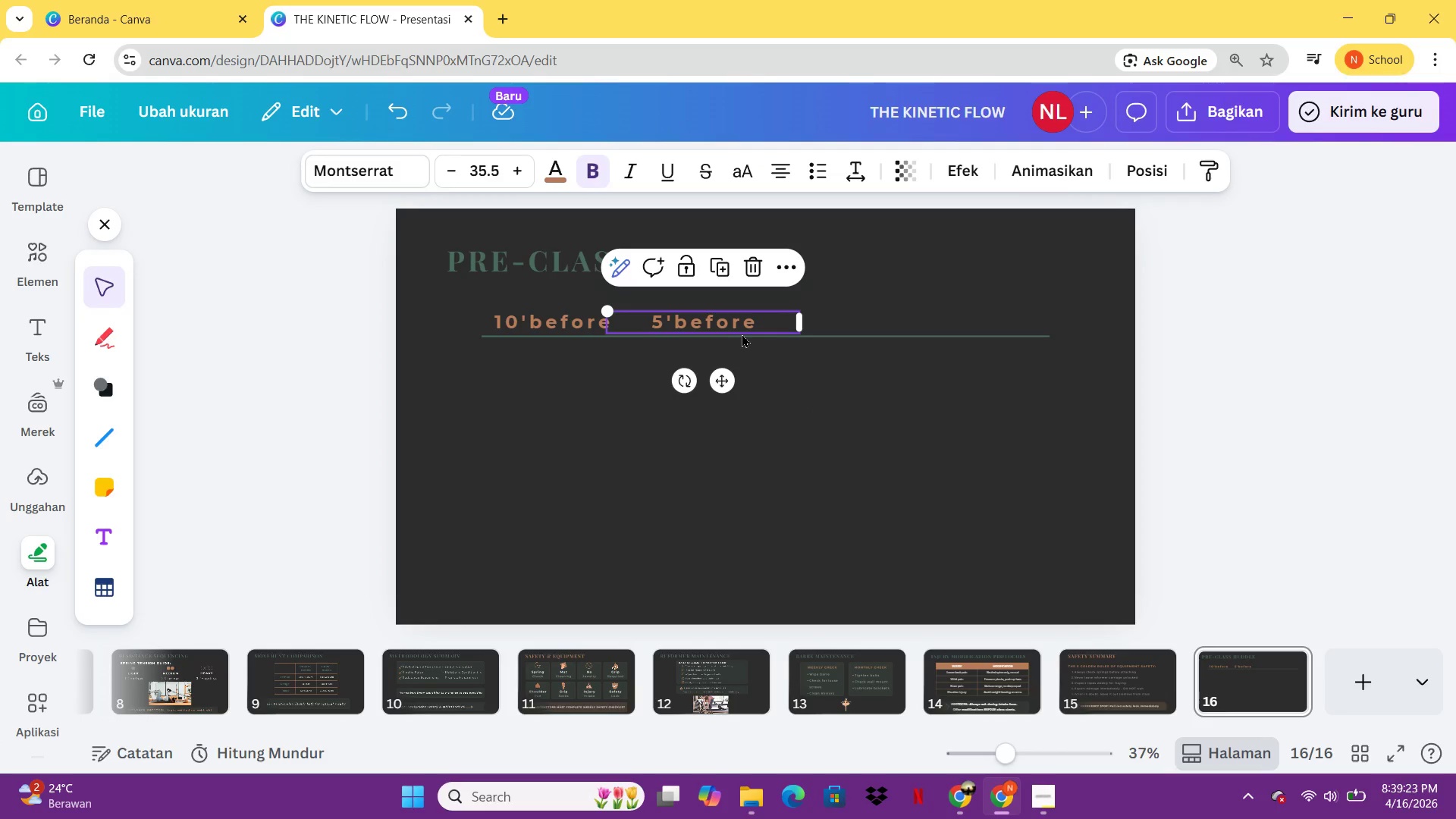 
key(Control+C)
 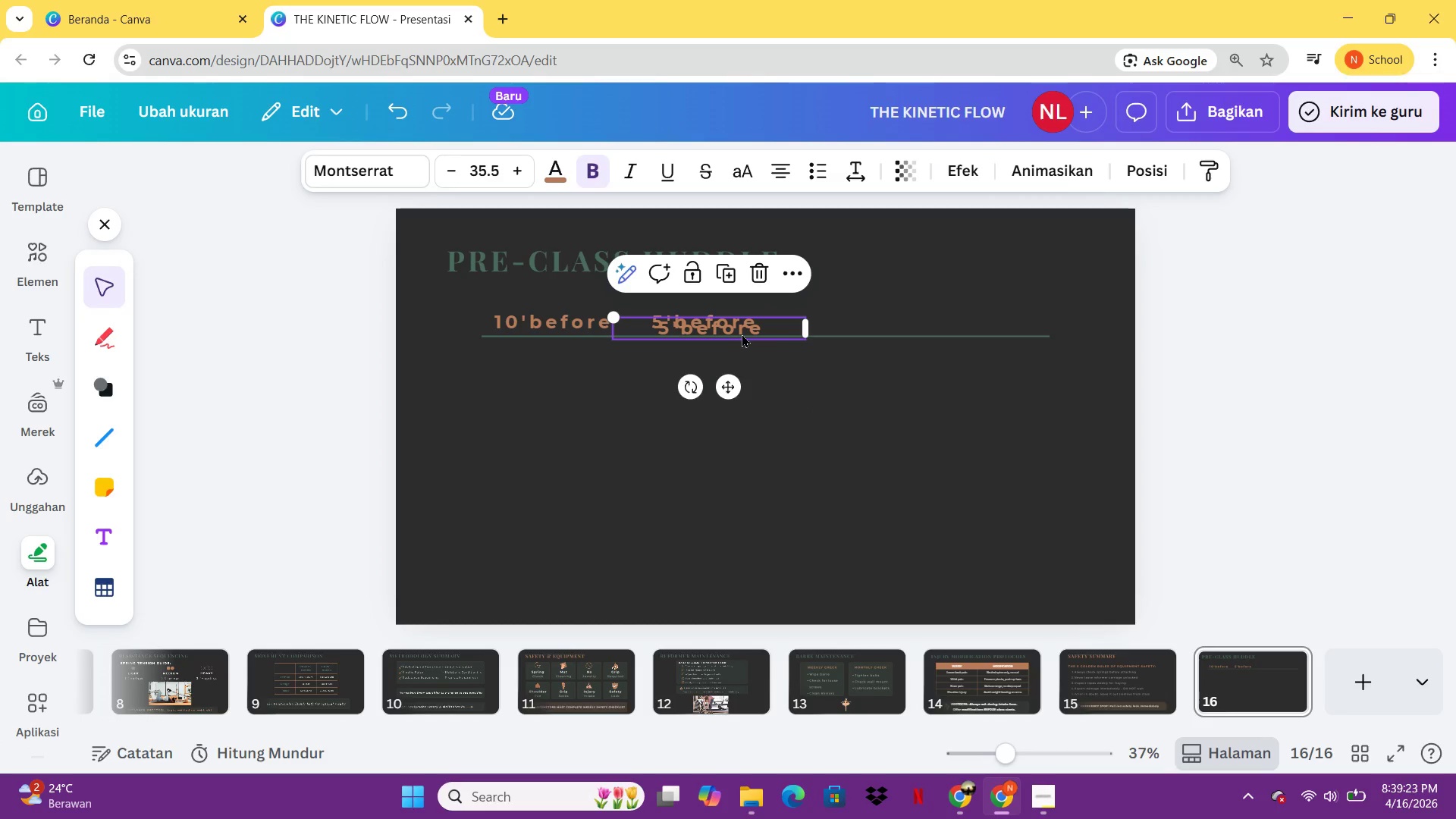 
key(Control+V)
 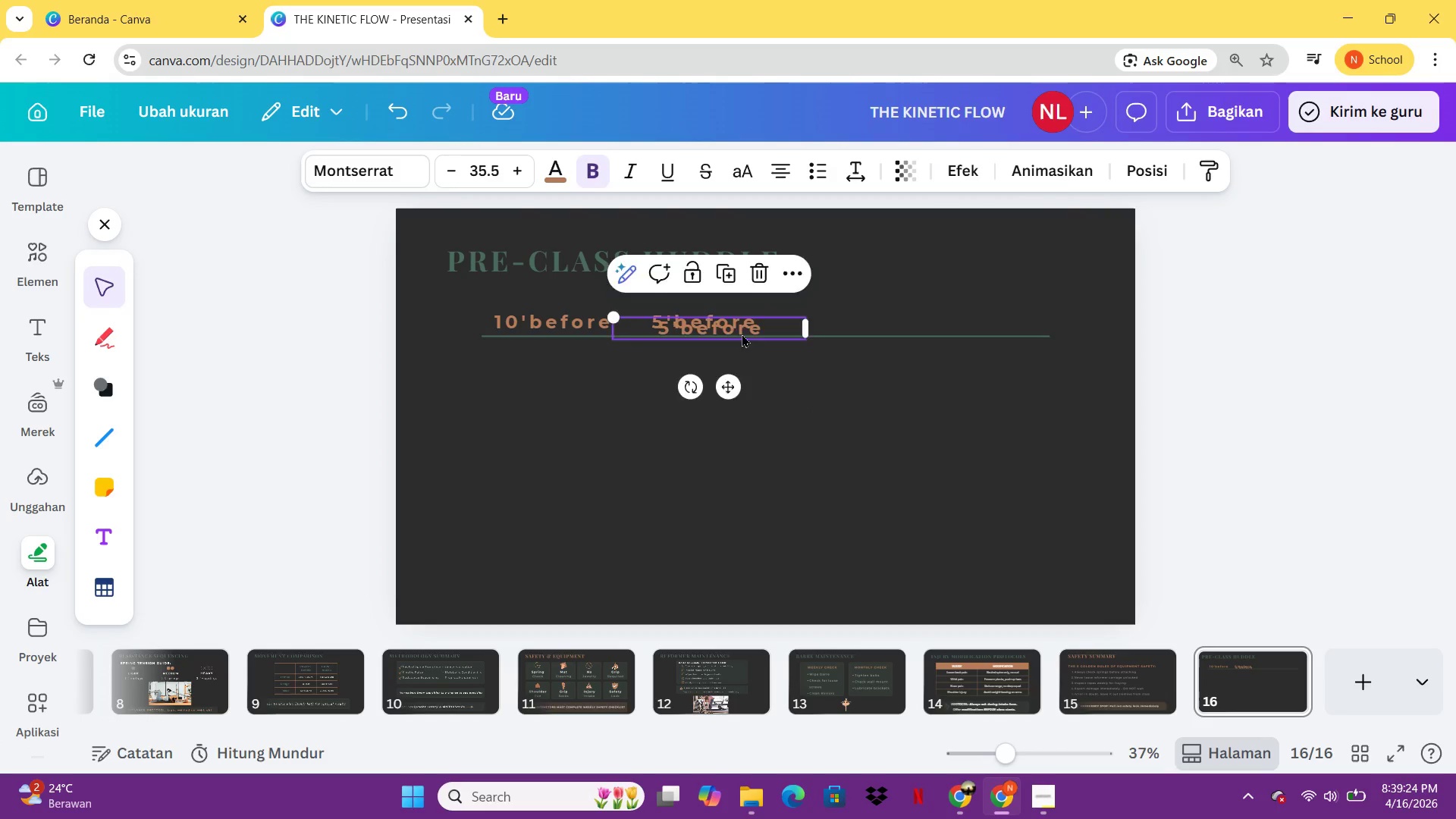 
left_click_drag(start_coordinate=[742, 334], to_coordinate=[888, 324])
 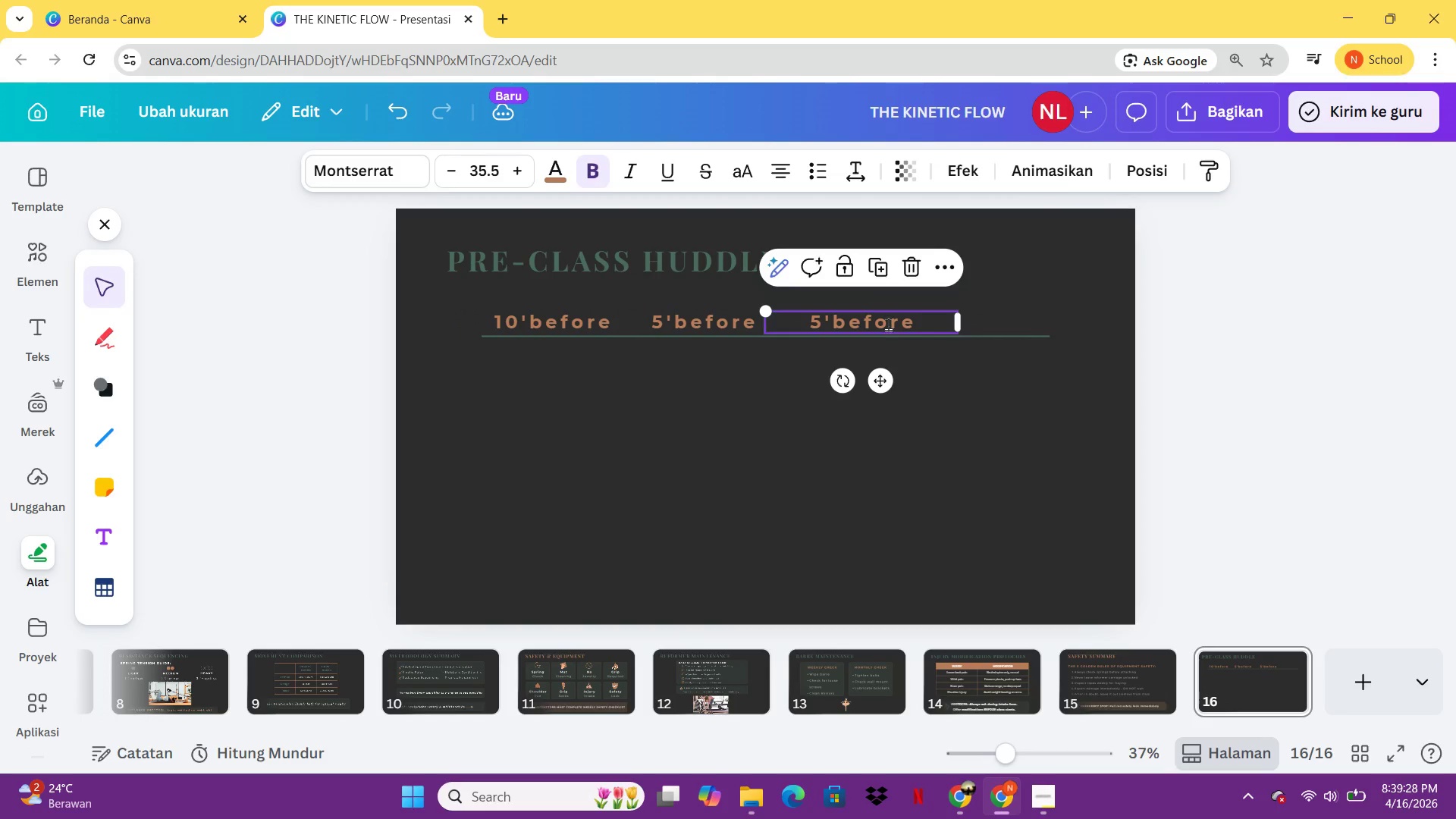 
double_click([888, 324])
 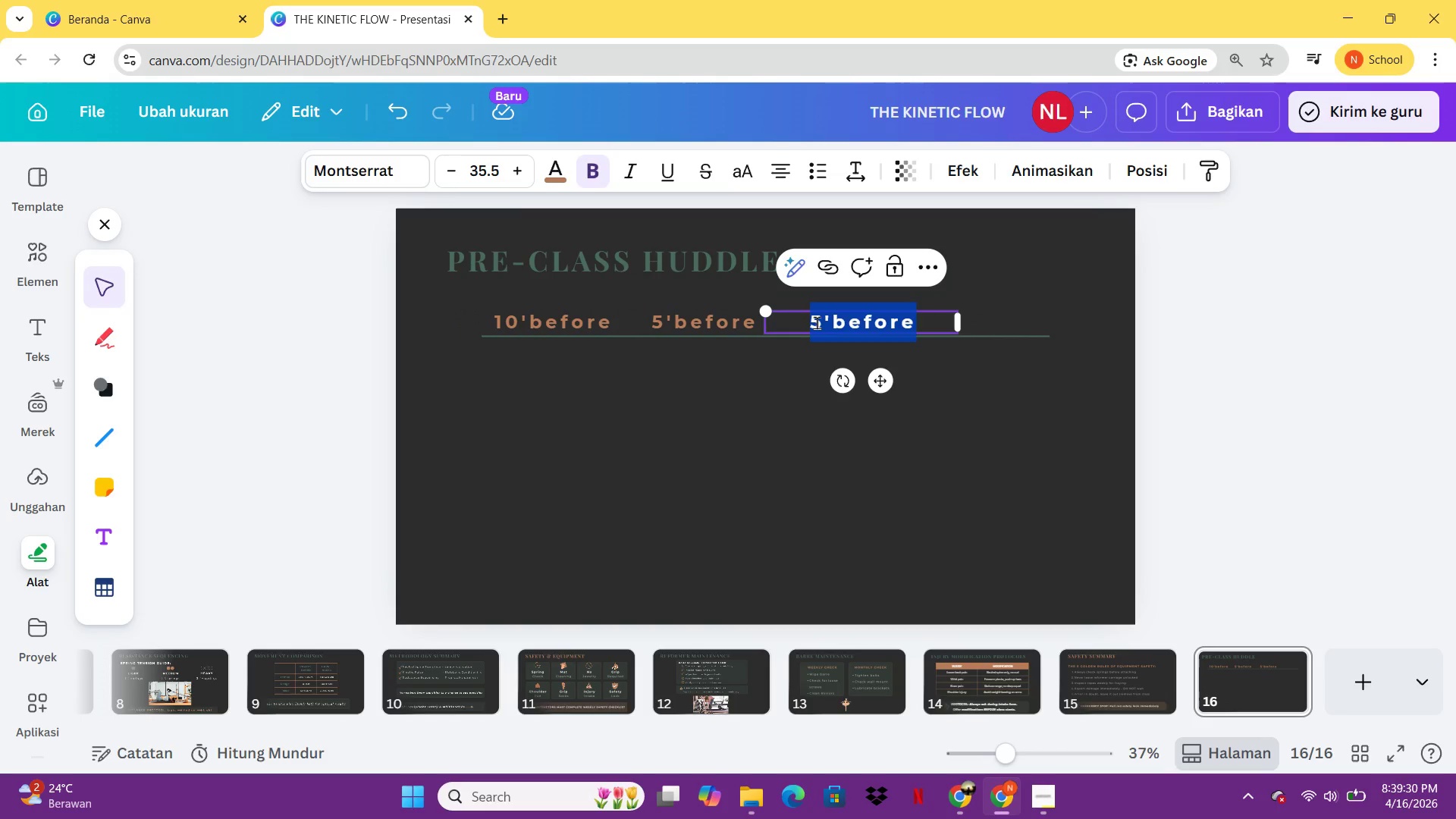 
left_click([819, 323])
 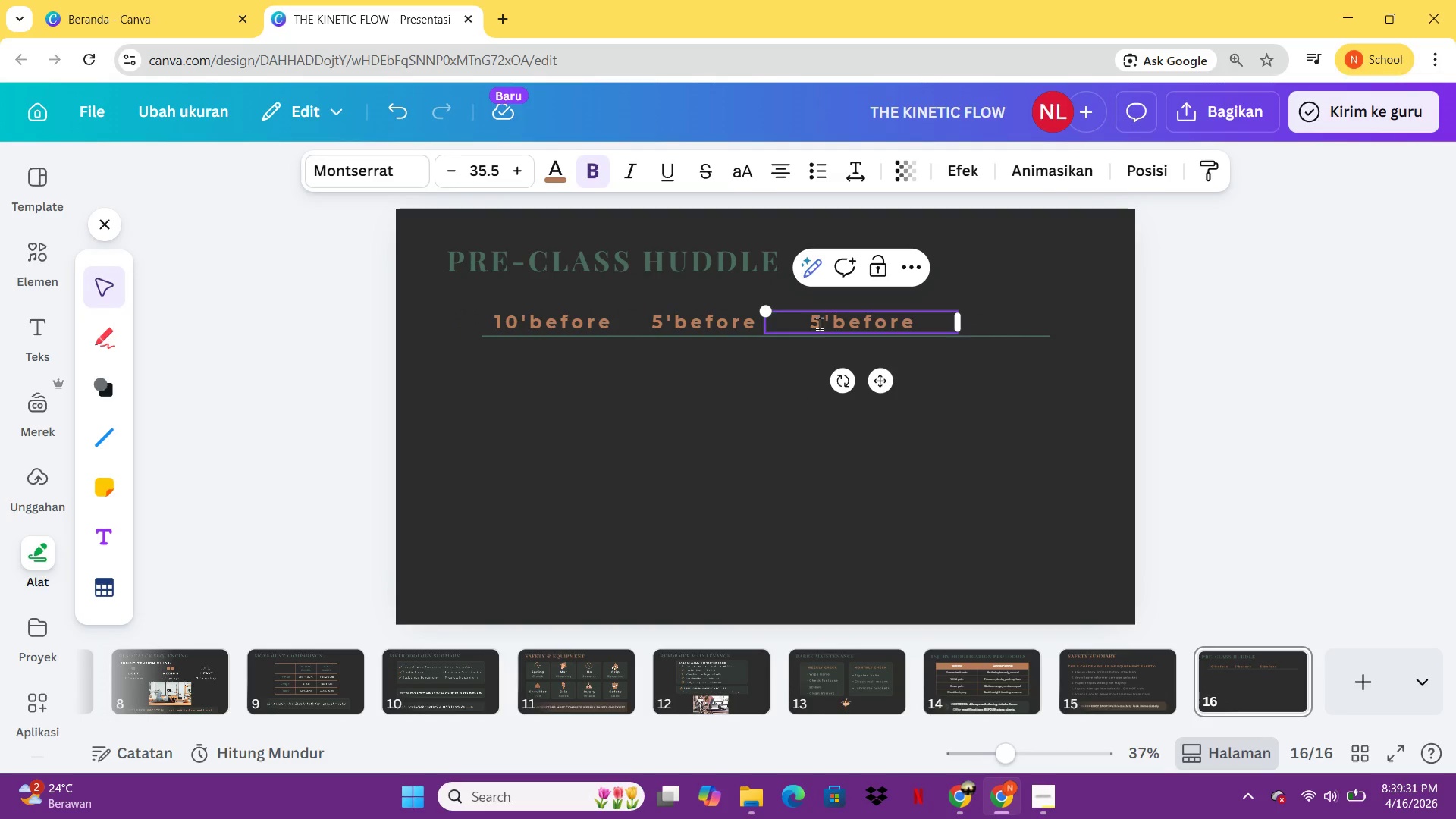 
key(Backspace)
 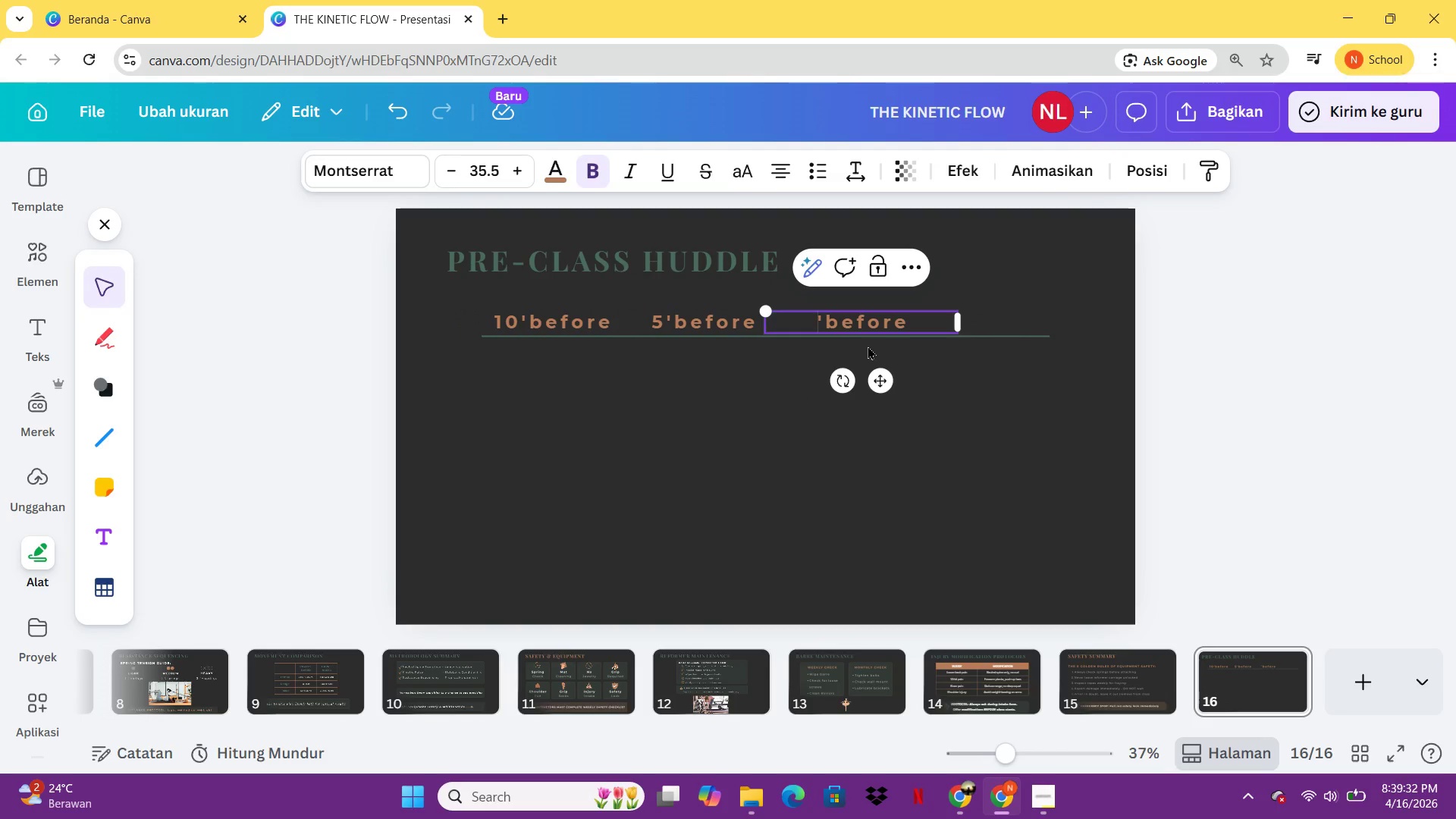 
key(2)
 